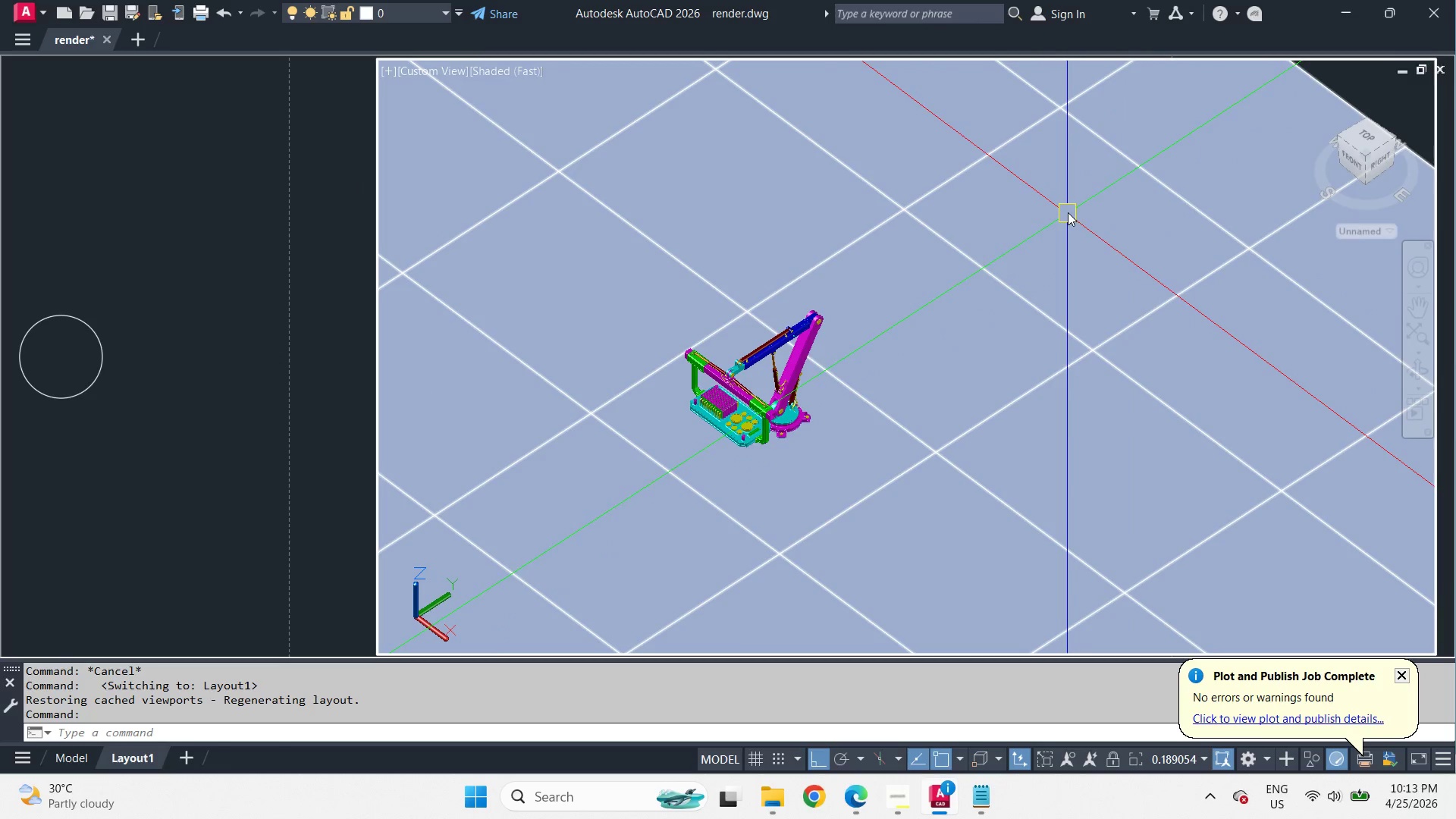 
key(Minus)
 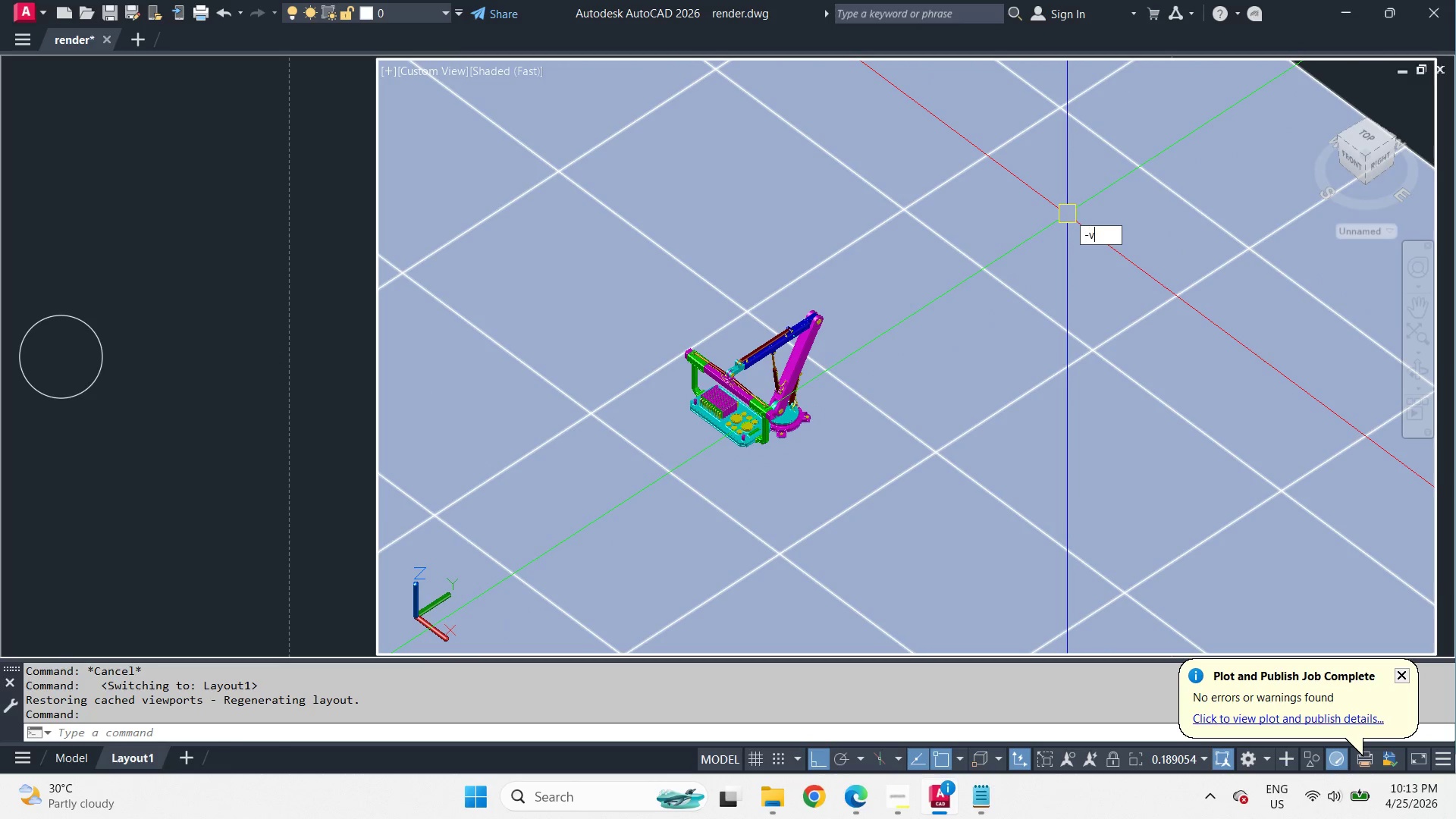 
key(V)
 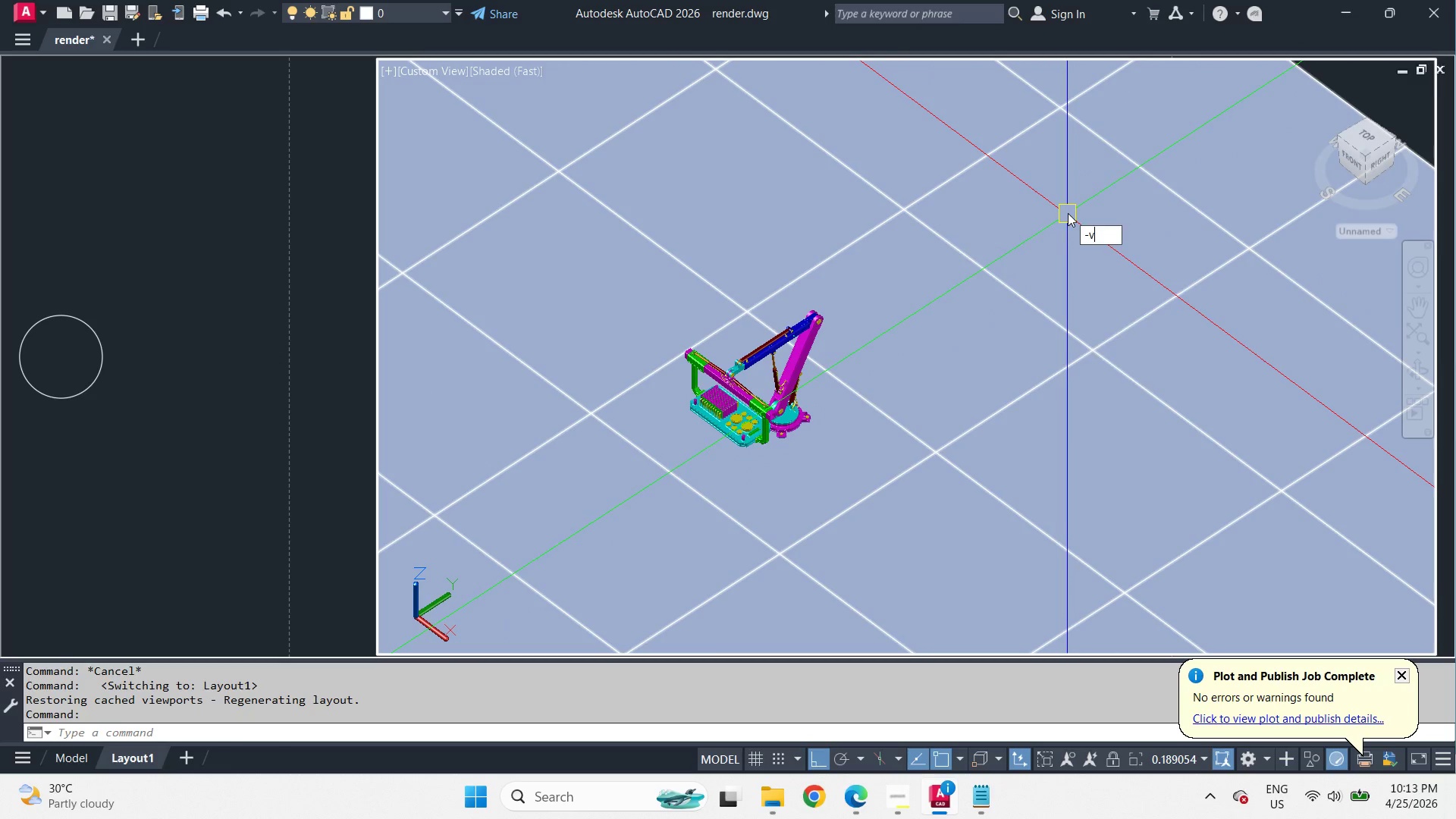 
key(Space)
 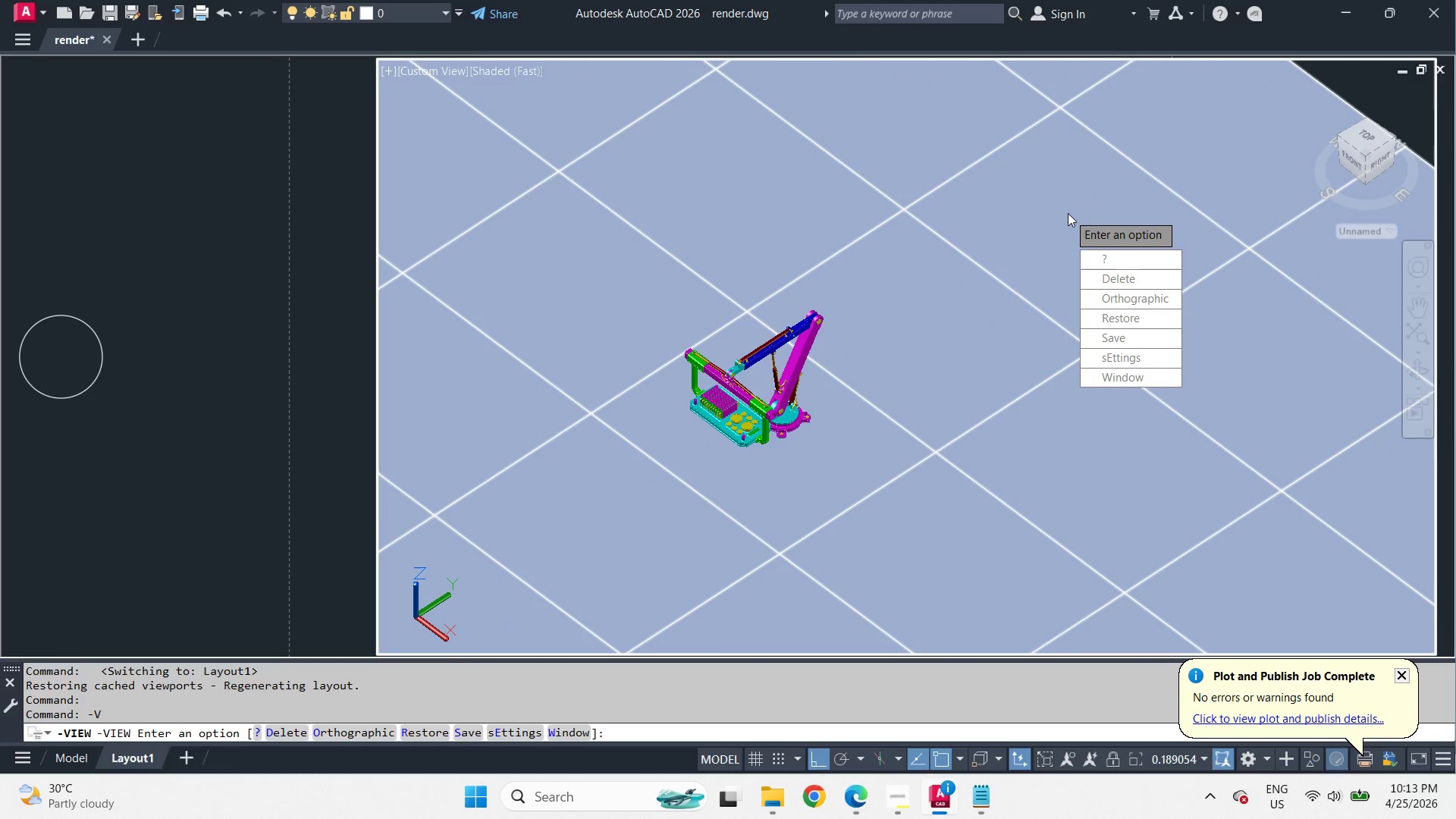 
key(F)
 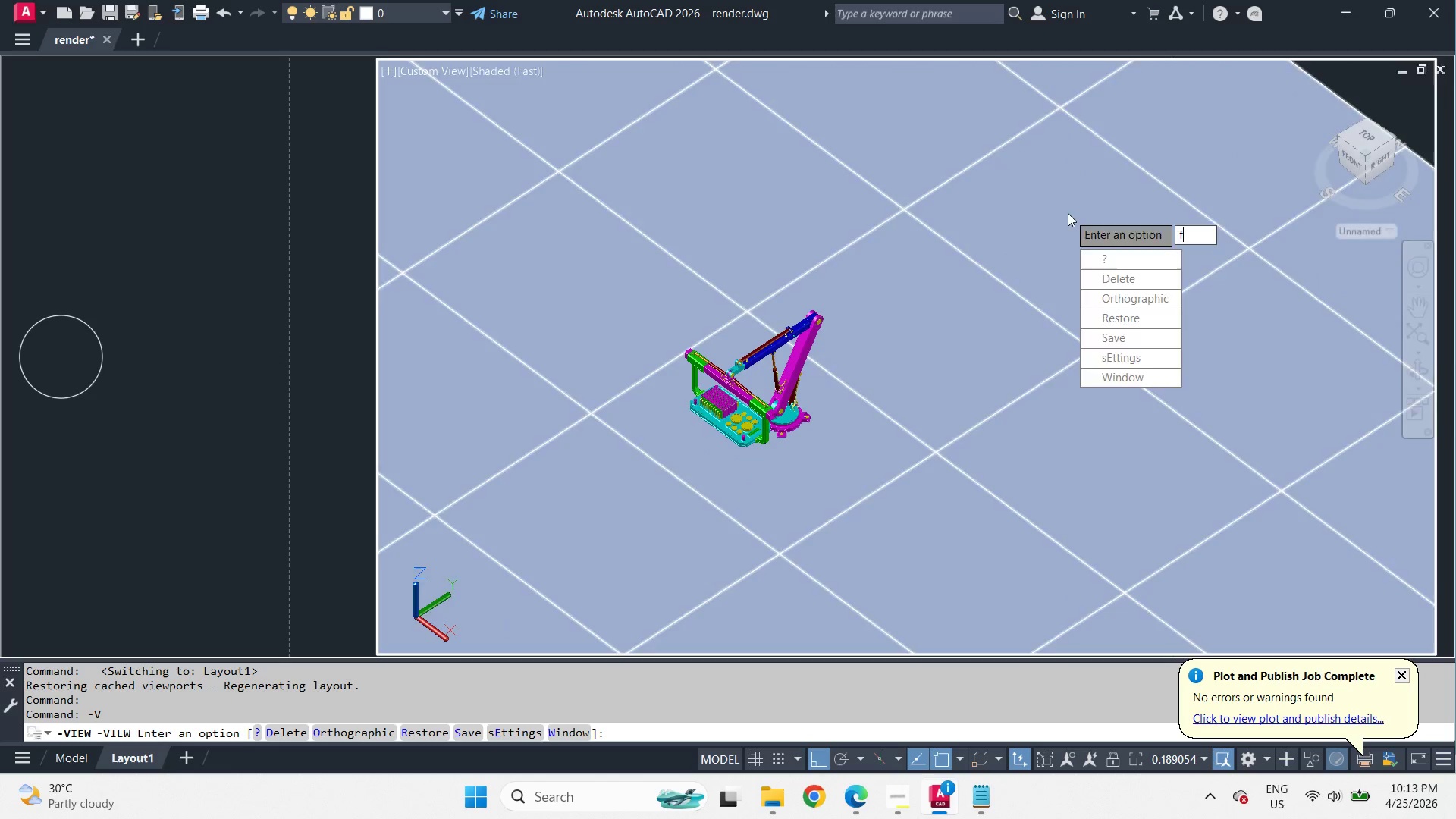 
key(Space)
 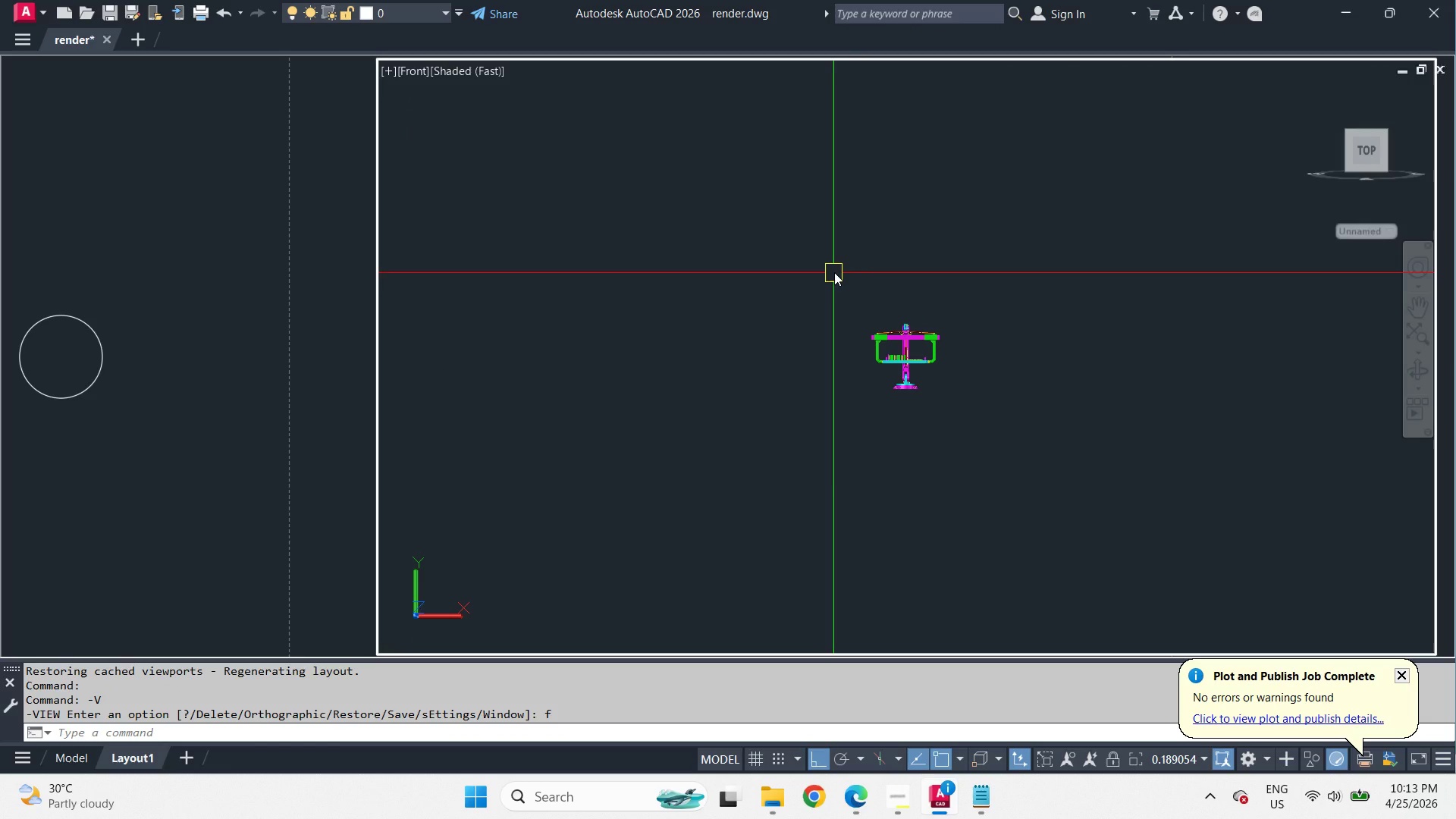 
wait(5.03)
 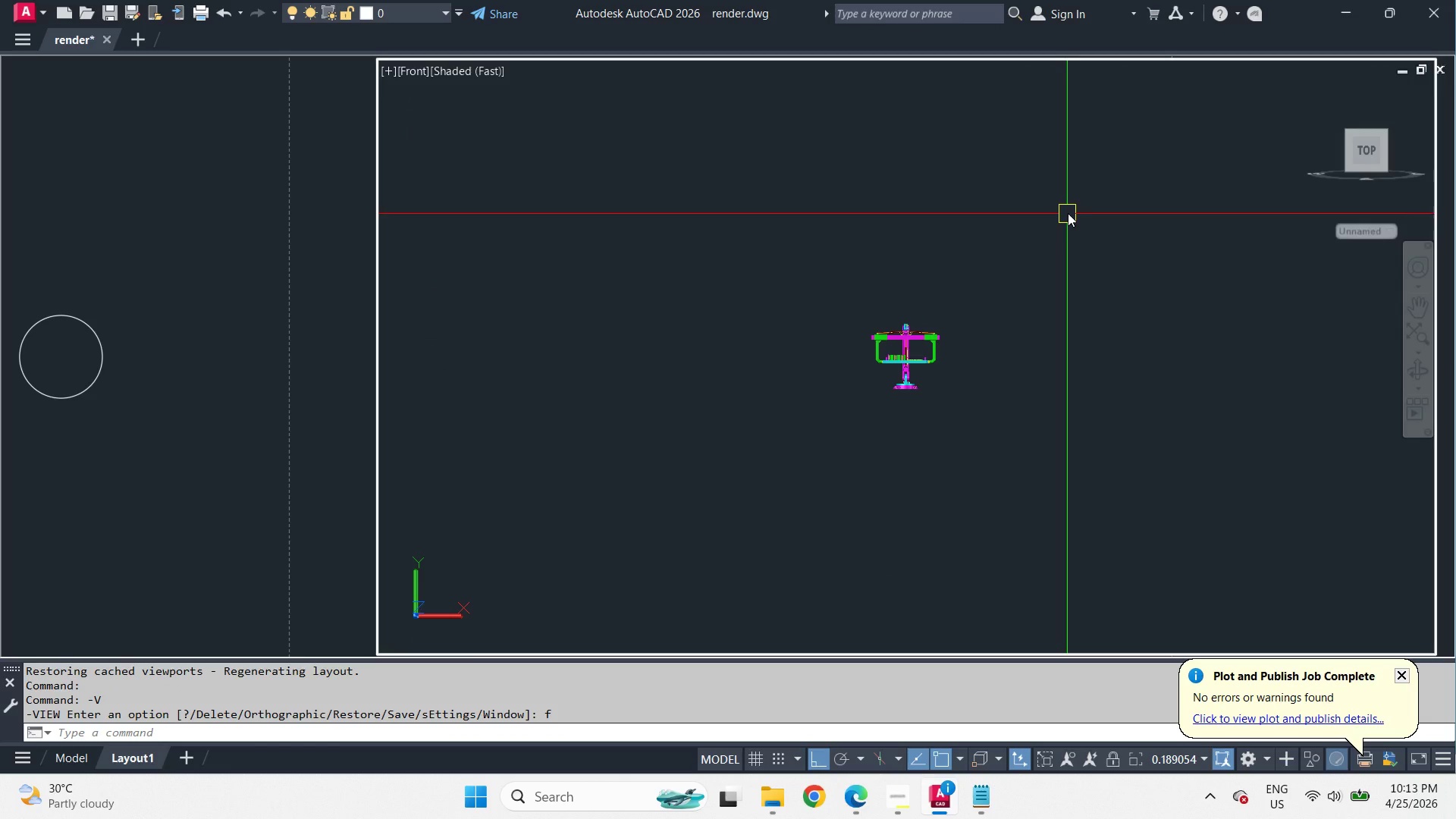 
scroll: coordinate [927, 326], scroll_direction: up, amount: 7.0
 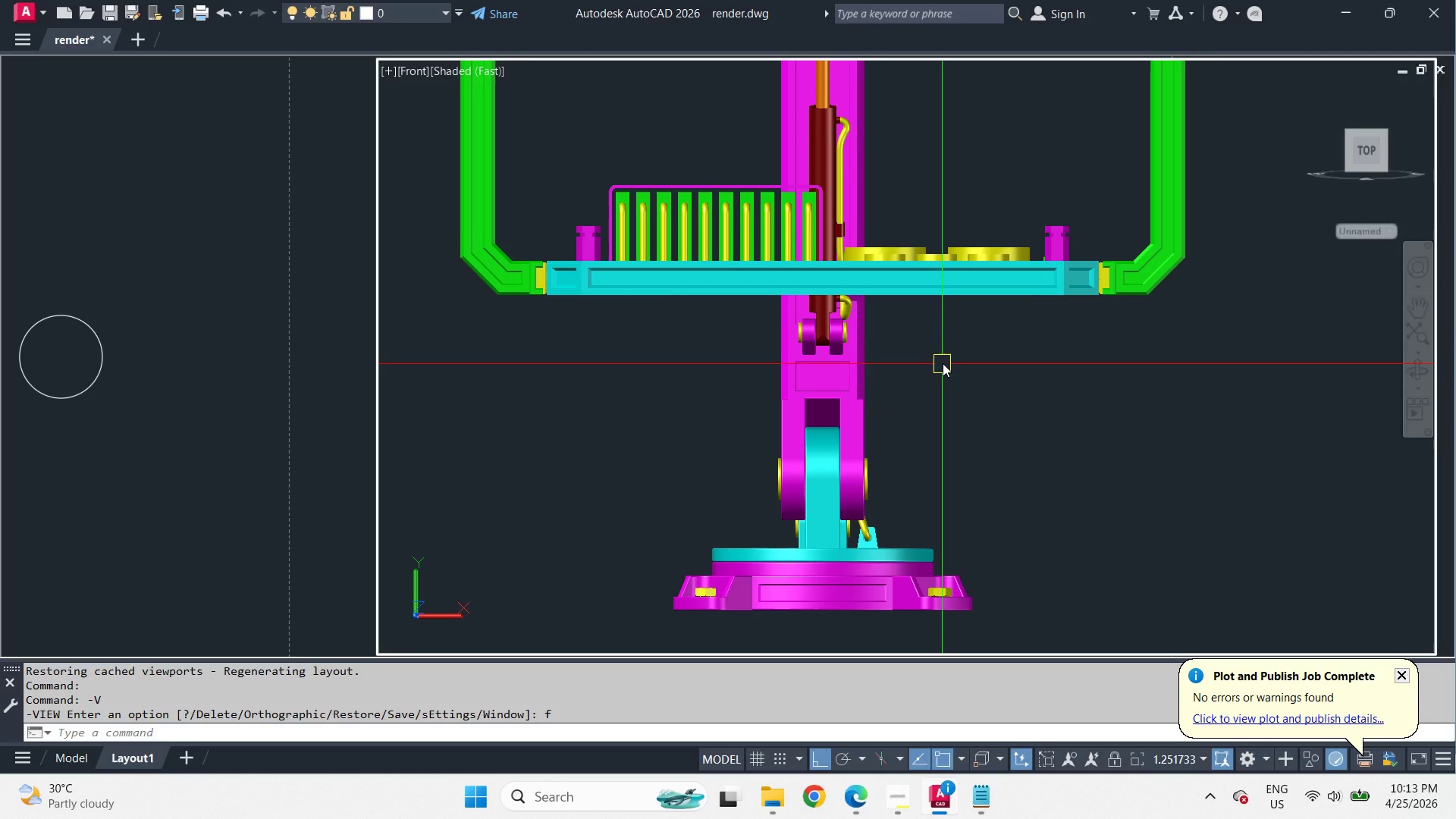 
scroll: coordinate [943, 363], scroll_direction: down, amount: 3.0
 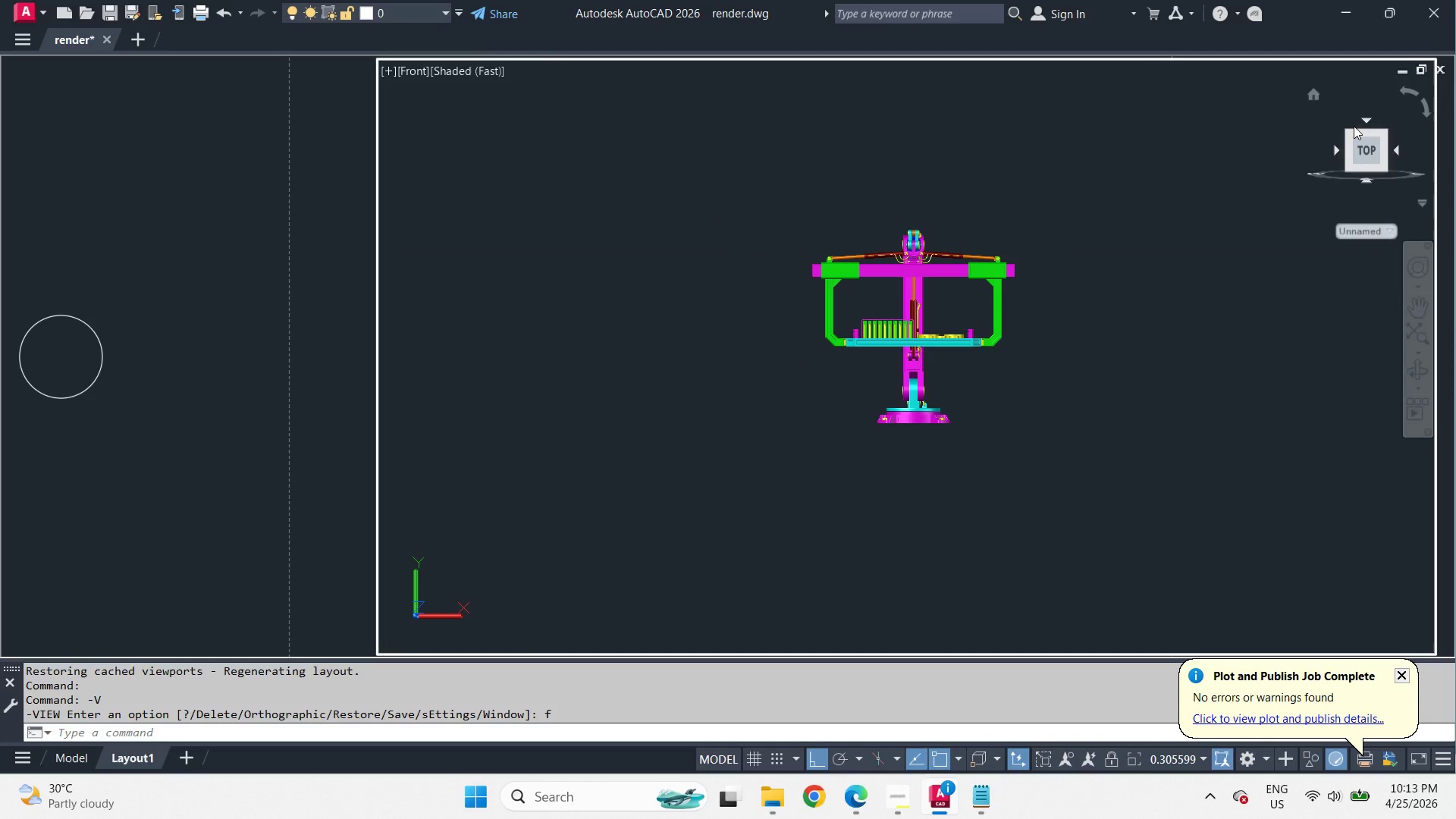 
right_click([1367, 156])
 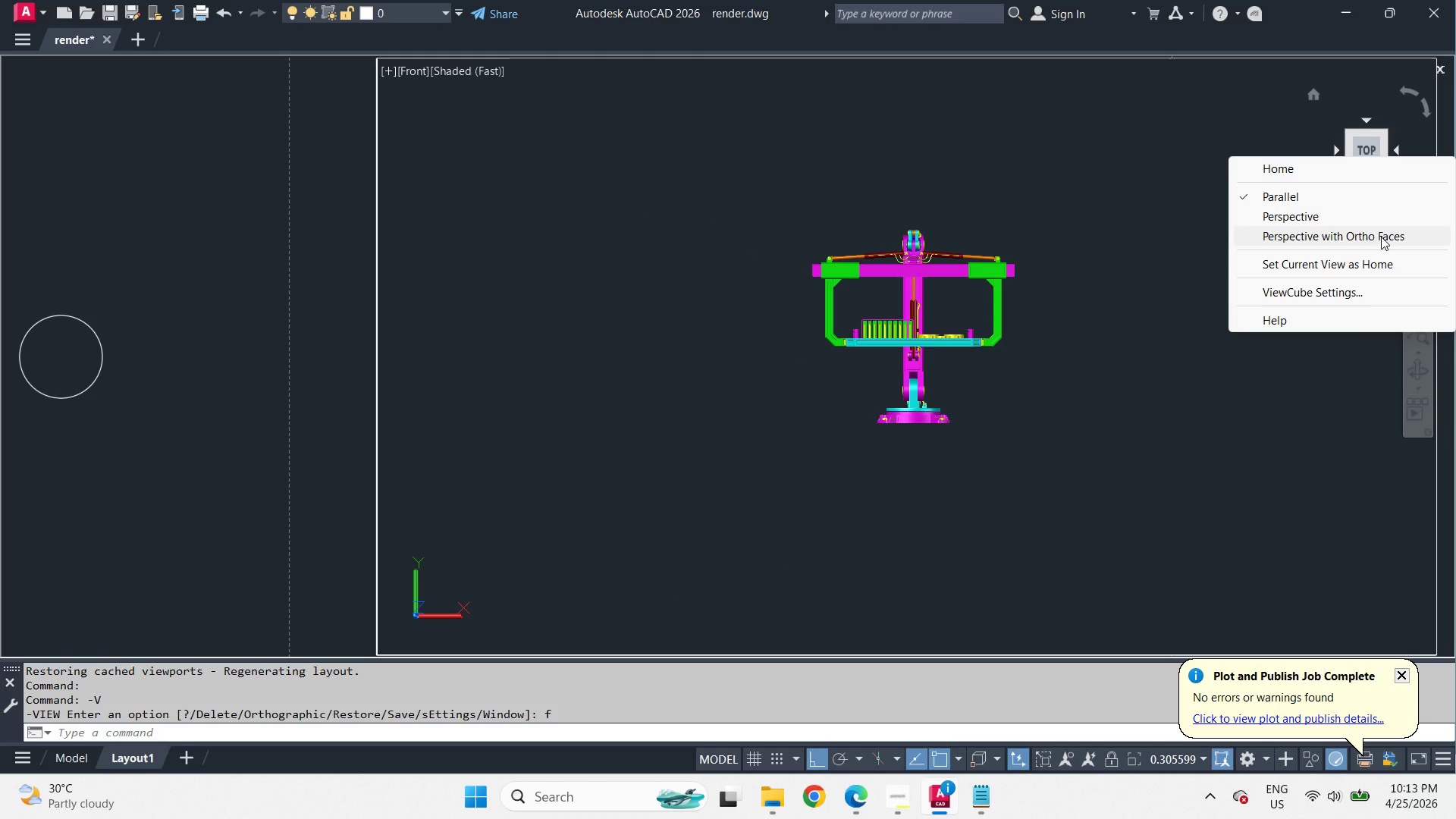 
left_click([1381, 237])
 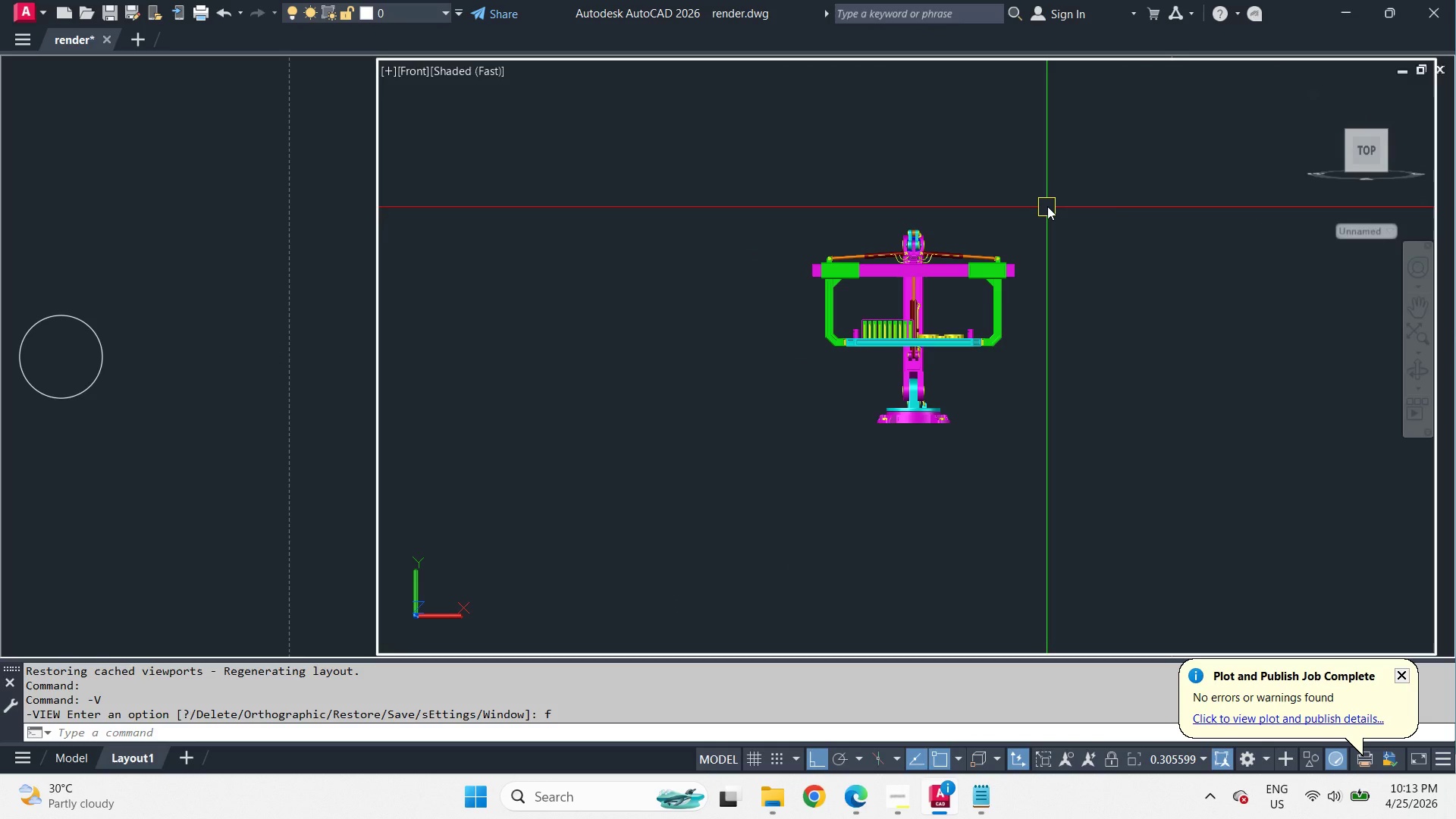 
key(Z)
 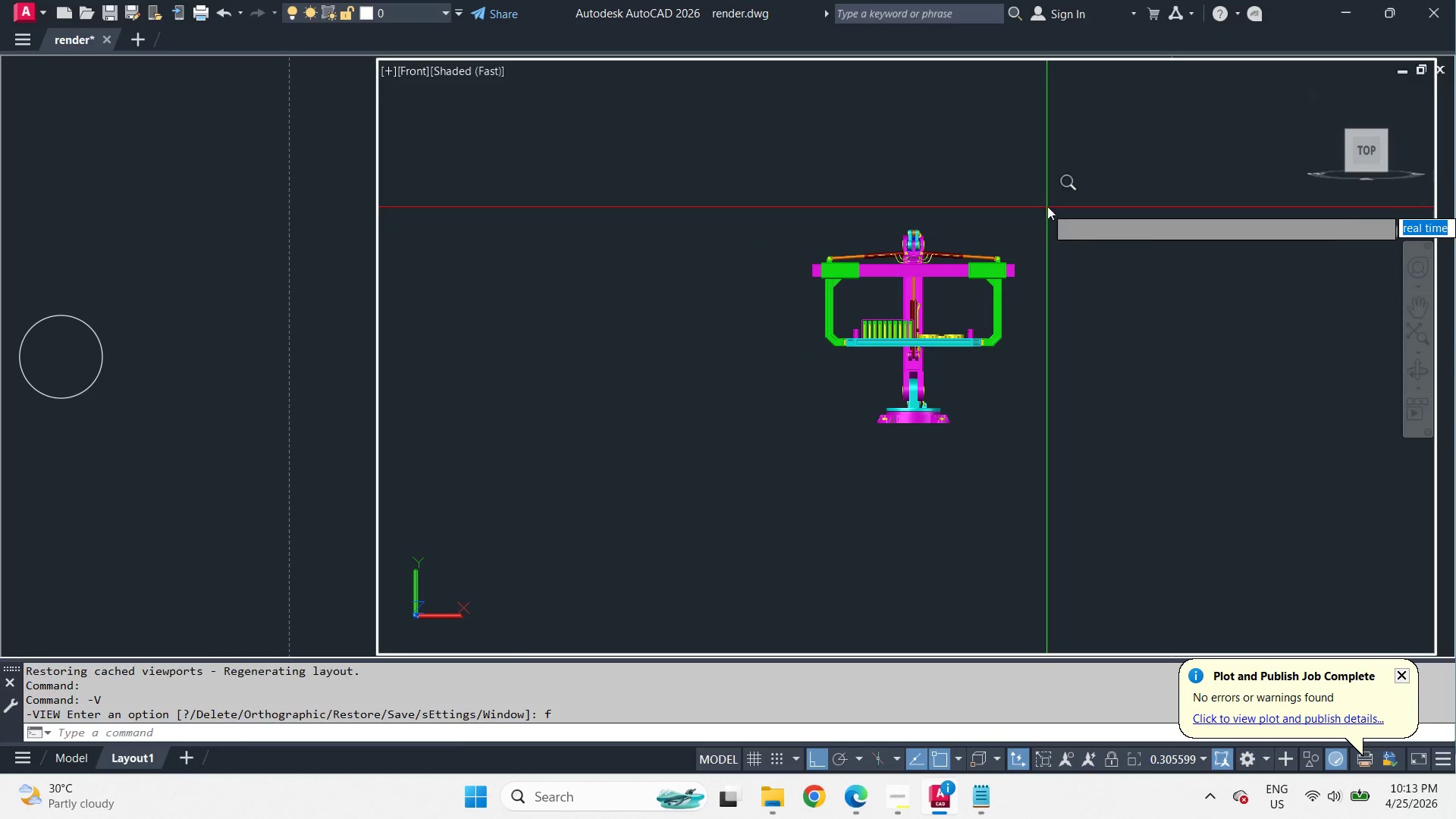 
key(Space)
 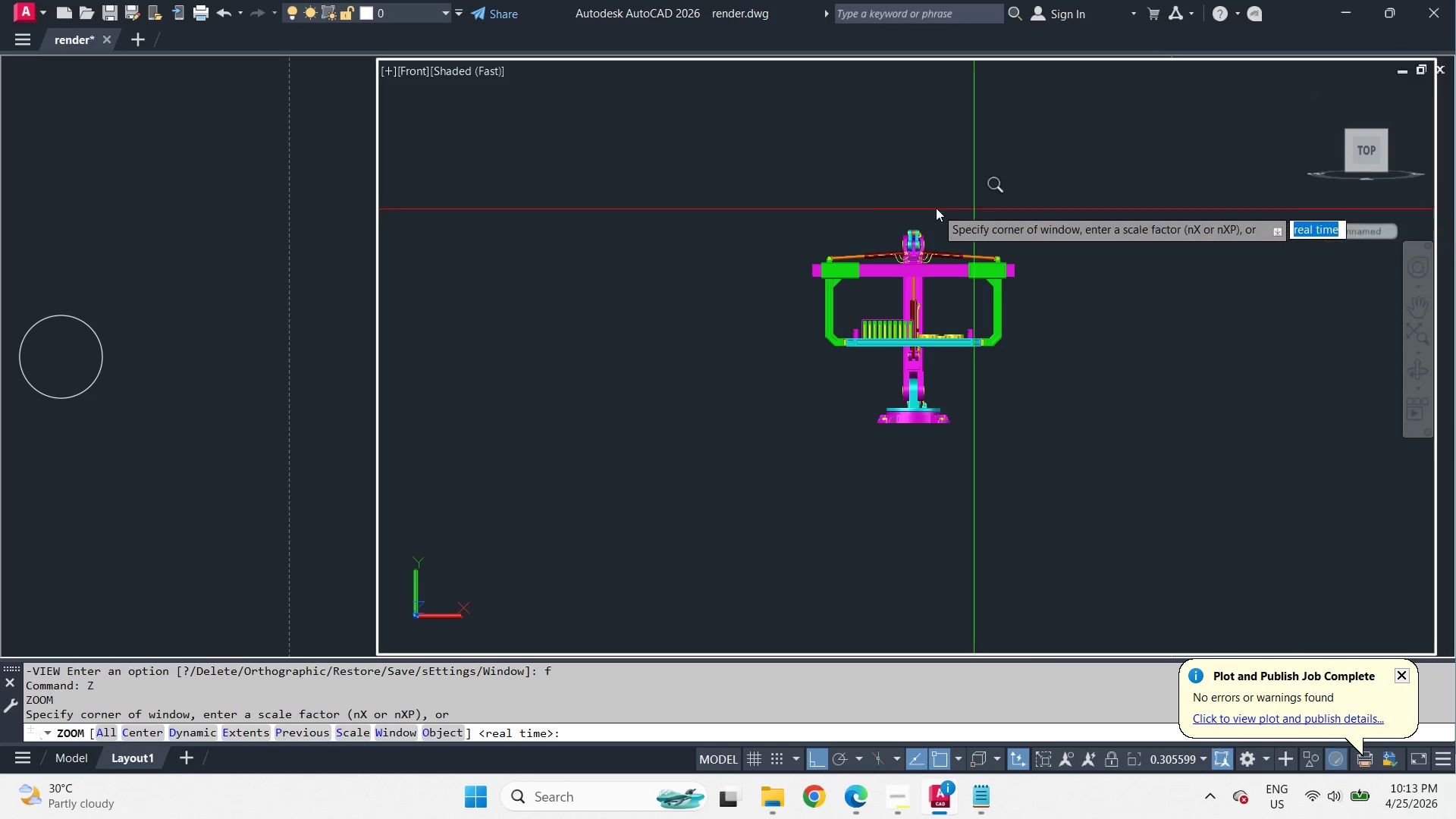 
key(O)
 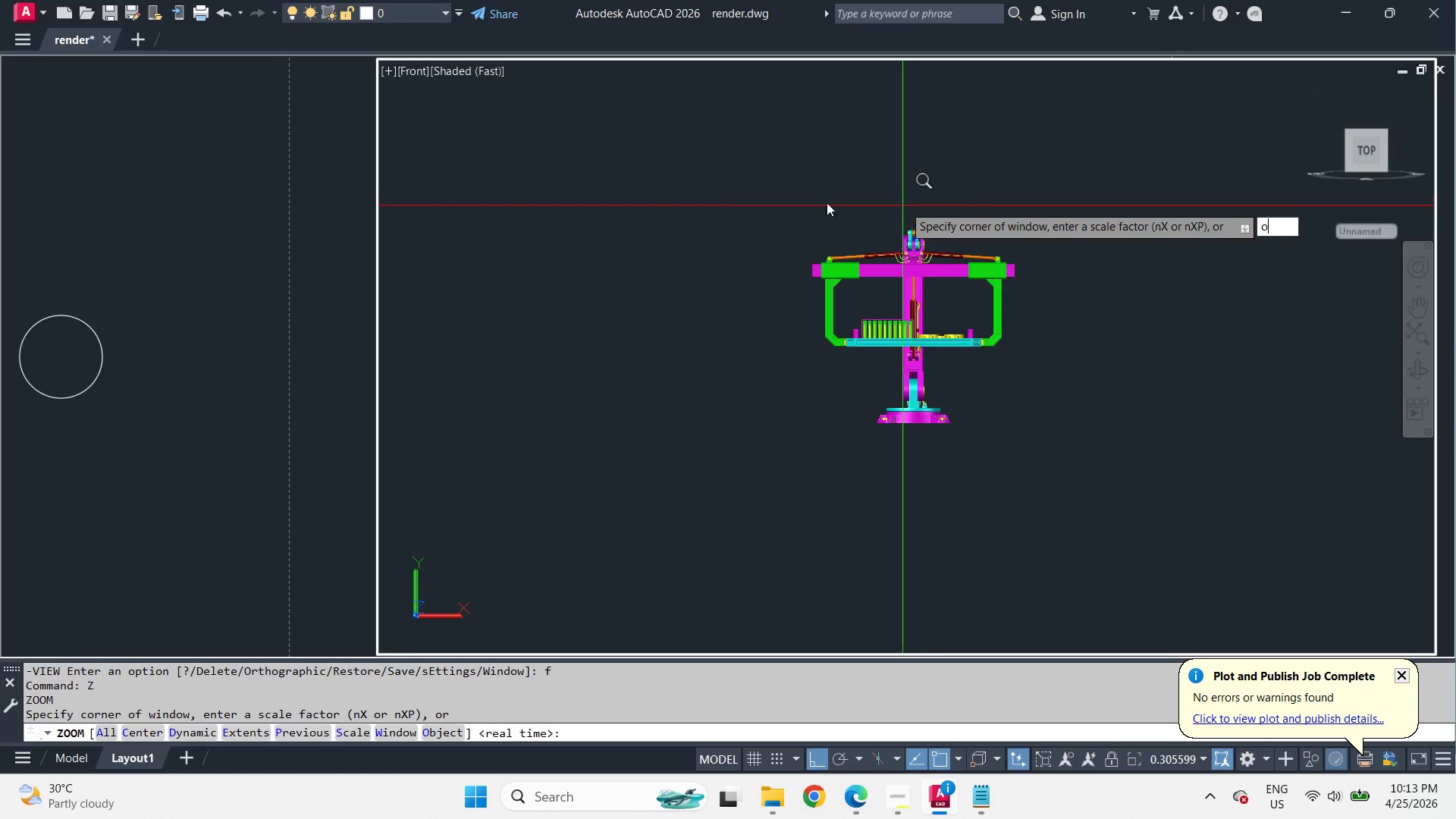 
key(Space)
 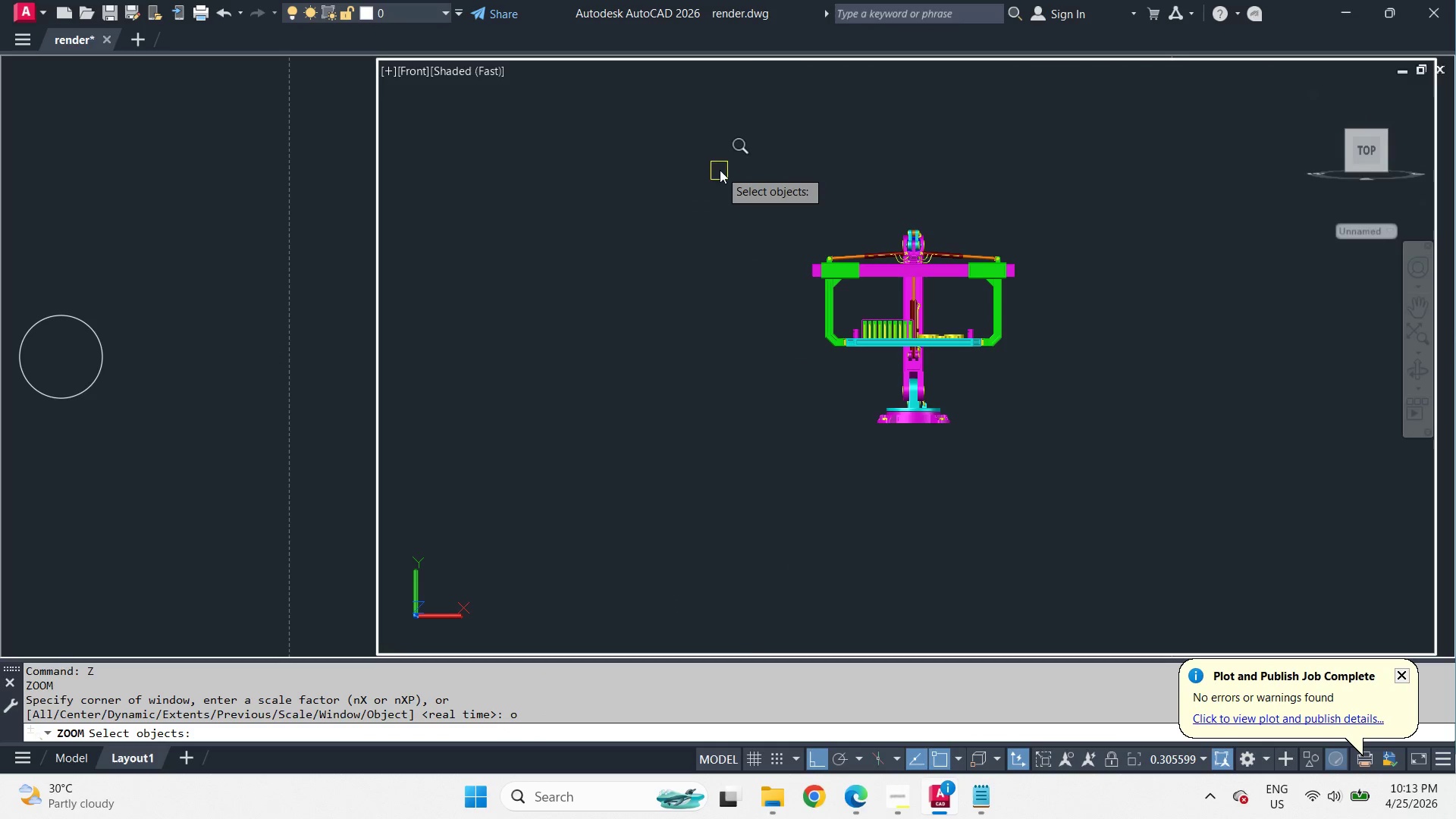 
left_click_drag(start_coordinate=[720, 170], to_coordinate=[811, 244])
 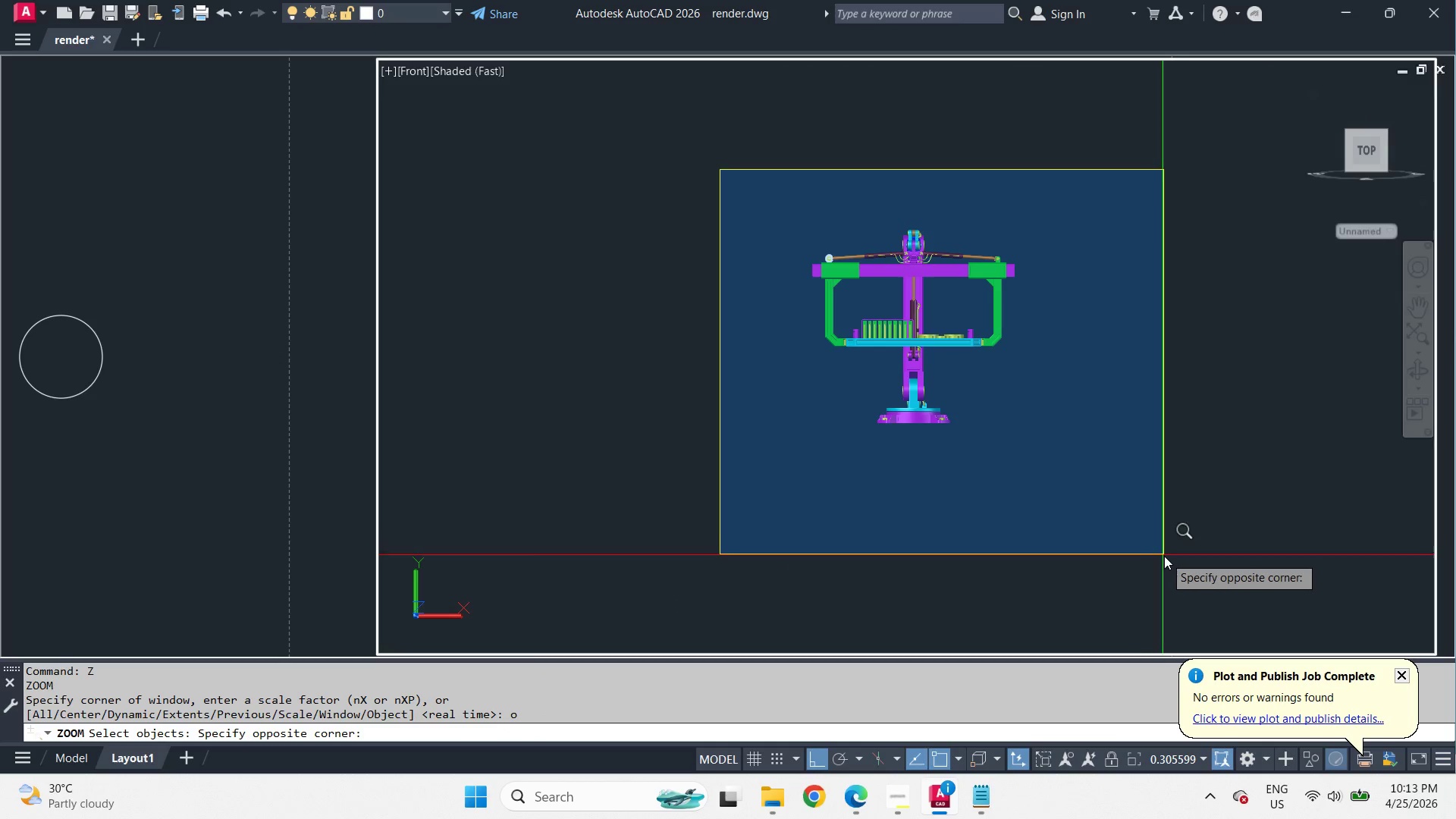 
double_click([1164, 556])
 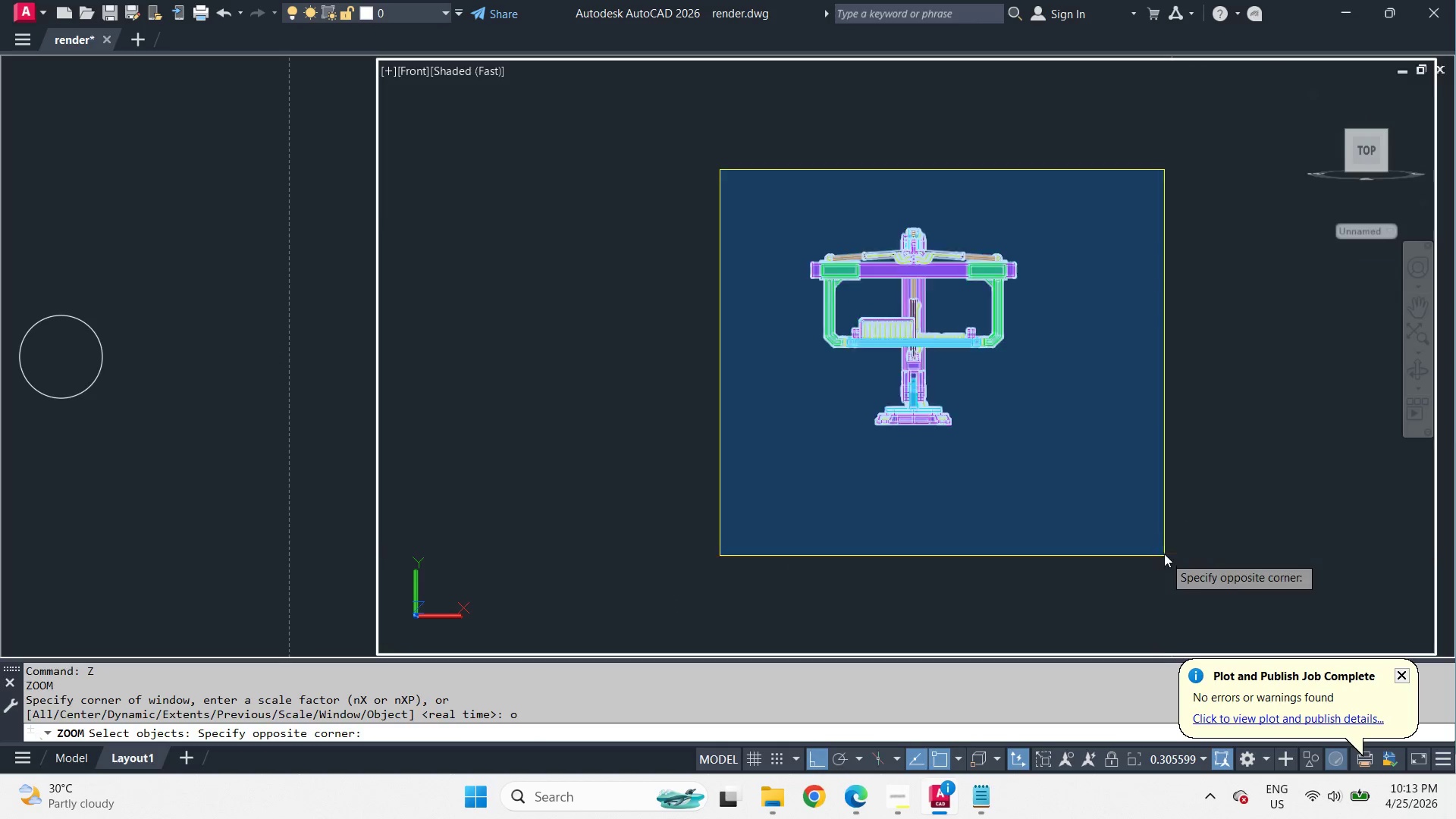 
key(Space)
 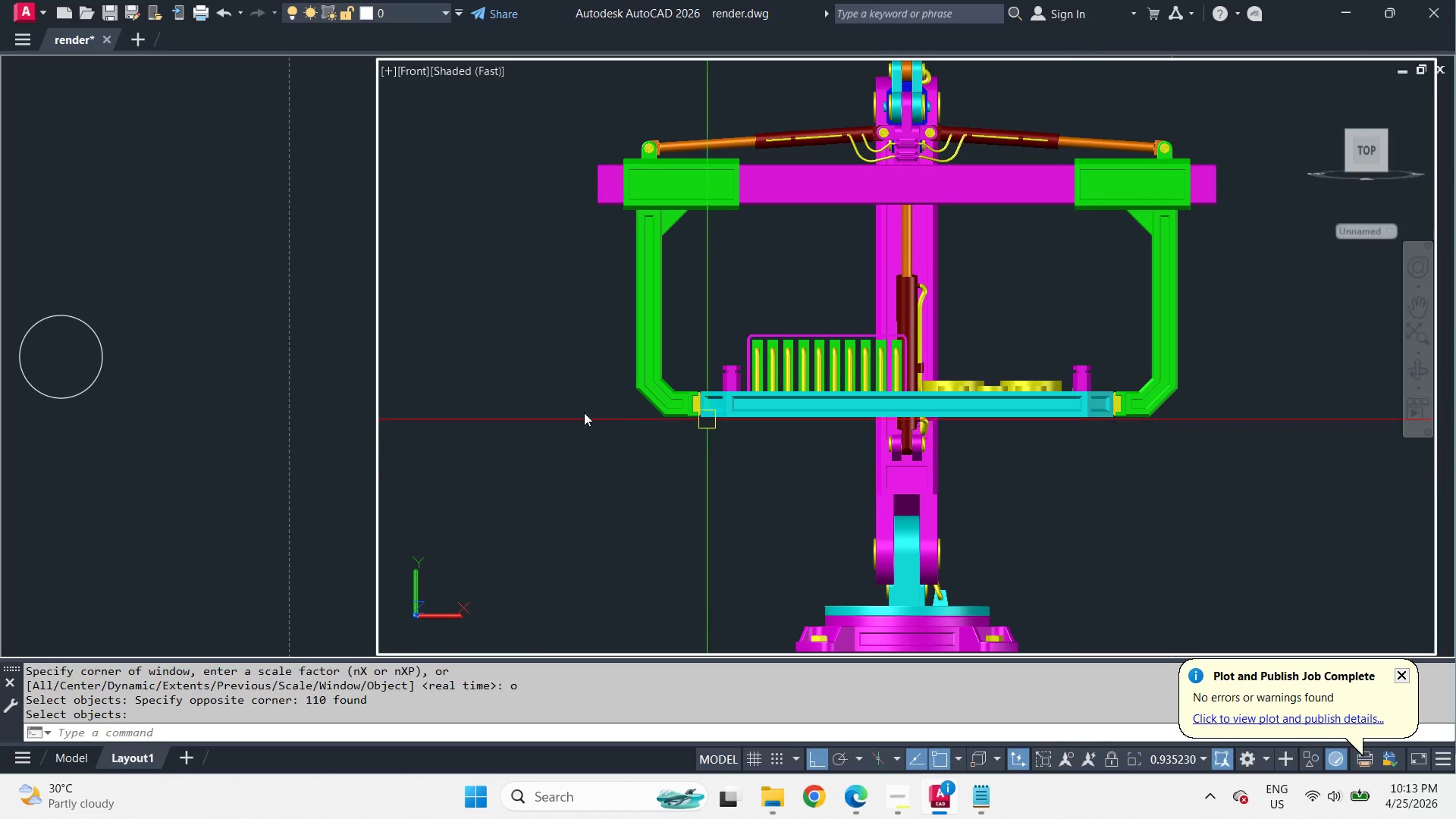 
double_click([360, 373])
 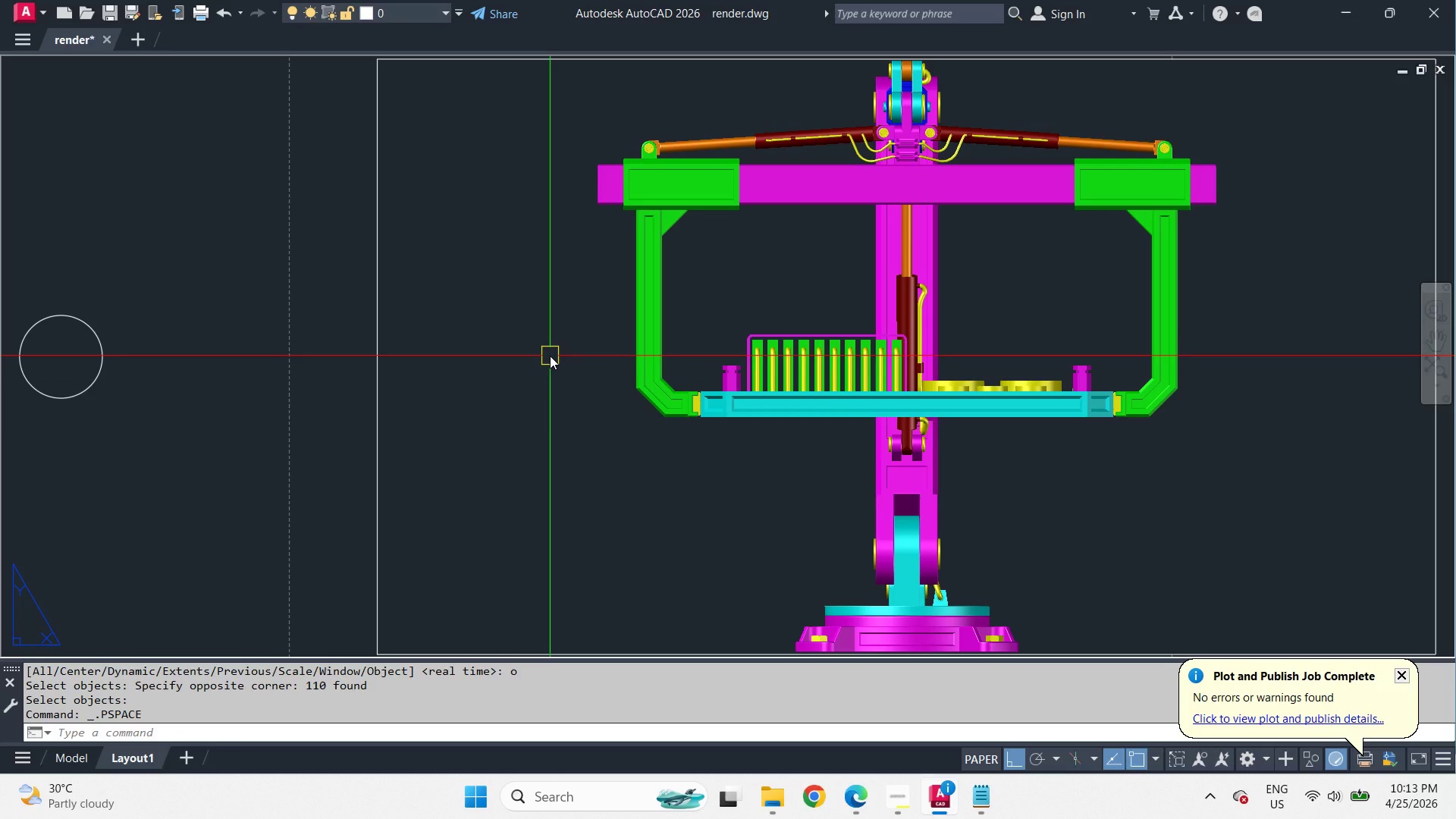 
key(S)
 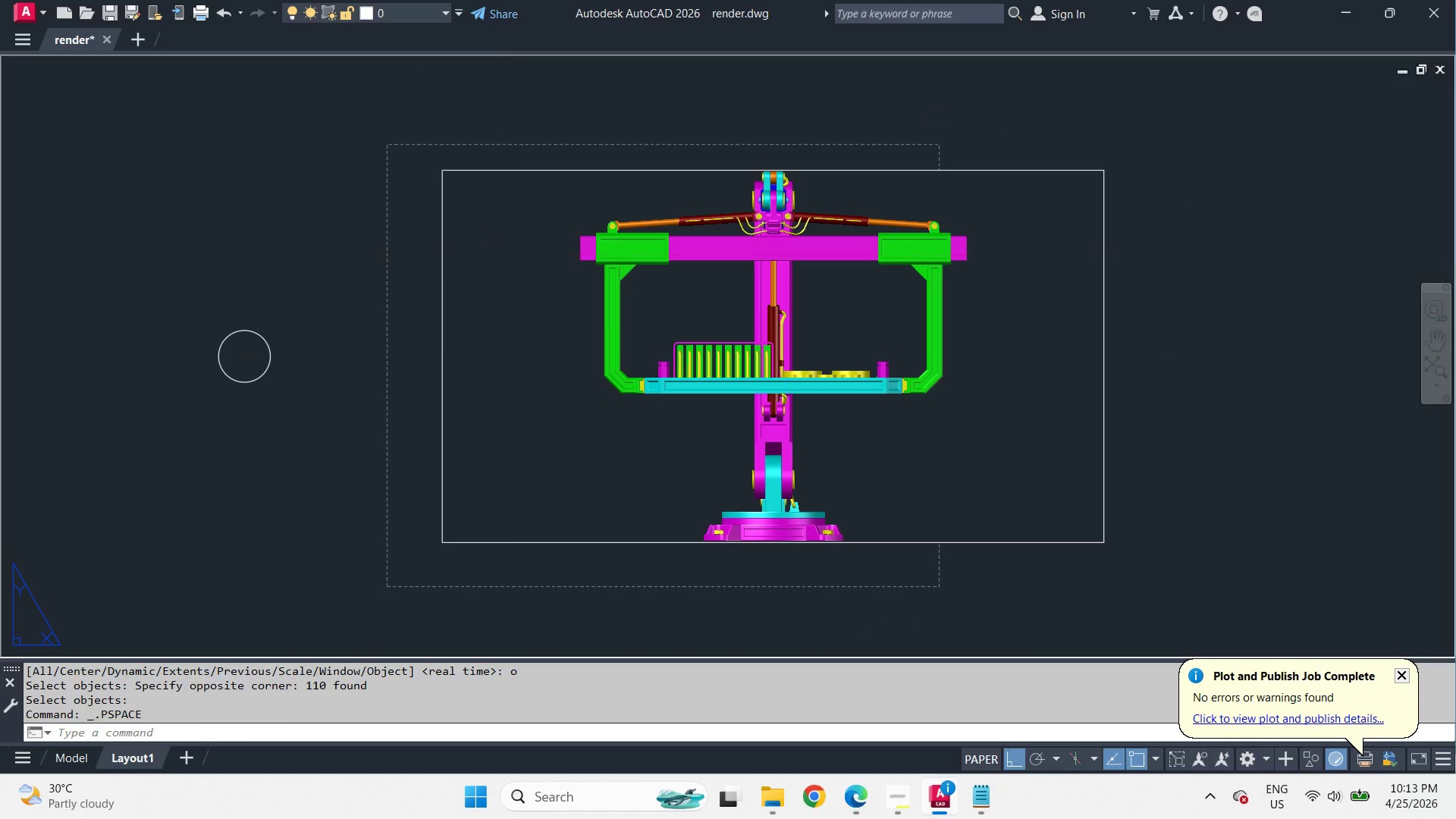 
key(Space)
 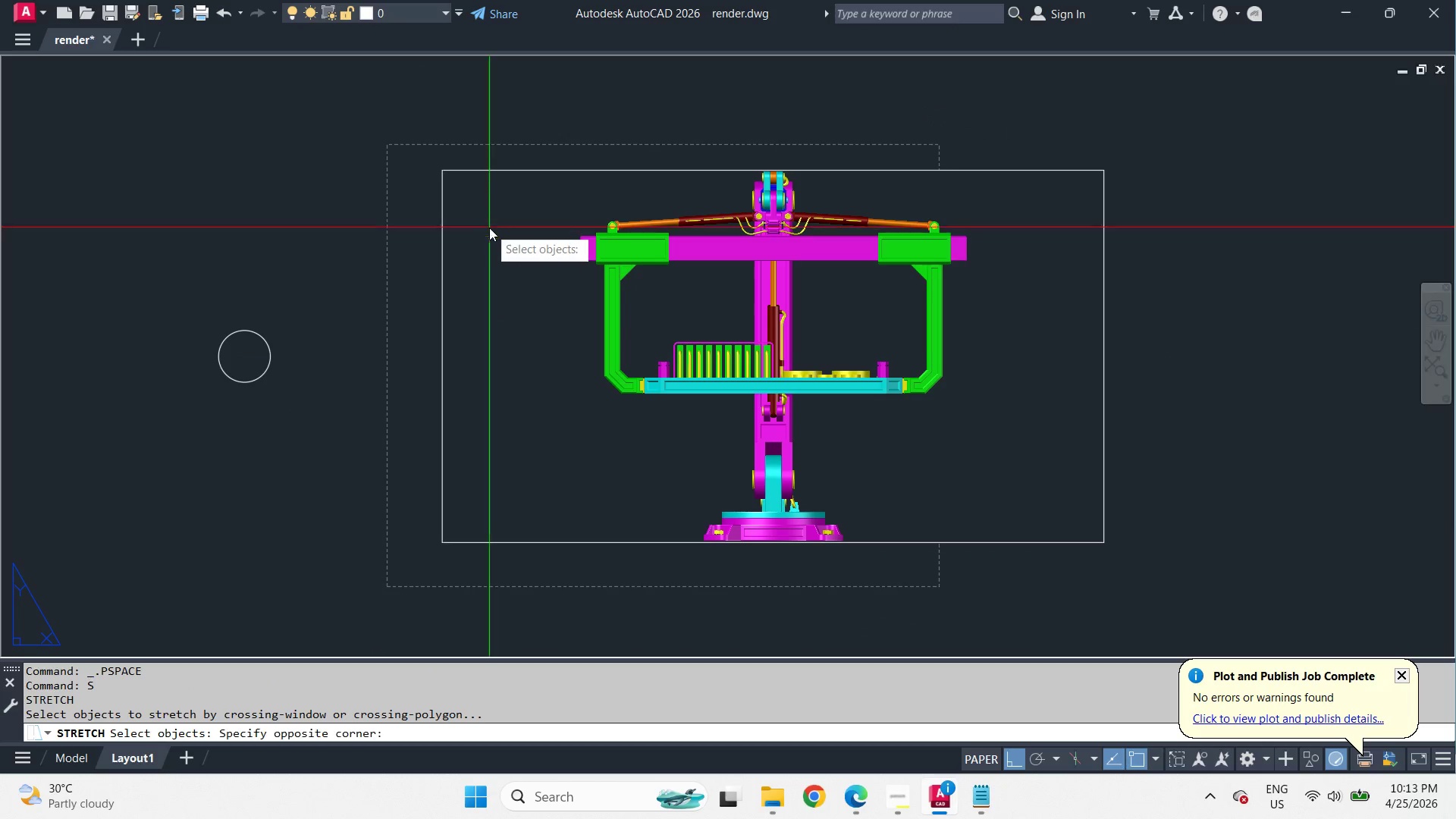 
left_click_drag(start_coordinate=[489, 228], to_coordinate=[466, 192])
 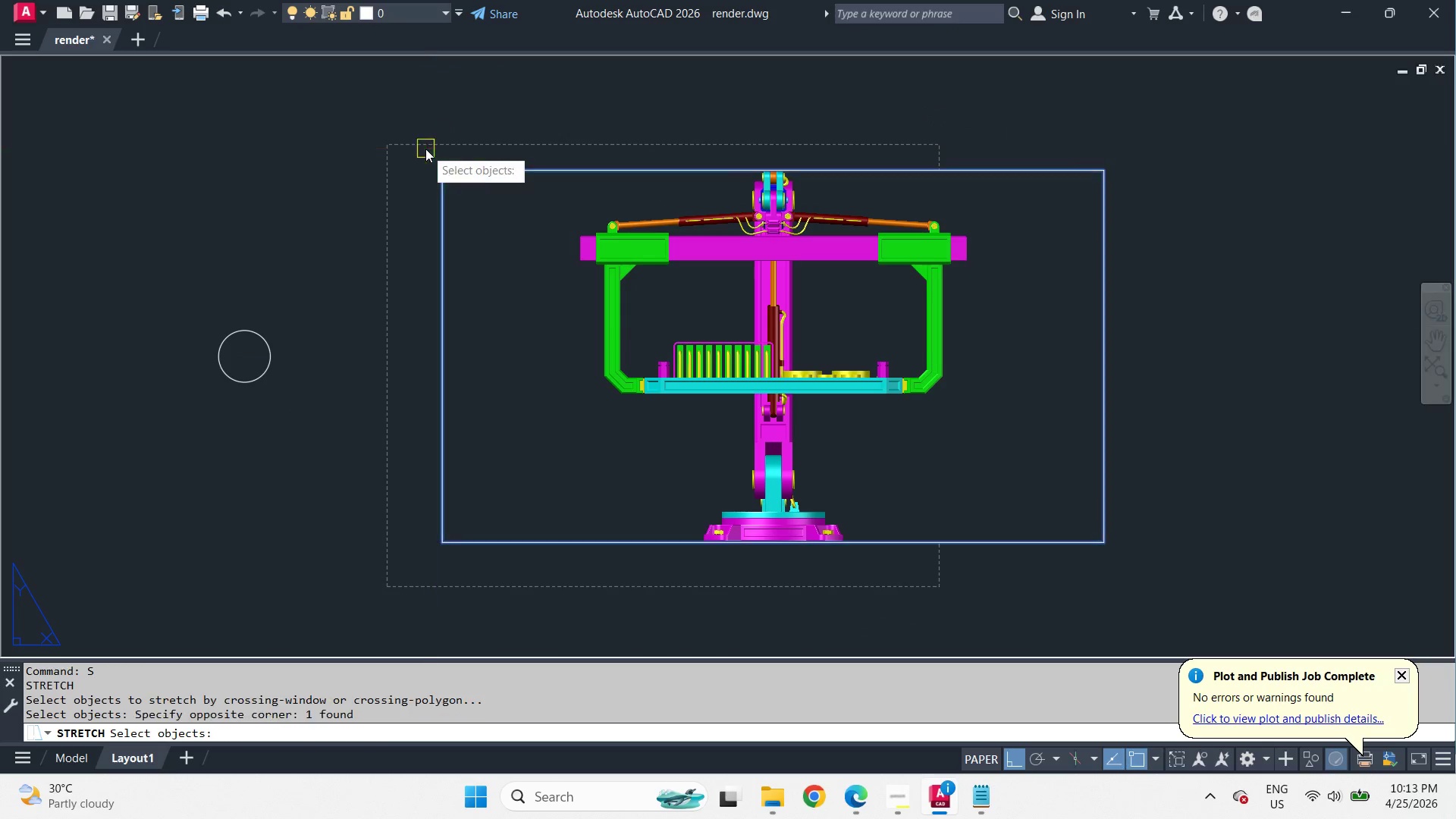 
key(Space)
 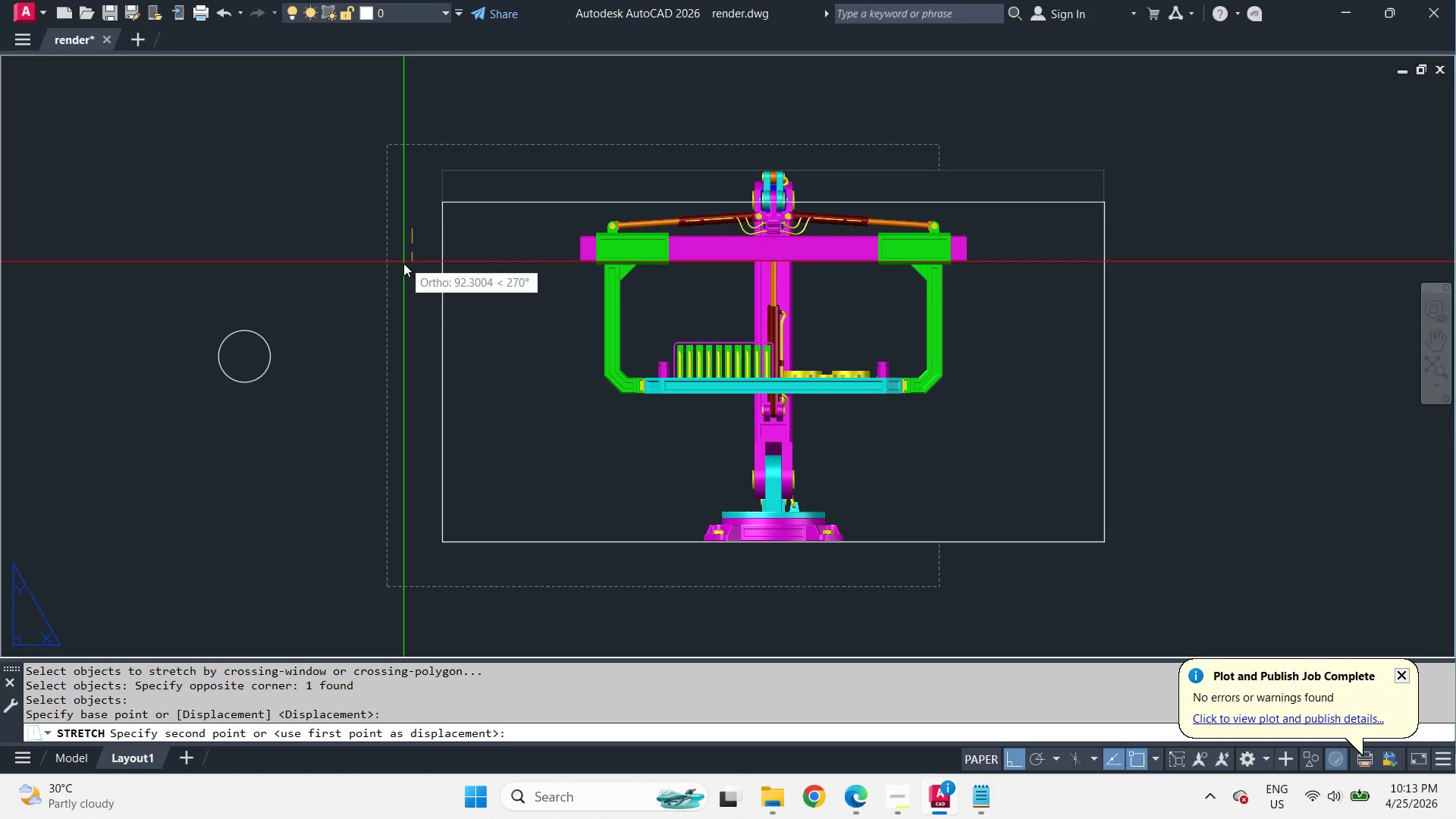 
scroll: coordinate [550, 356], scroll_direction: down, amount: 1.0
 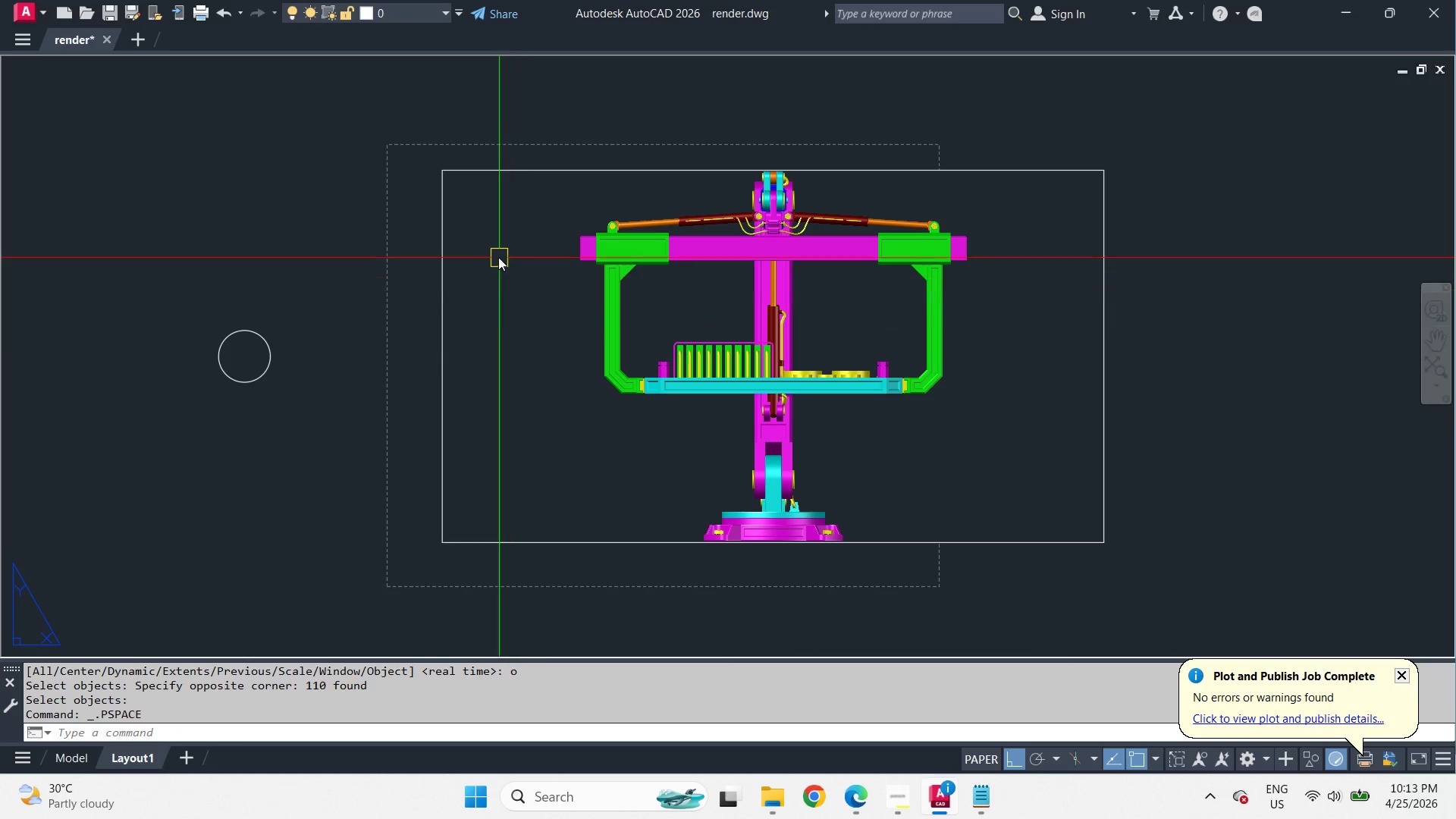 
key(Numpad0)
 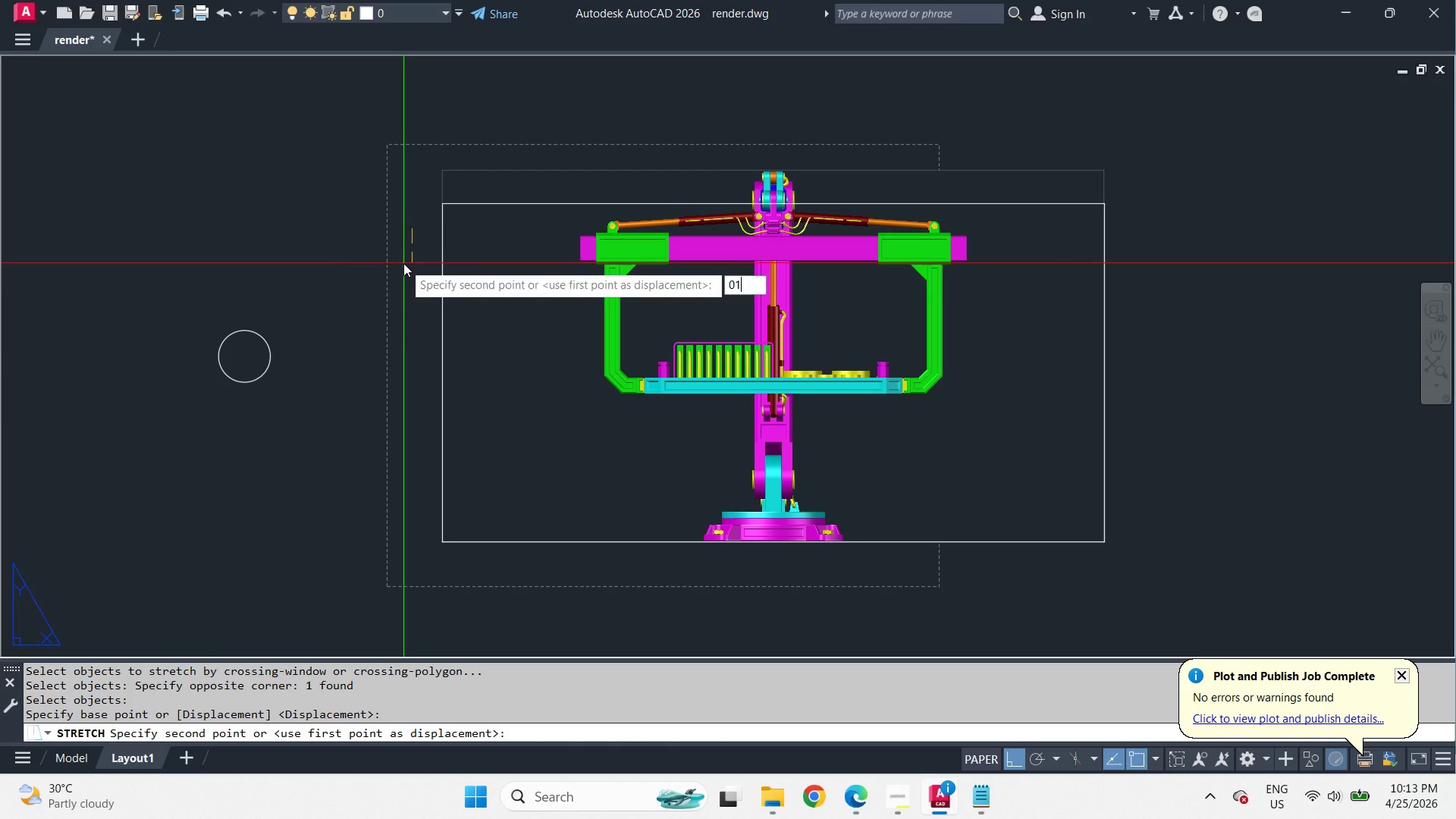 
key(Numpad1)
 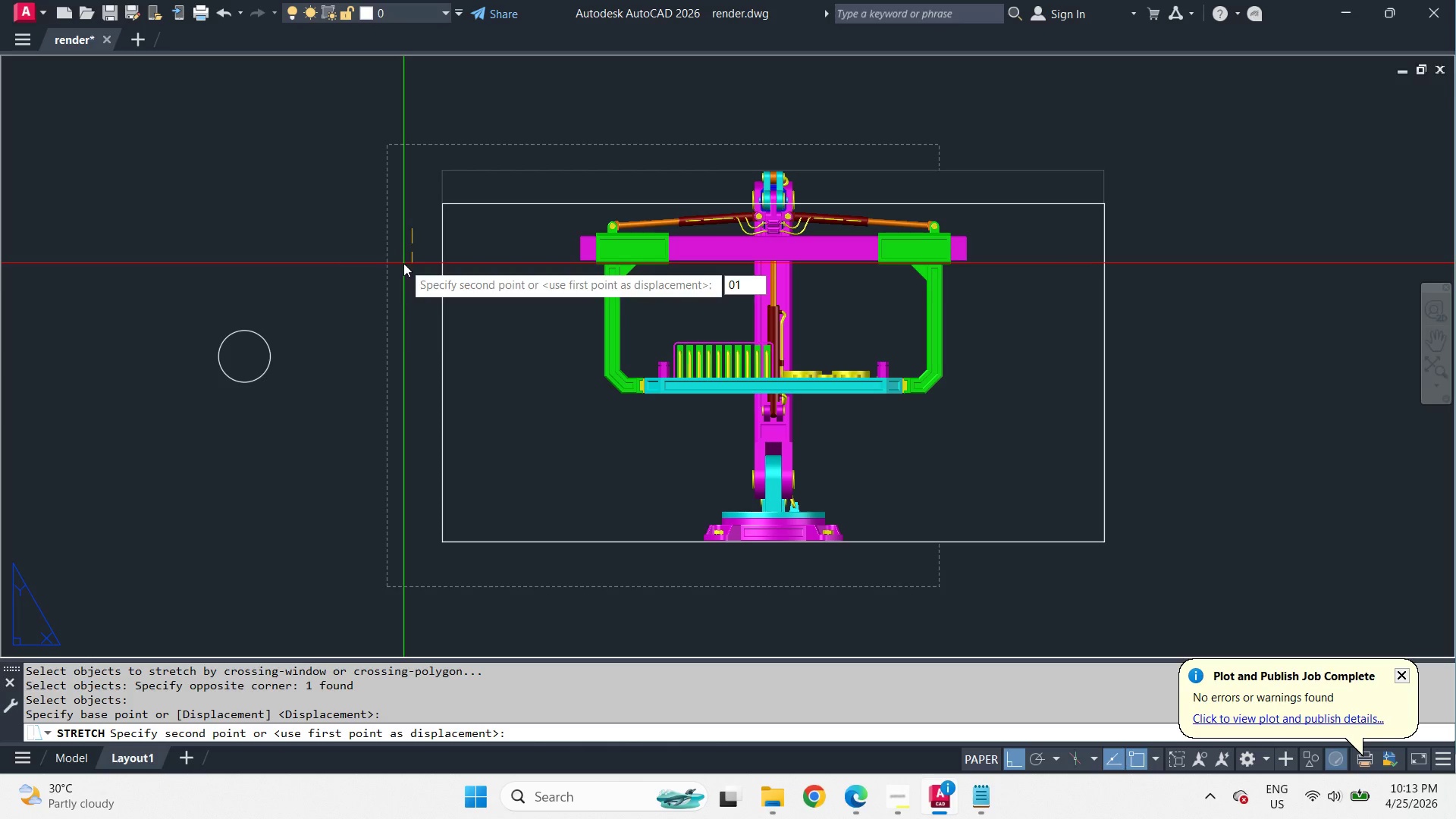 
key(Numpad0)
 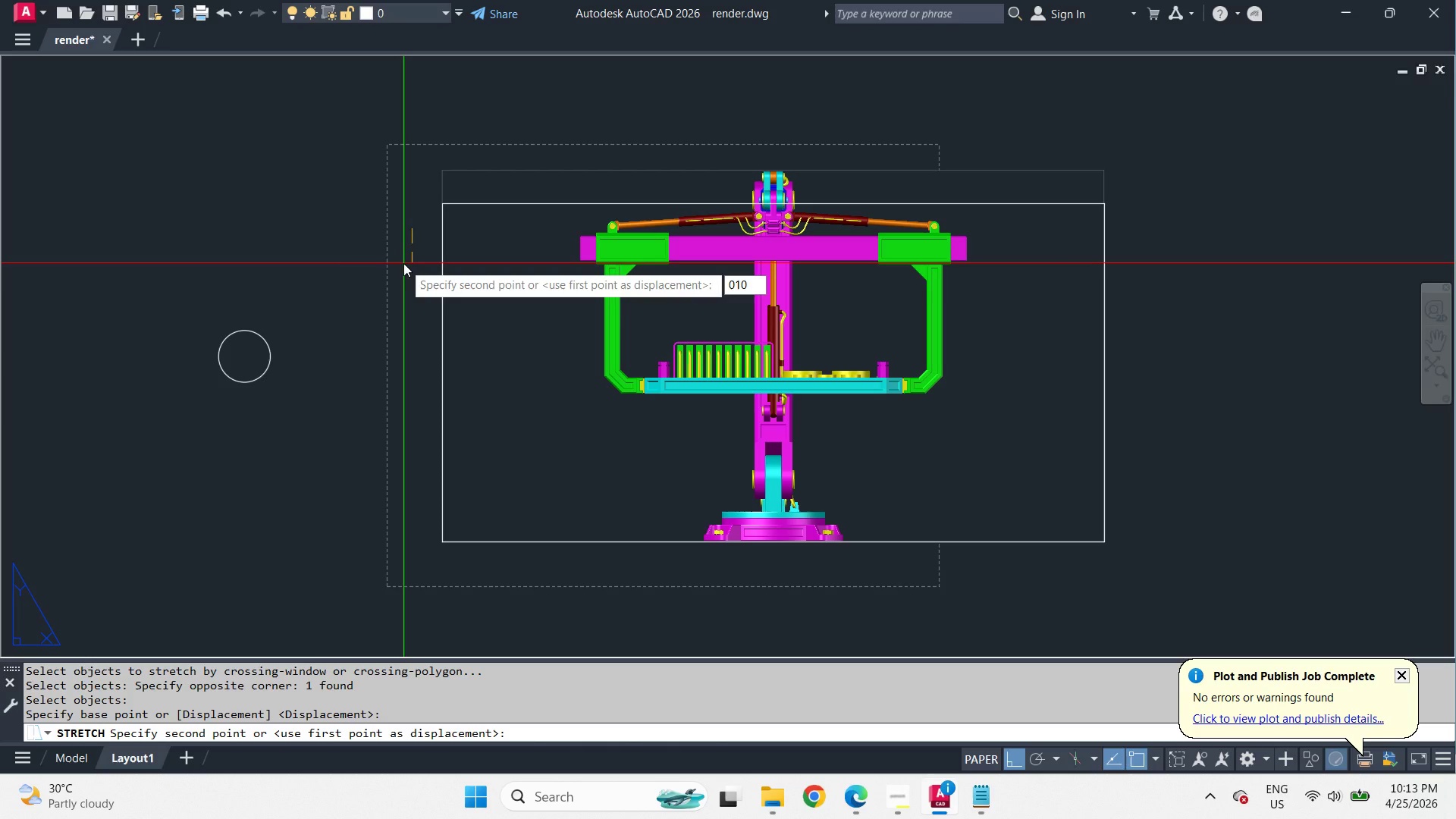 
key(Backspace)
 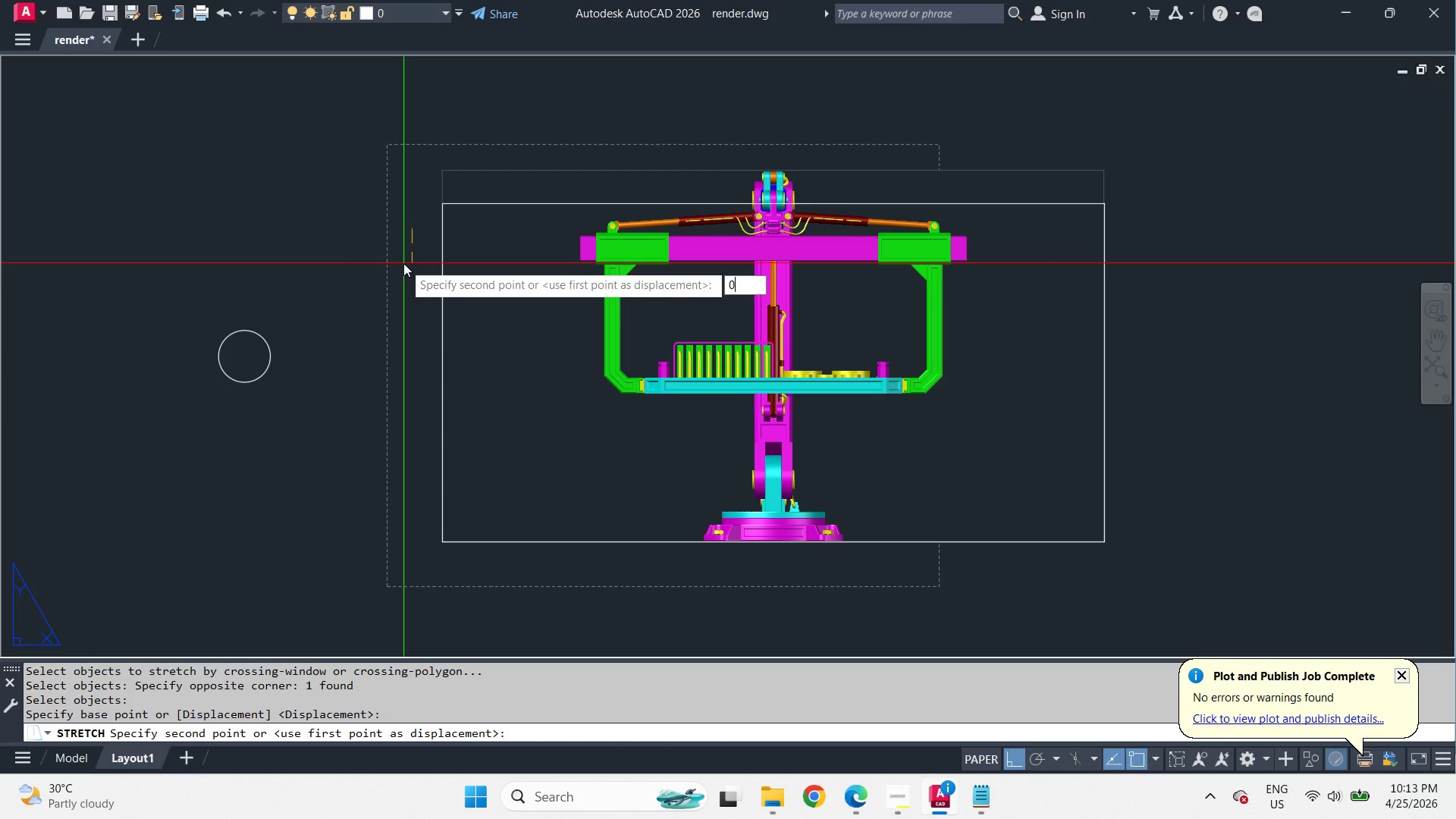 
key(Backspace)
 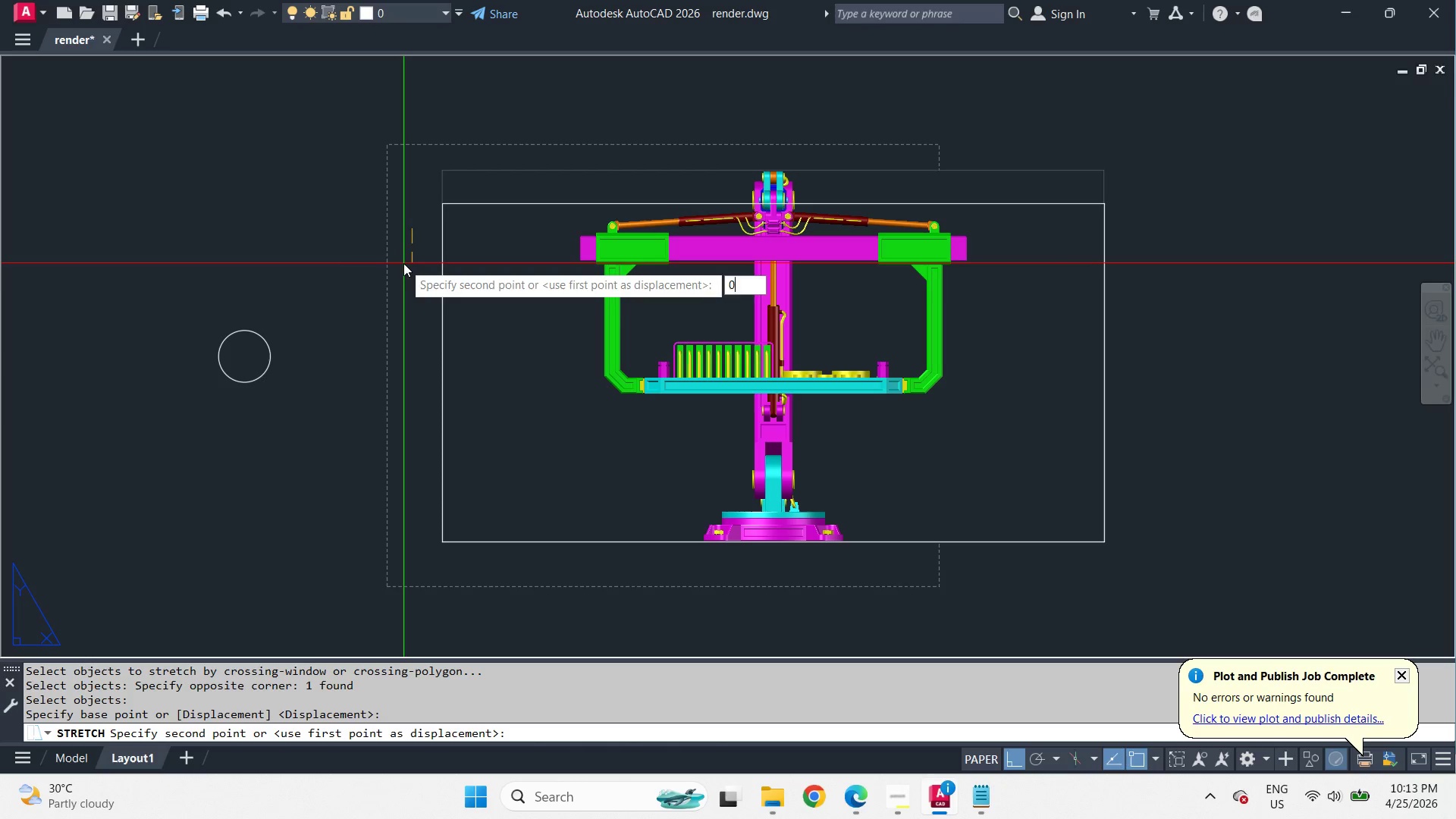 
key(Backspace)
 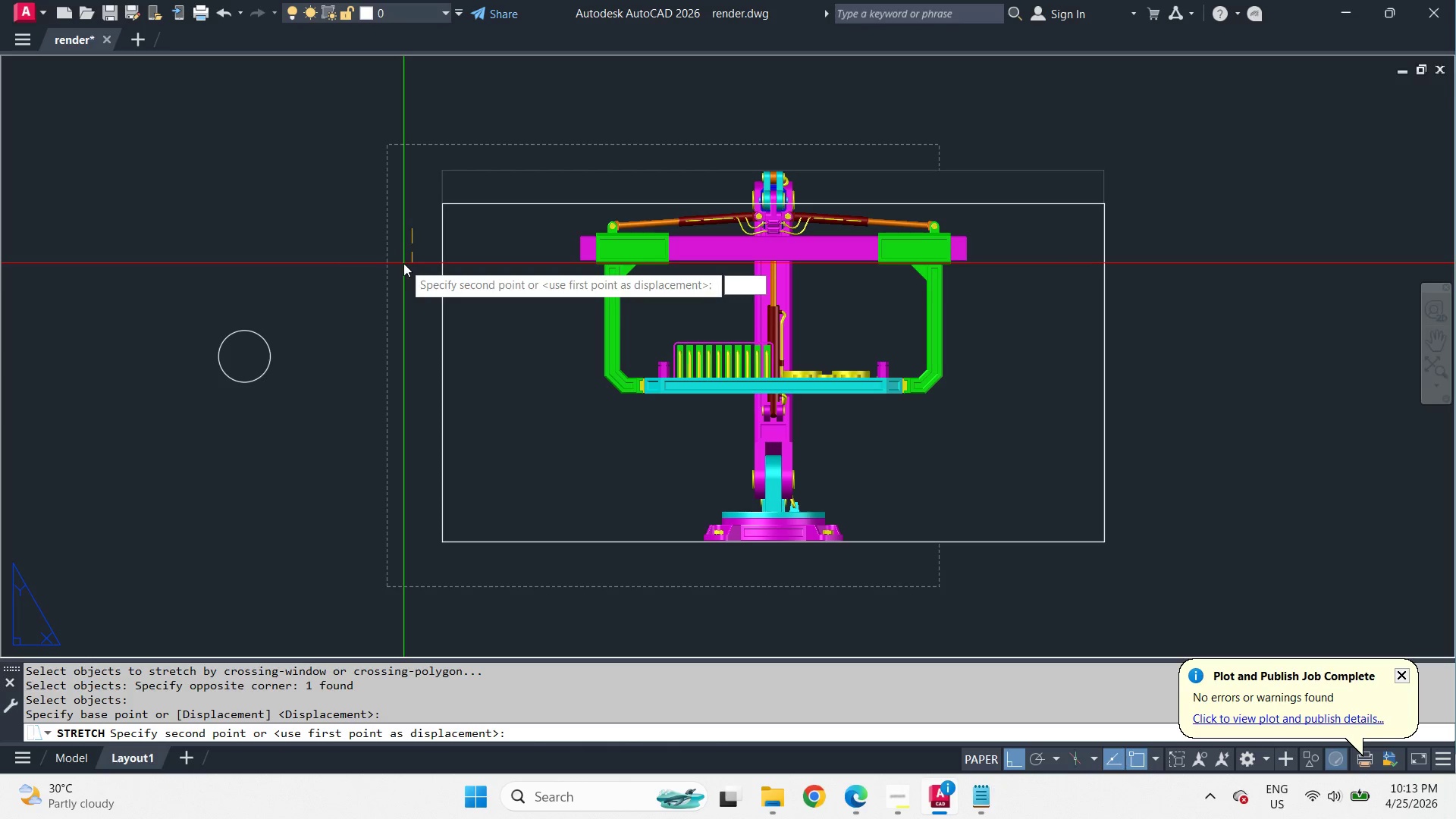 
key(Numpad1)
 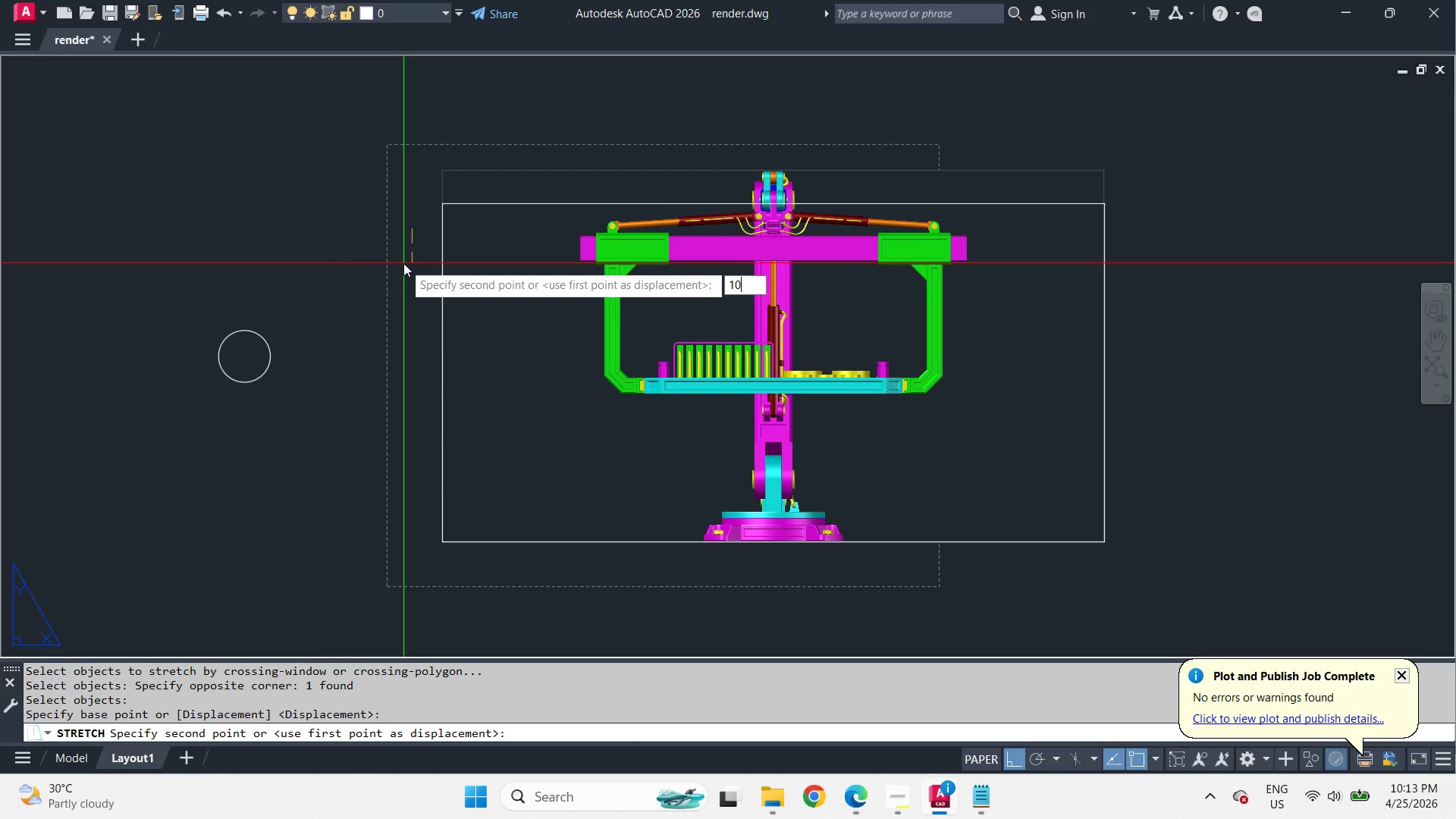 
key(Numpad0)
 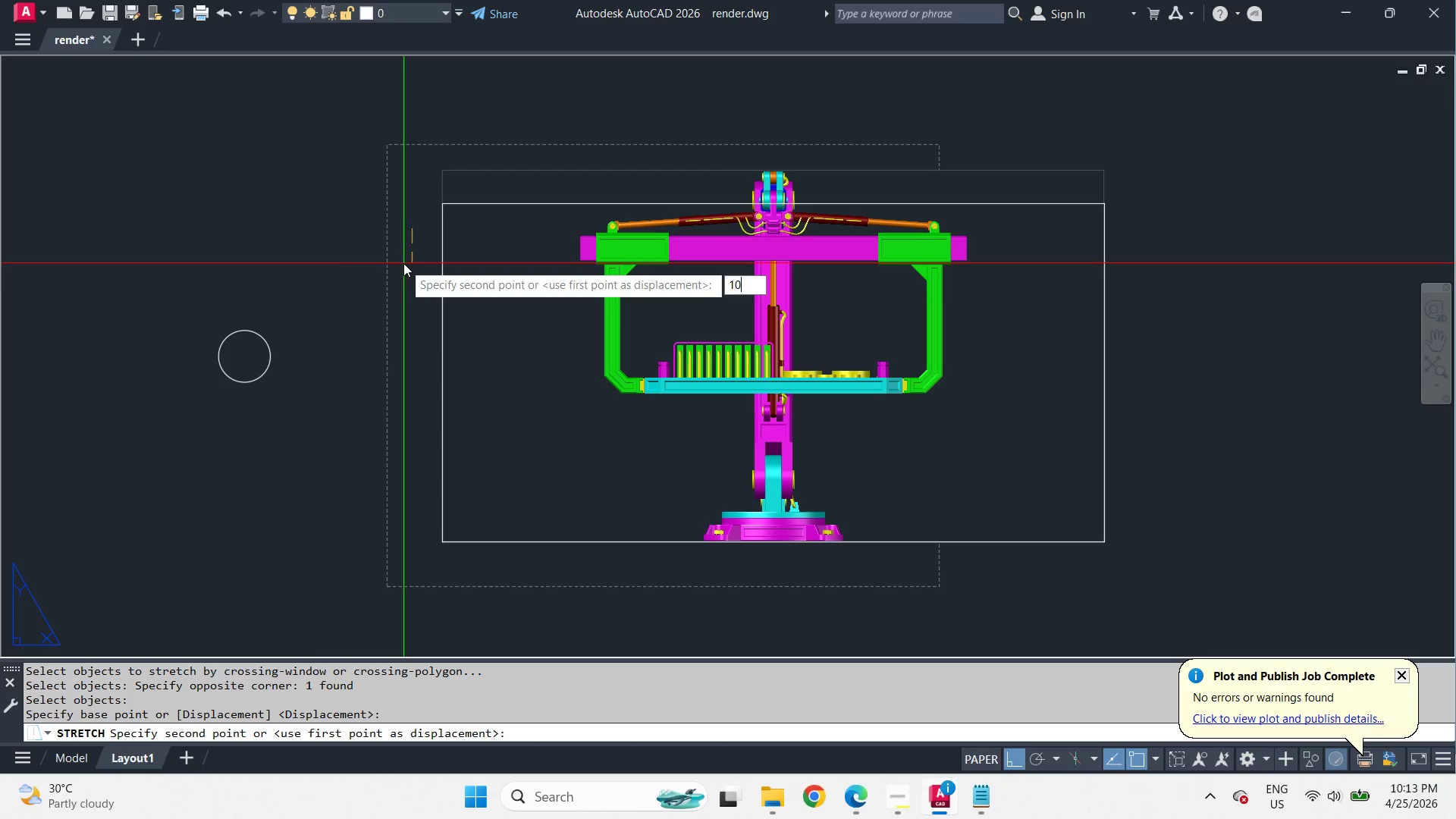 
key(Numpad0)
 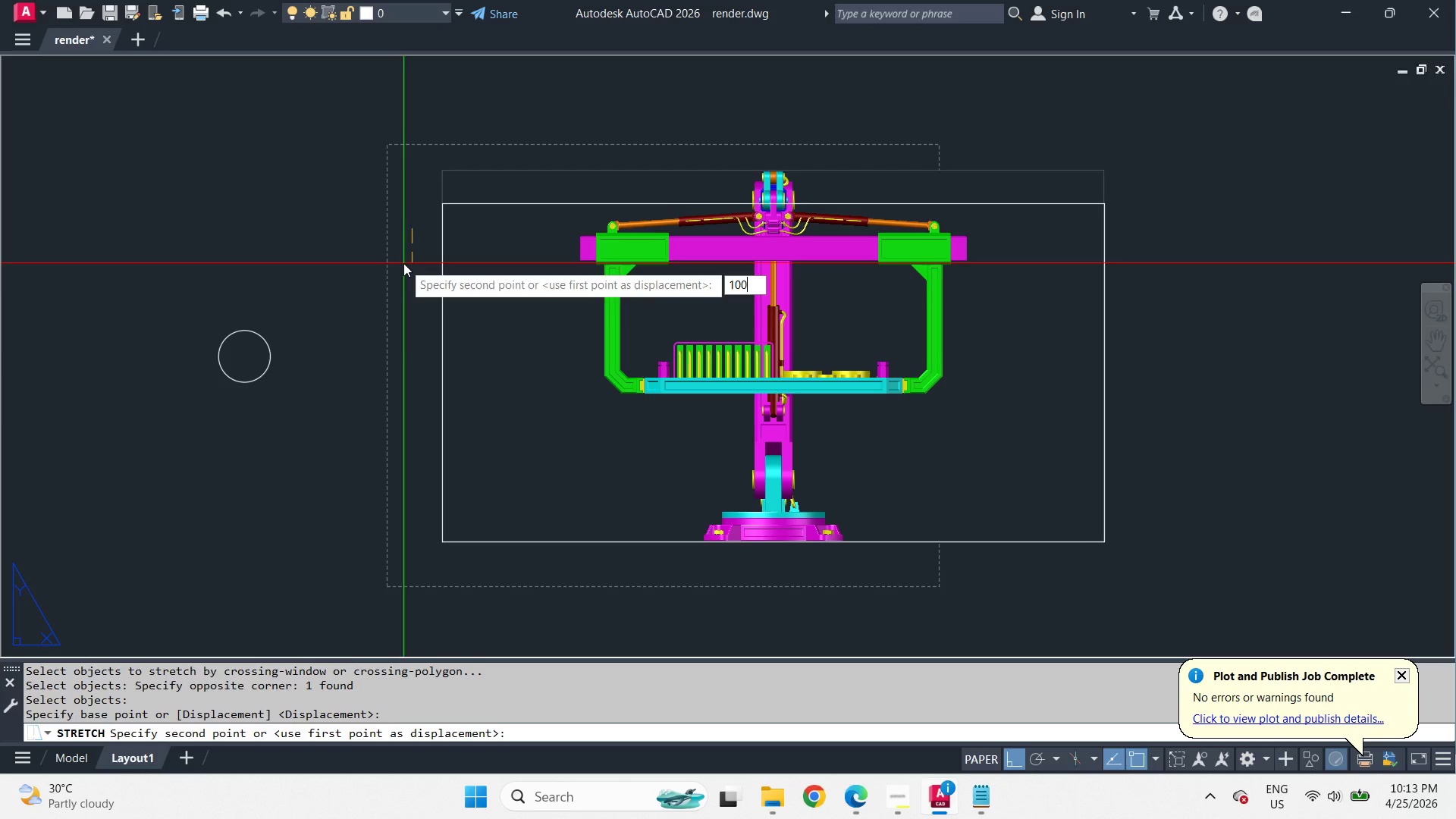 
key(NumpadEnter)
 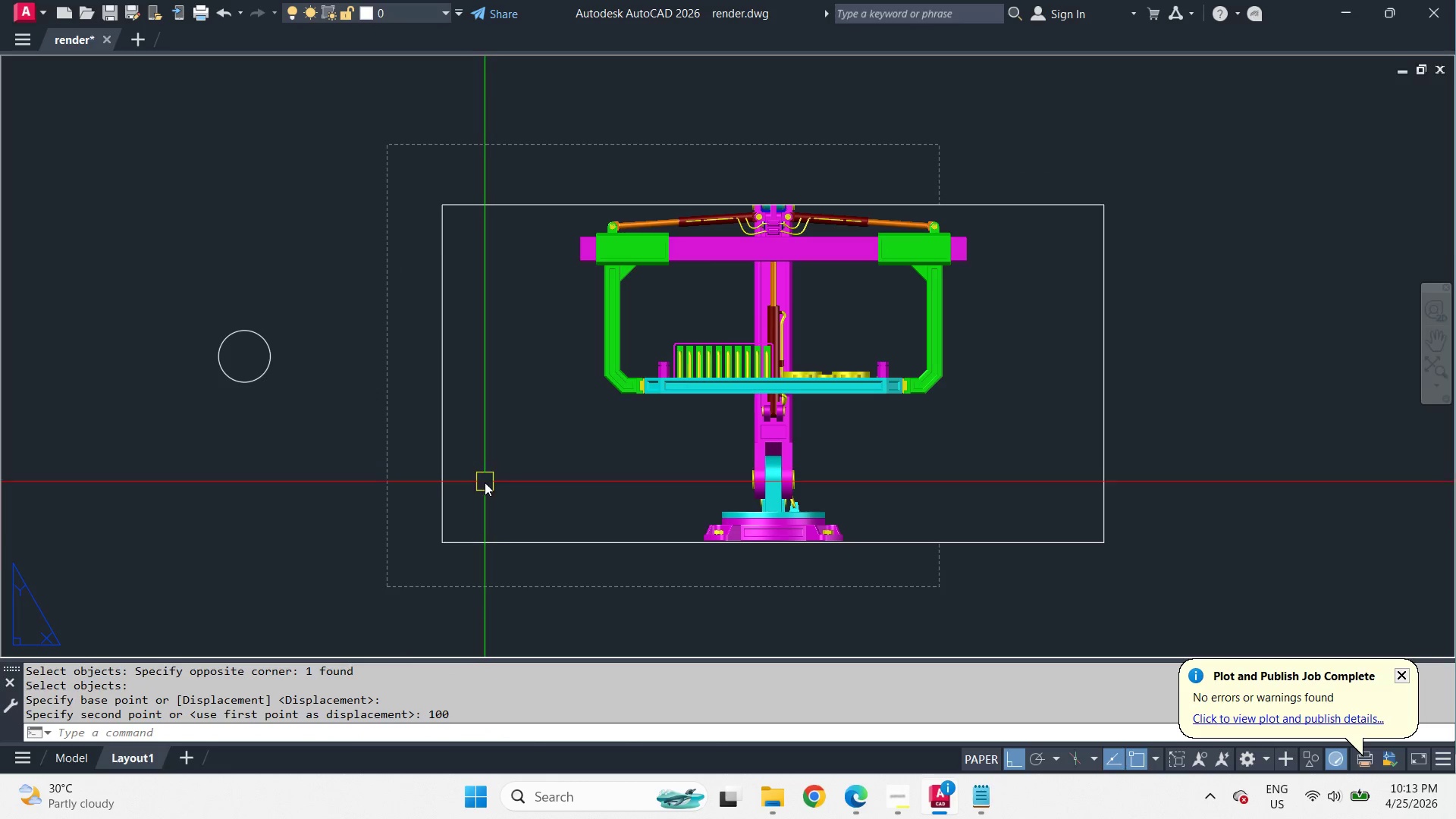 
key(Space)
 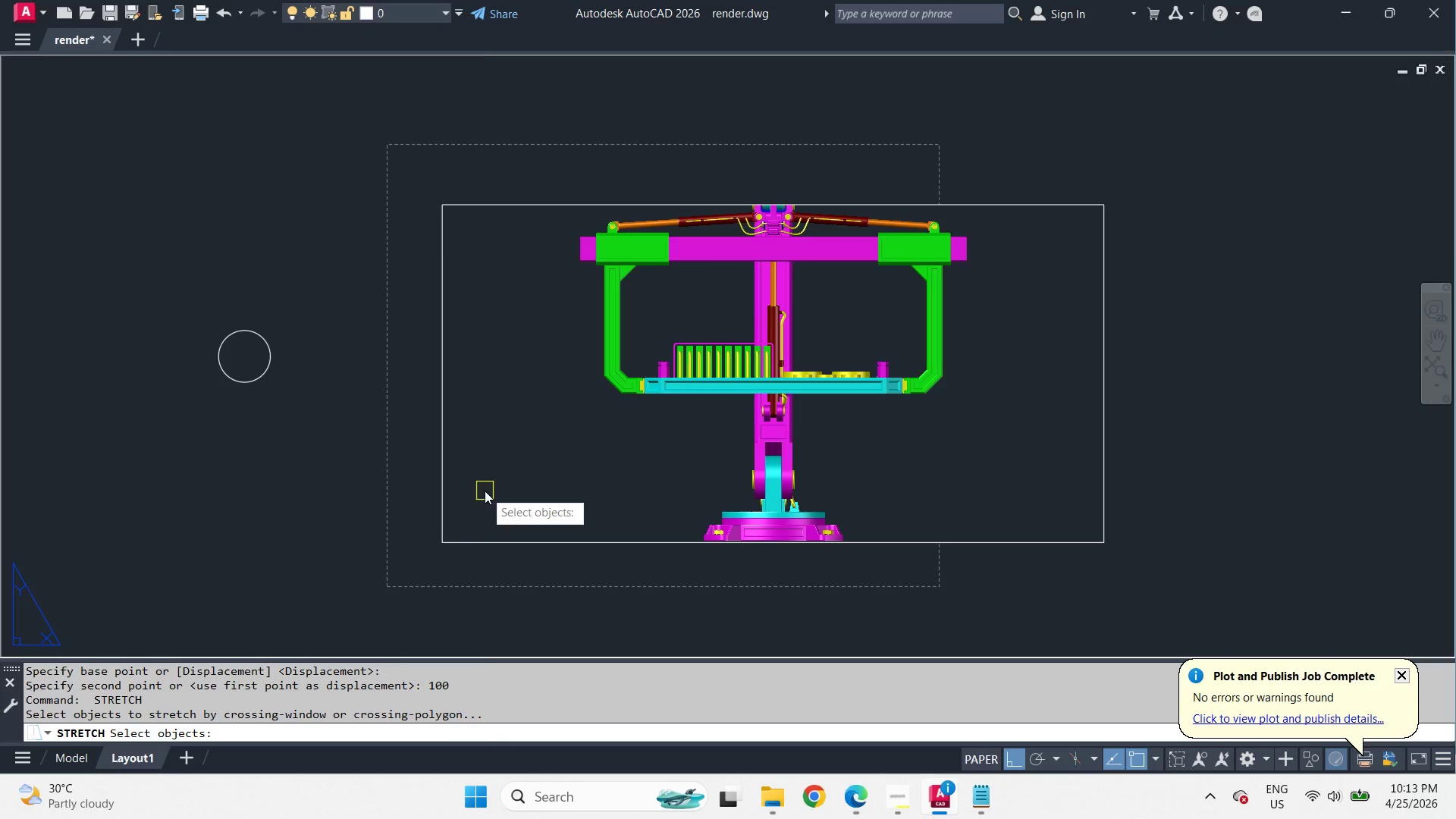 
left_click_drag(start_coordinate=[485, 491], to_coordinate=[463, 522])
 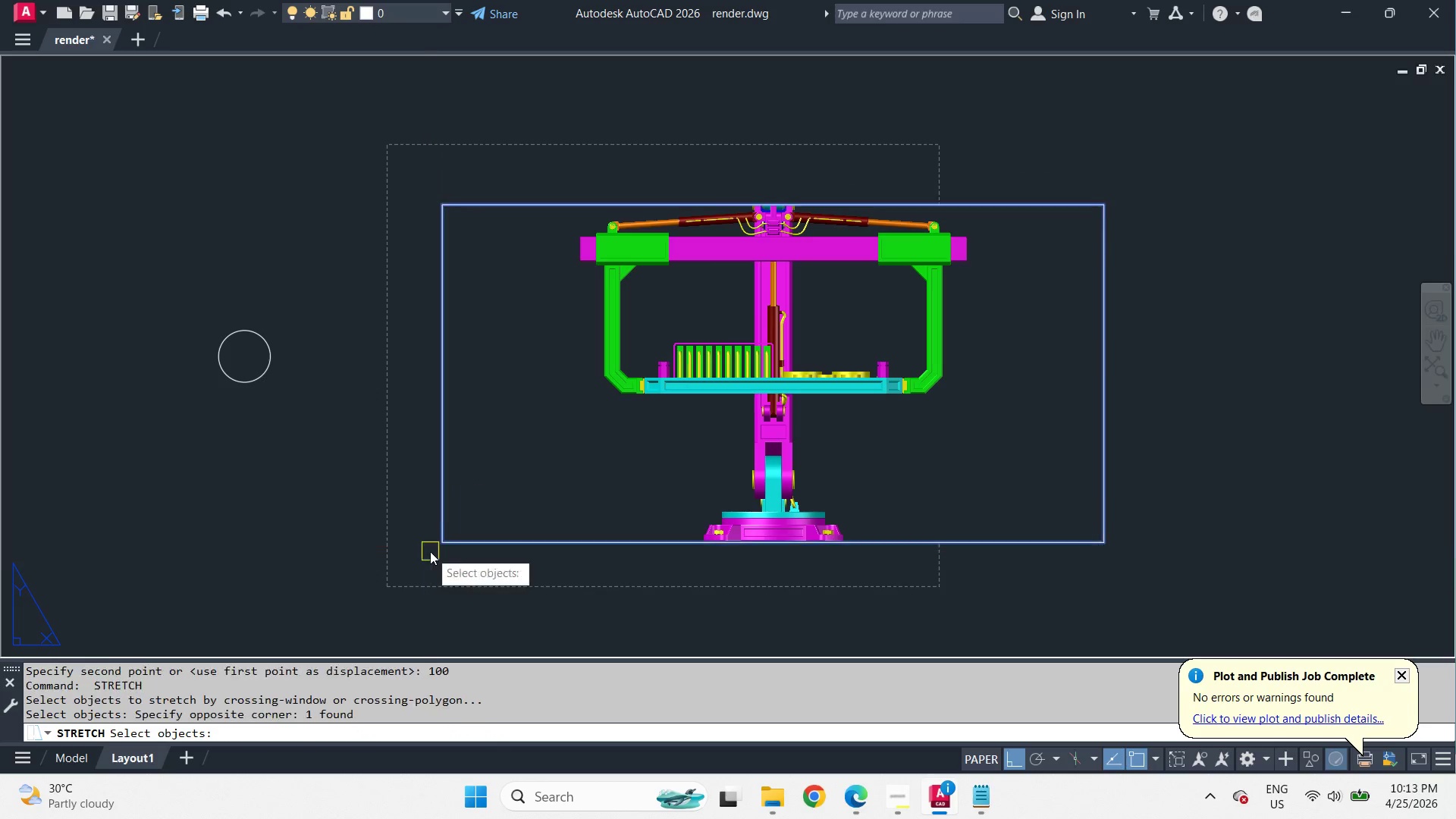 
key(Space)
 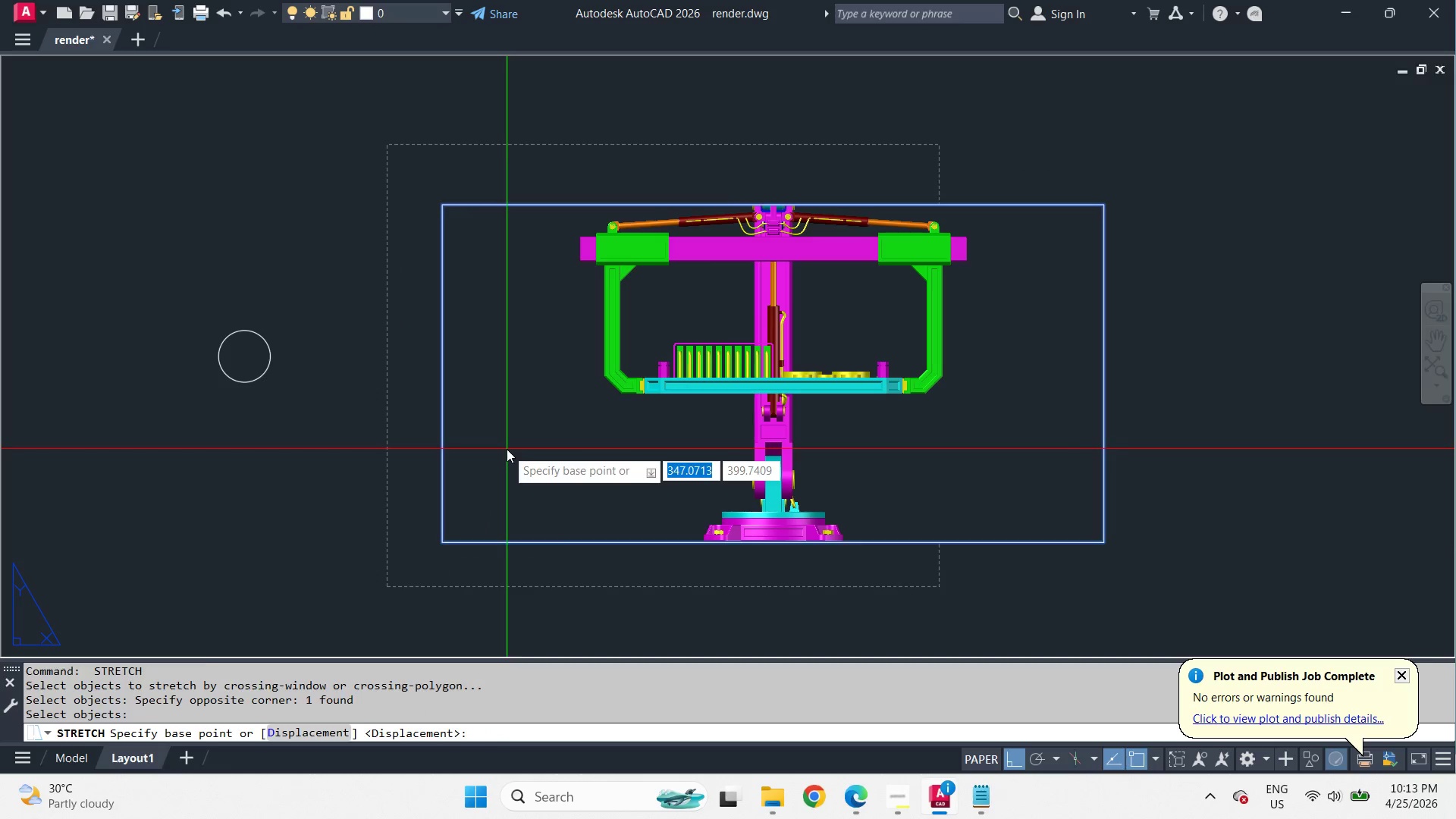 
left_click_drag(start_coordinate=[507, 449], to_coordinate=[507, 445])
 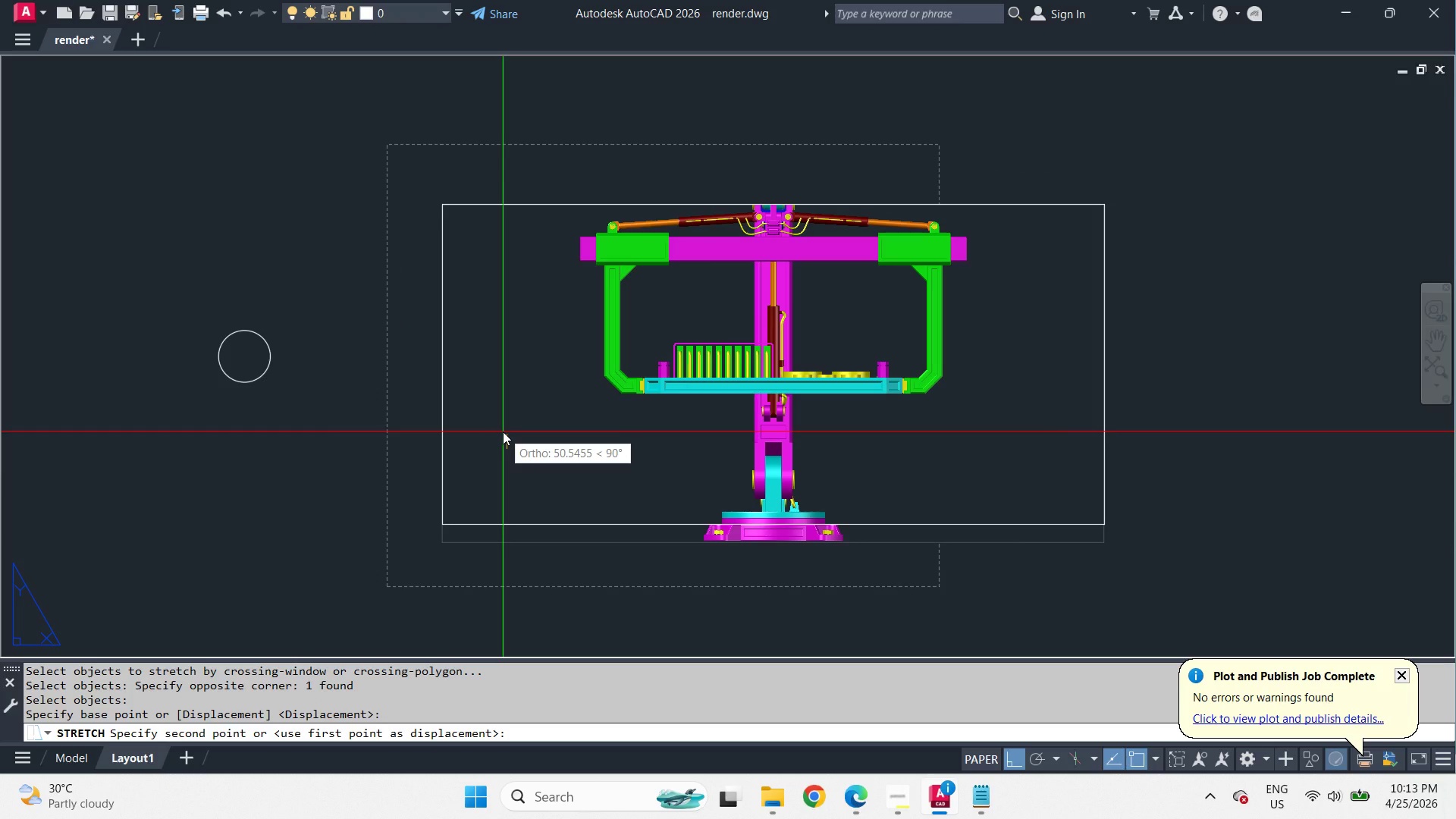 
key(Numpad1)
 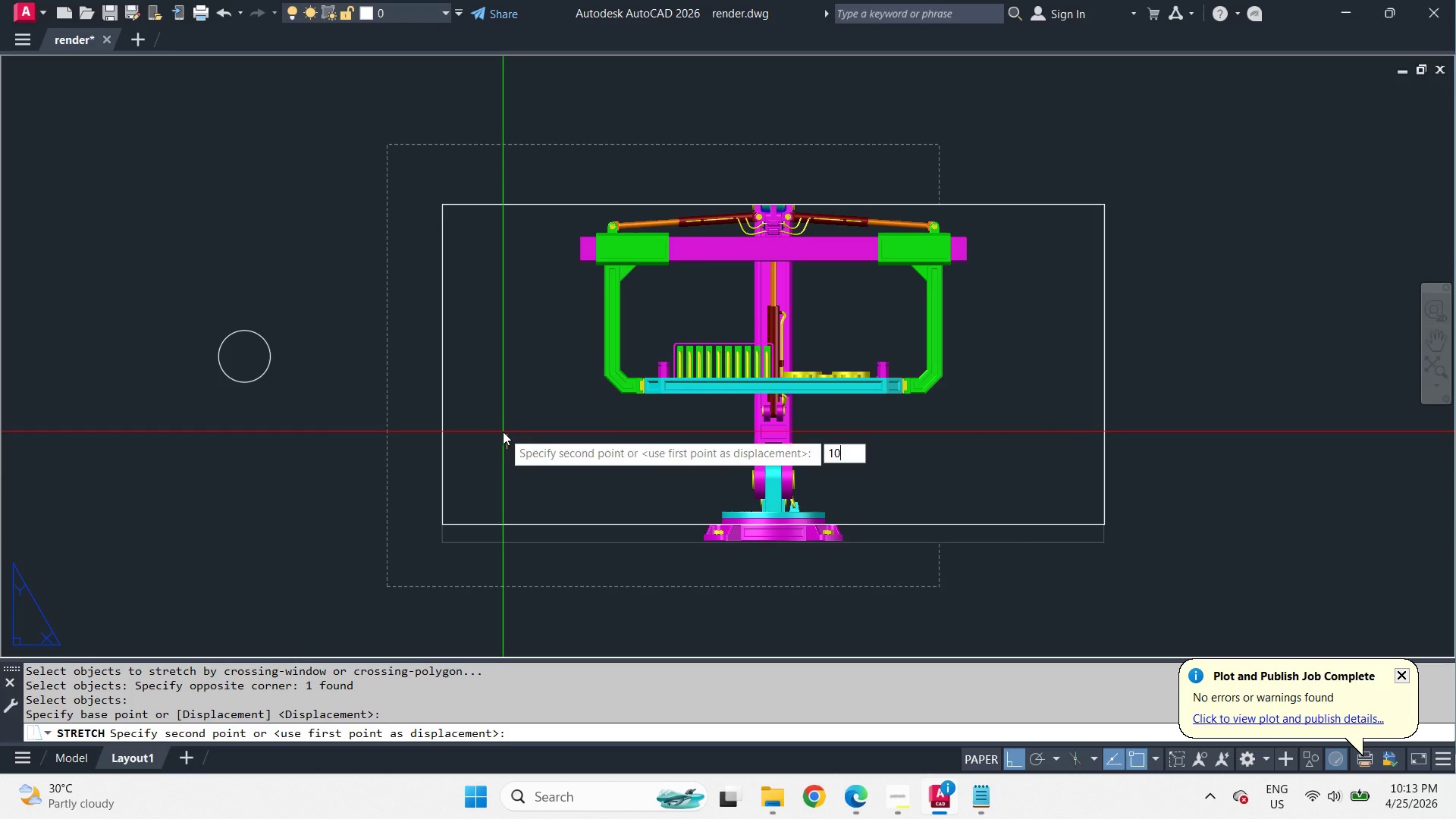 
key(Numpad0)
 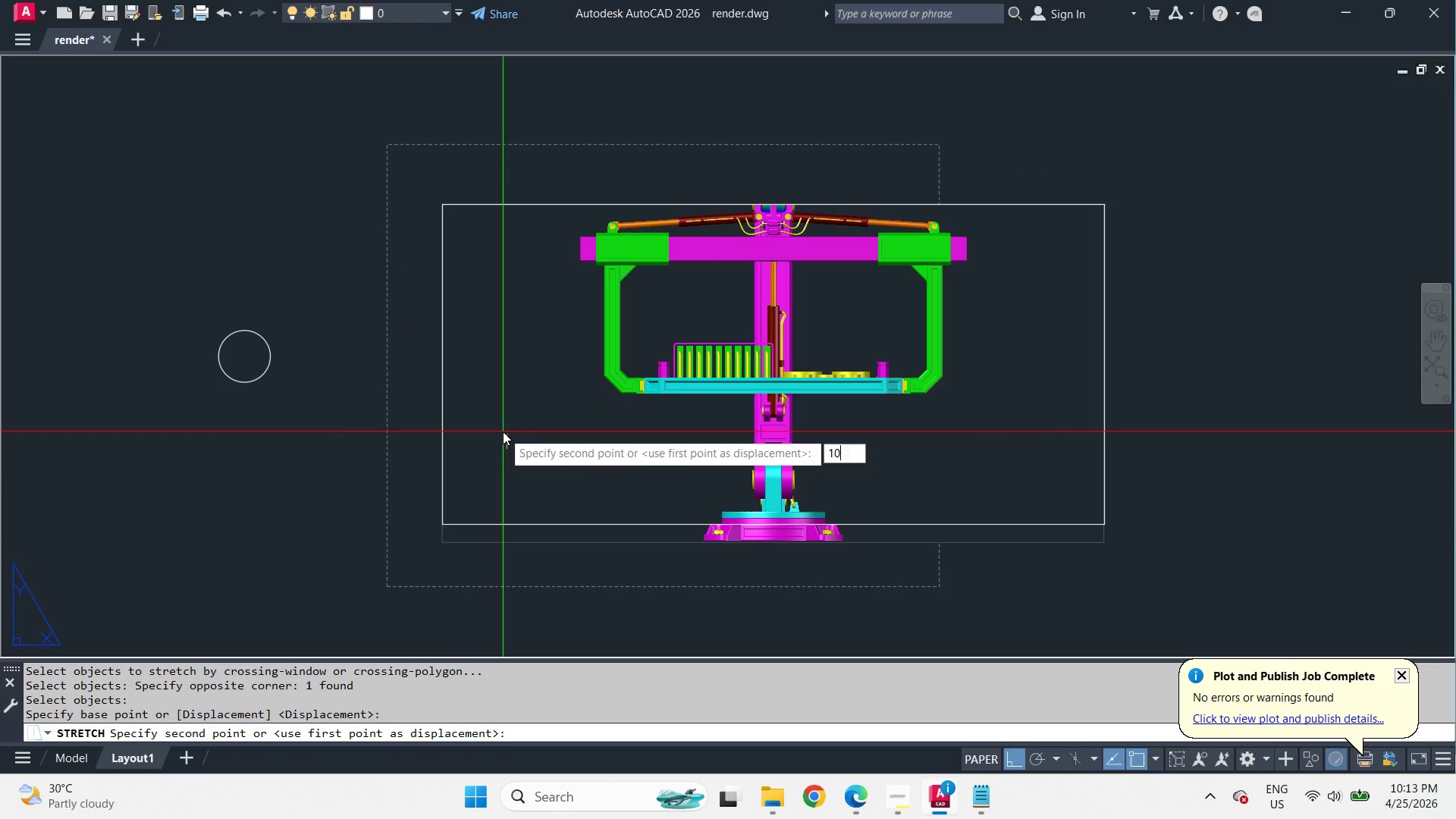 
key(Numpad0)
 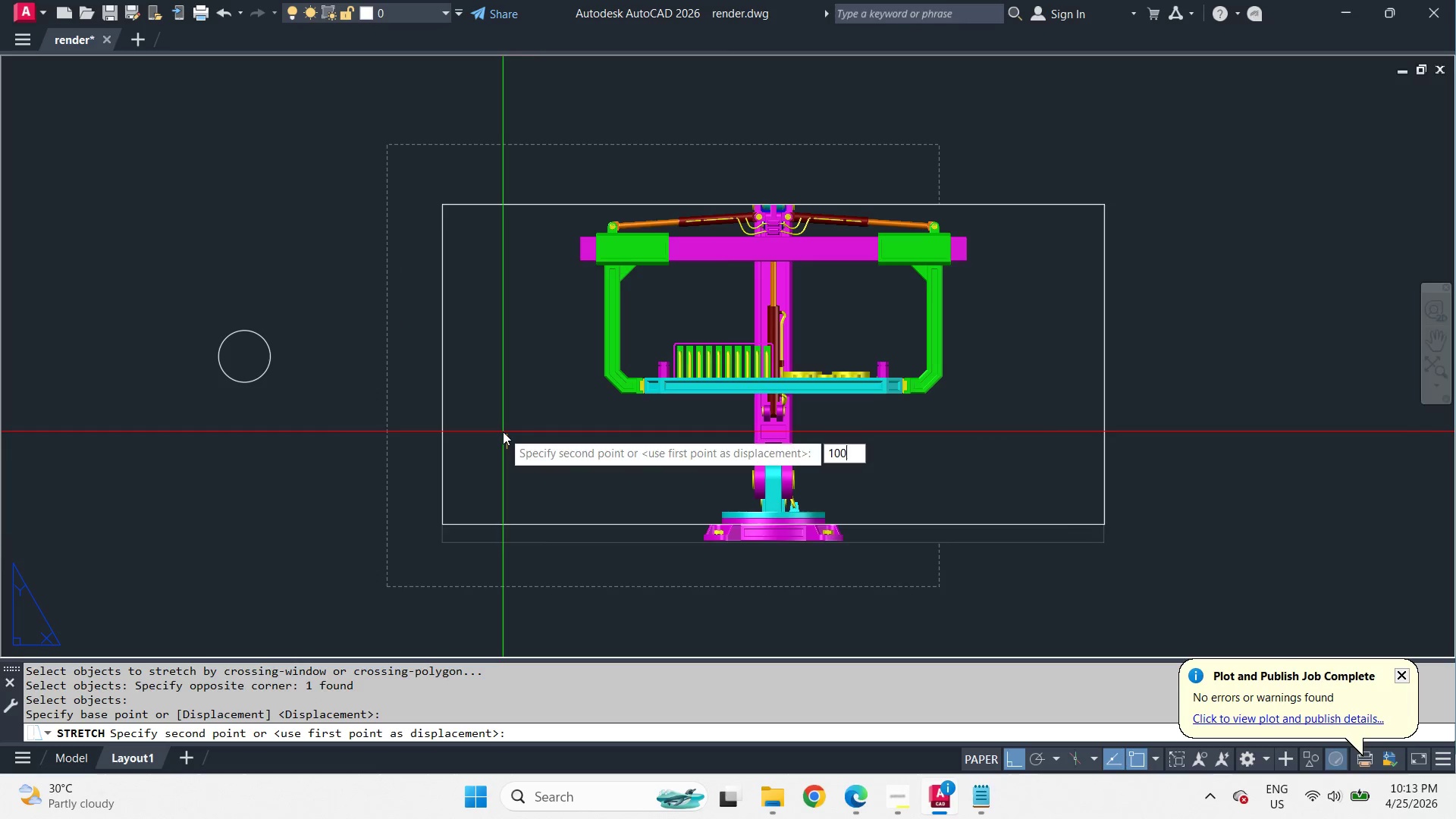 
key(NumpadEnter)
 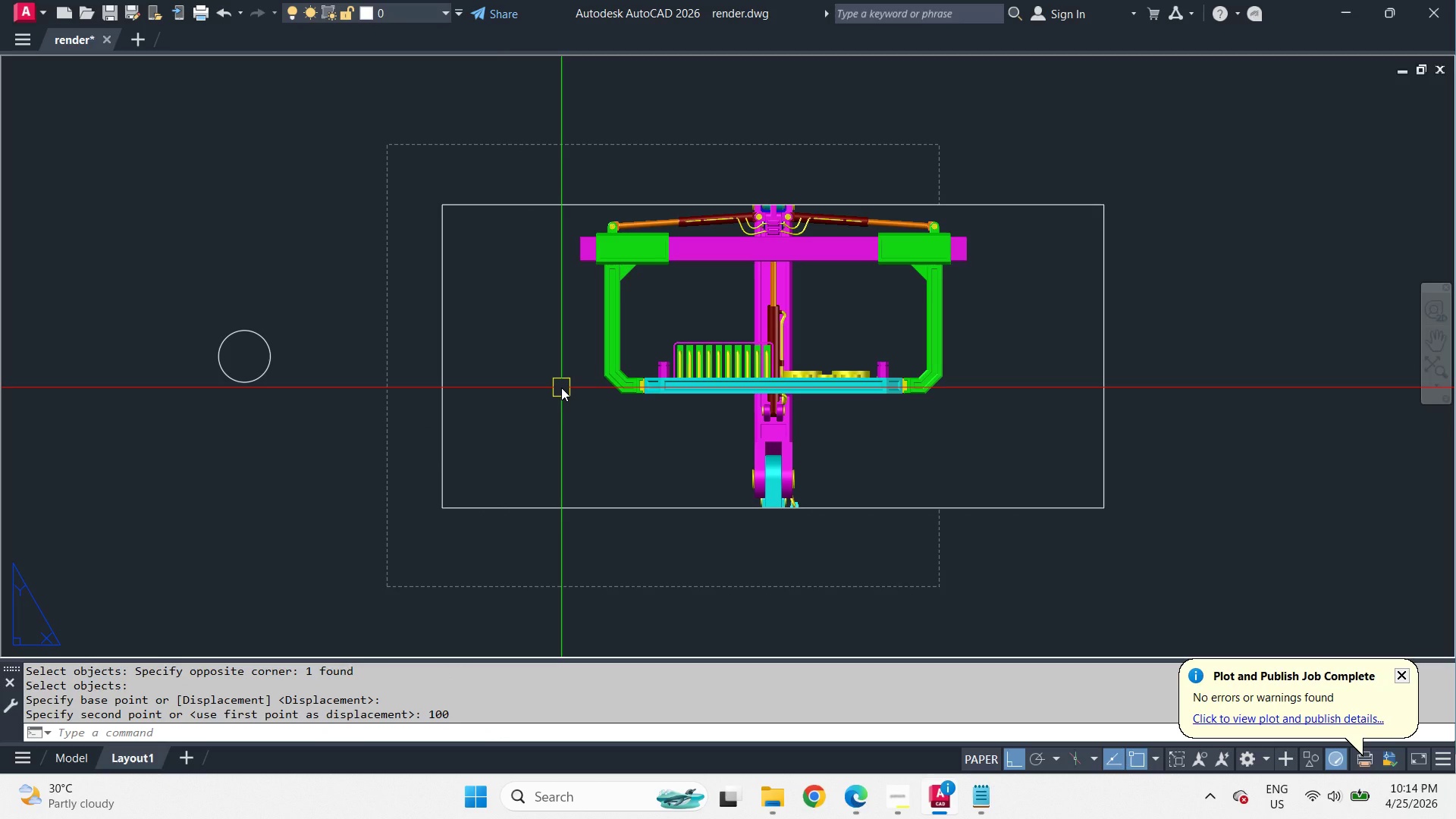 
scroll: coordinate [551, 378], scroll_direction: up, amount: 1.0
 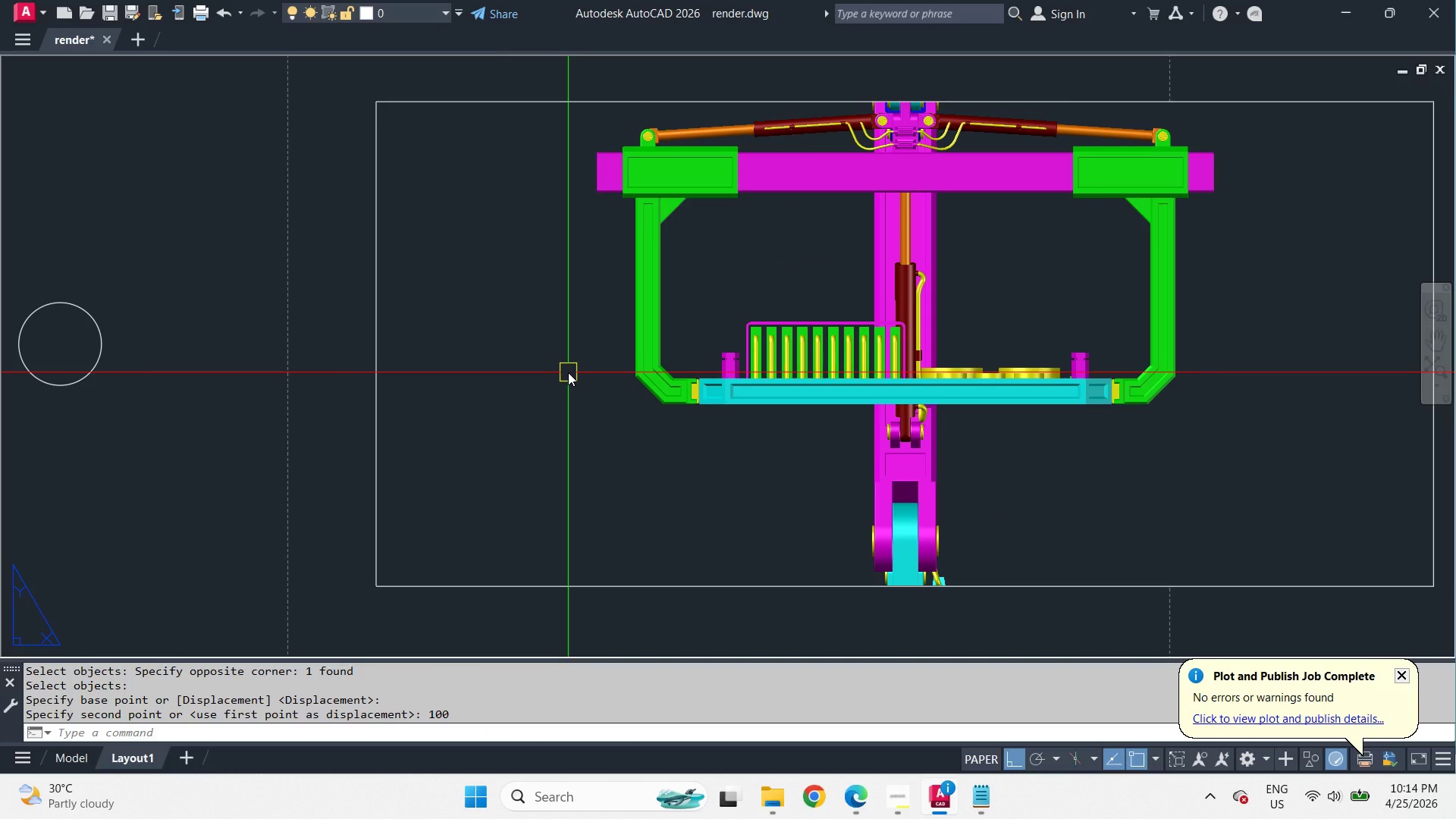 
key(Z)
 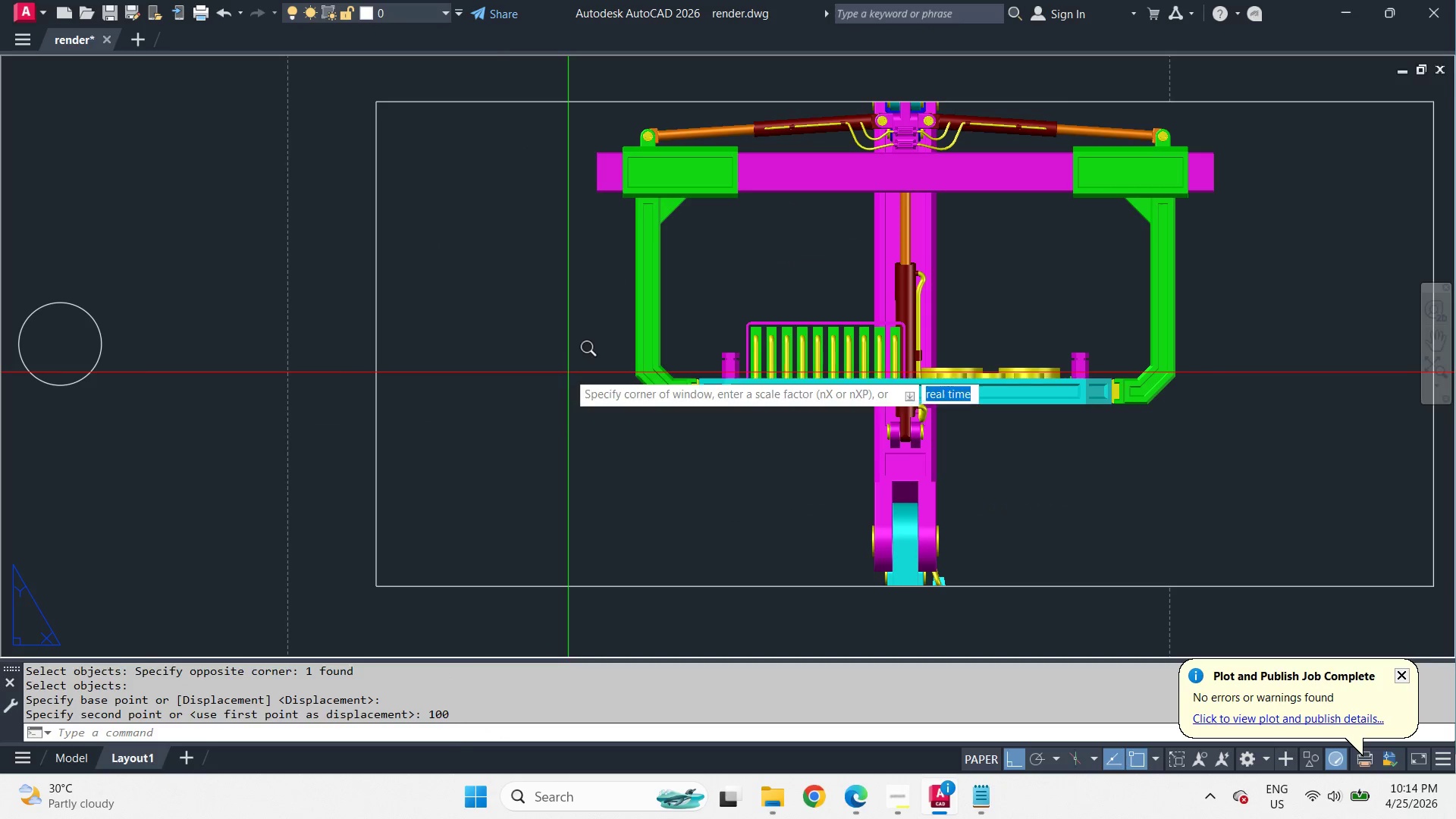 
key(Space)
 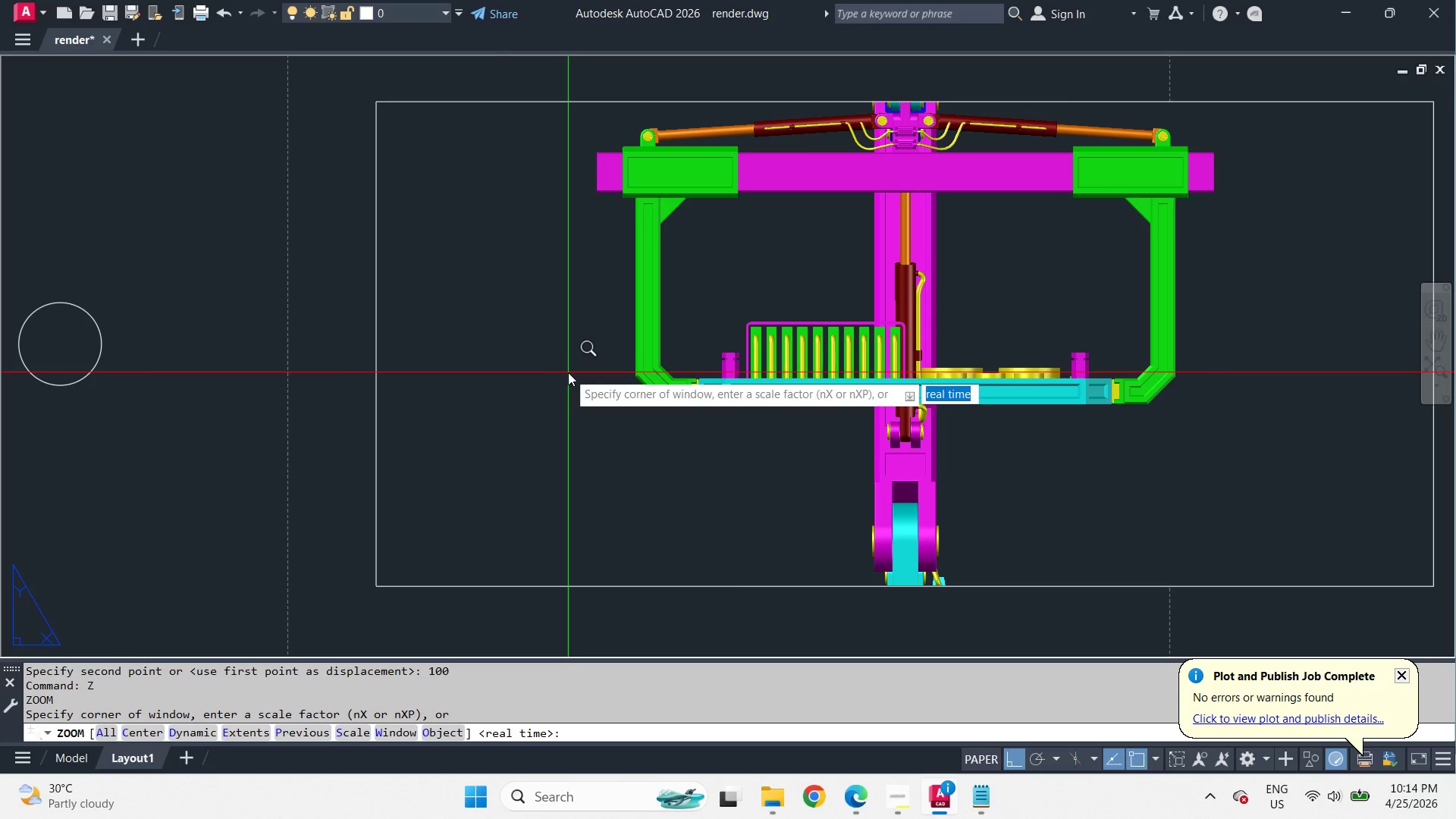 
key(E)
 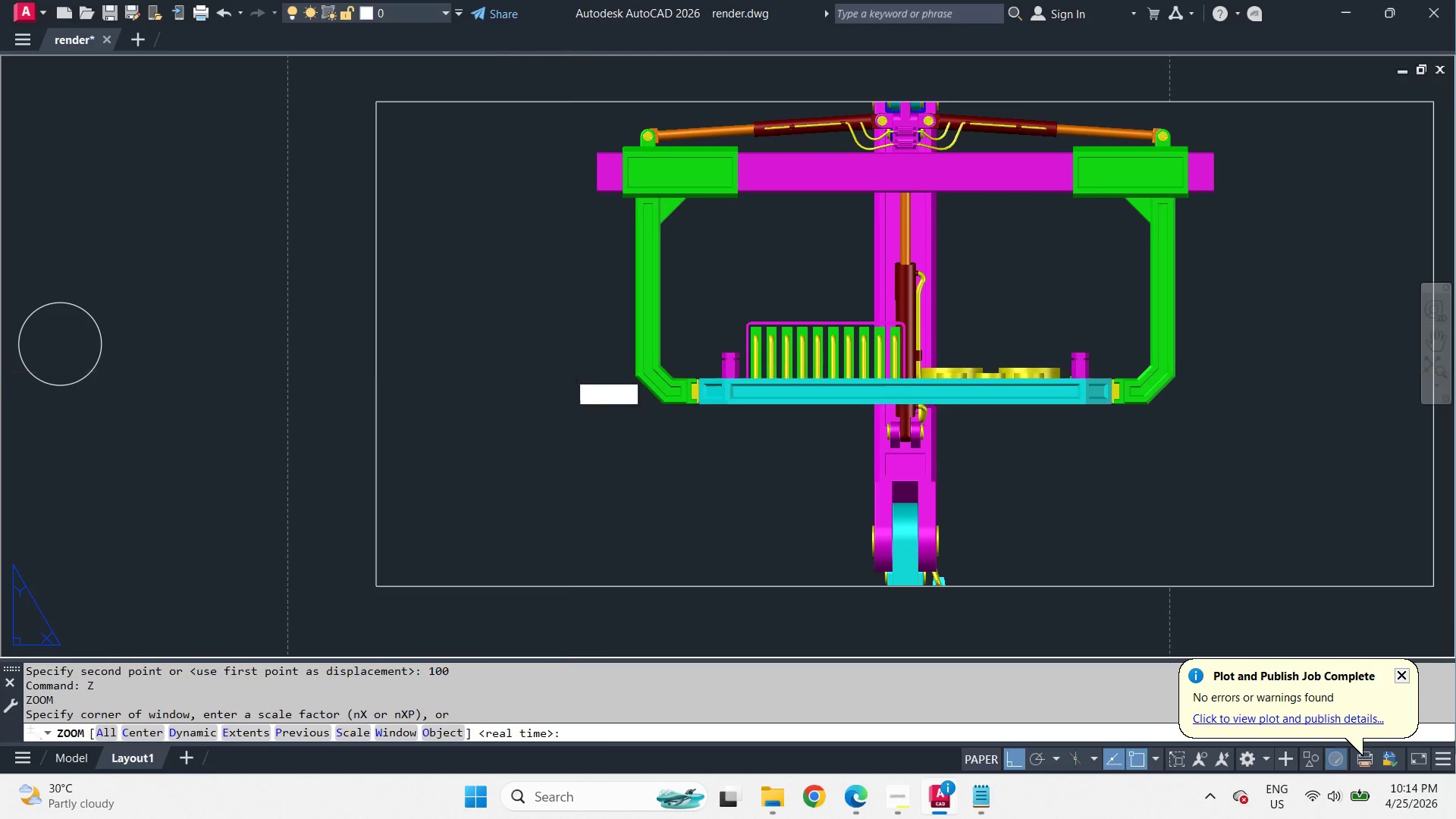 
key(Space)
 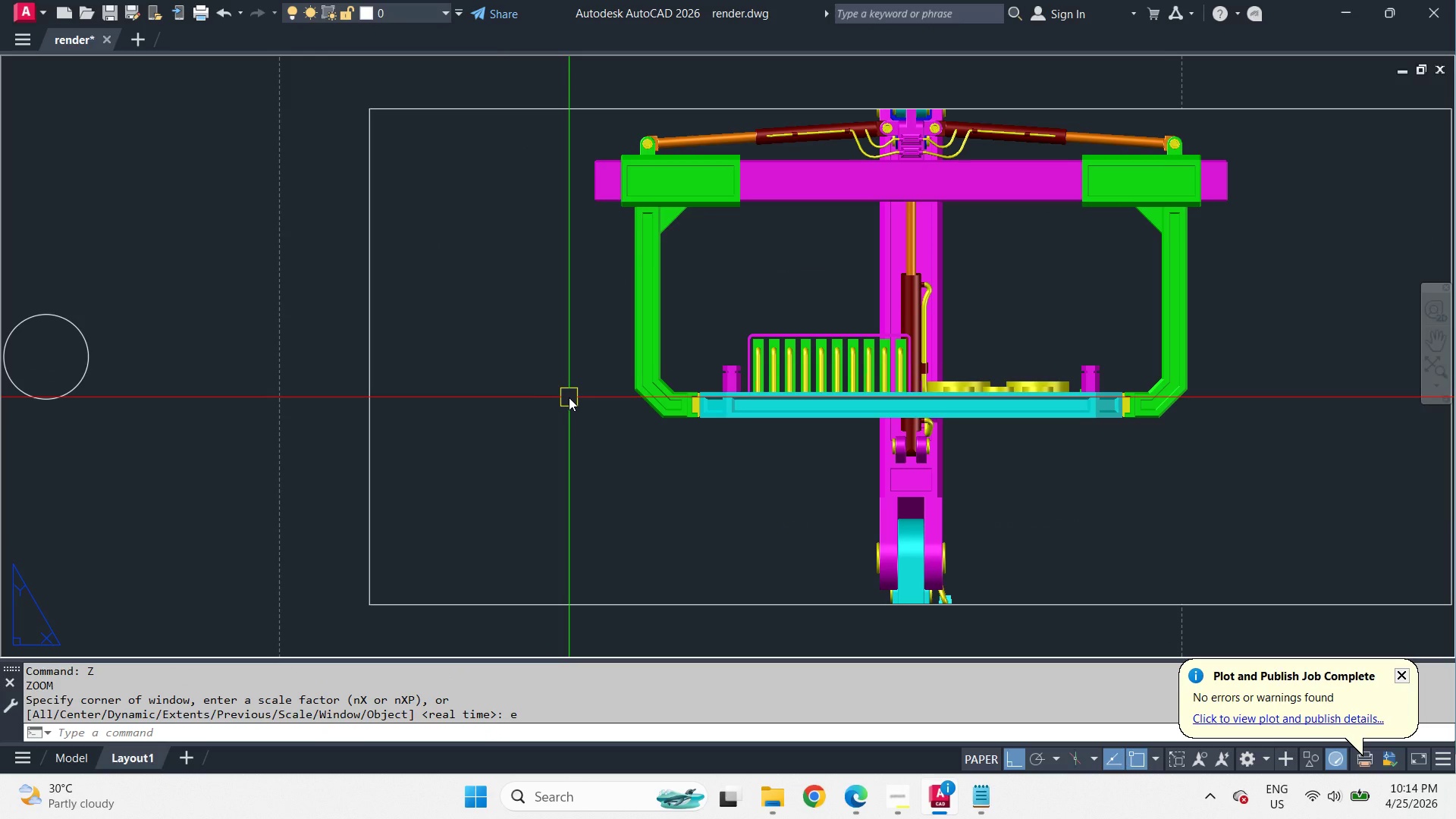 
wait(5.34)
 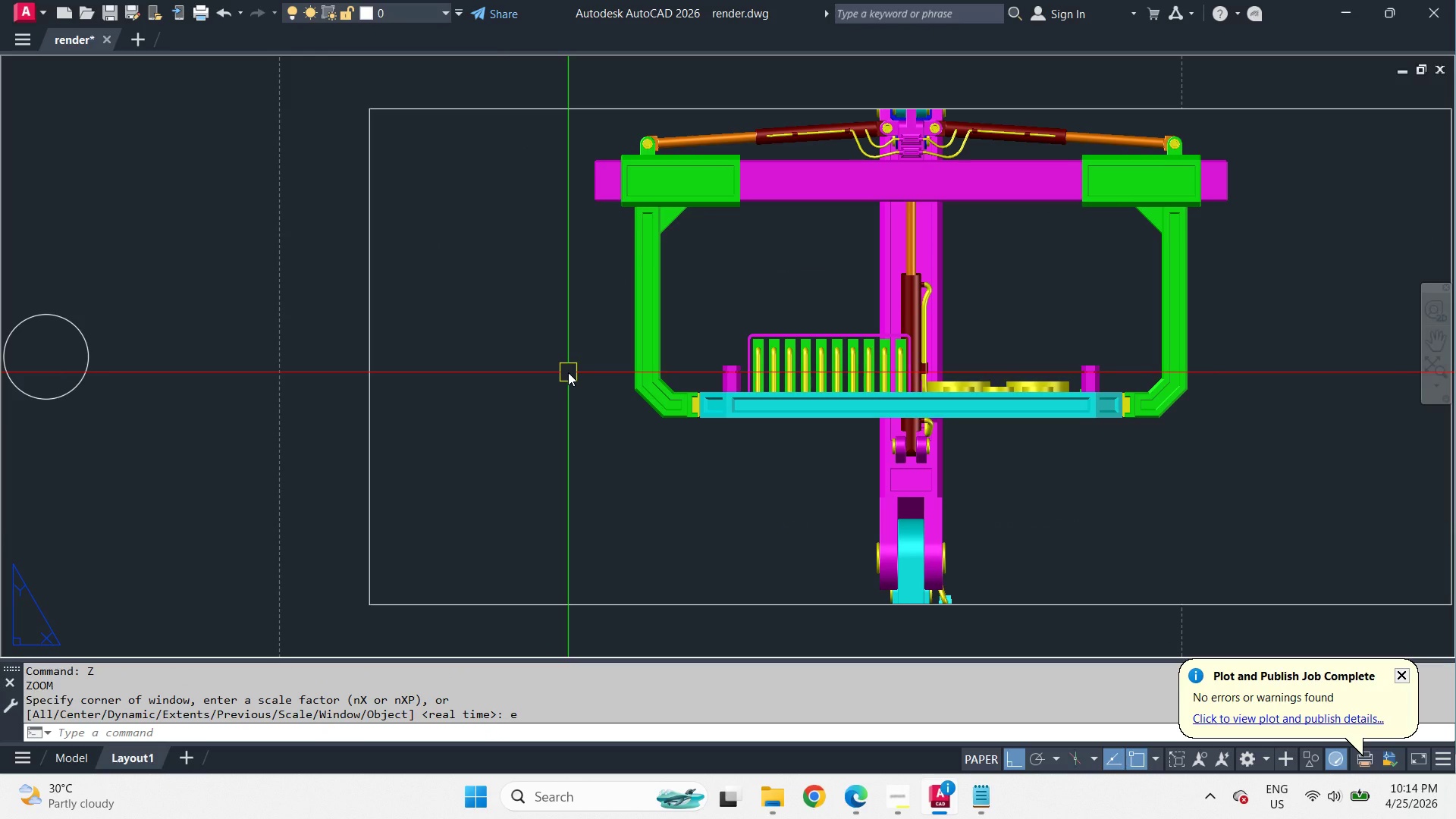 
double_click([569, 397])
 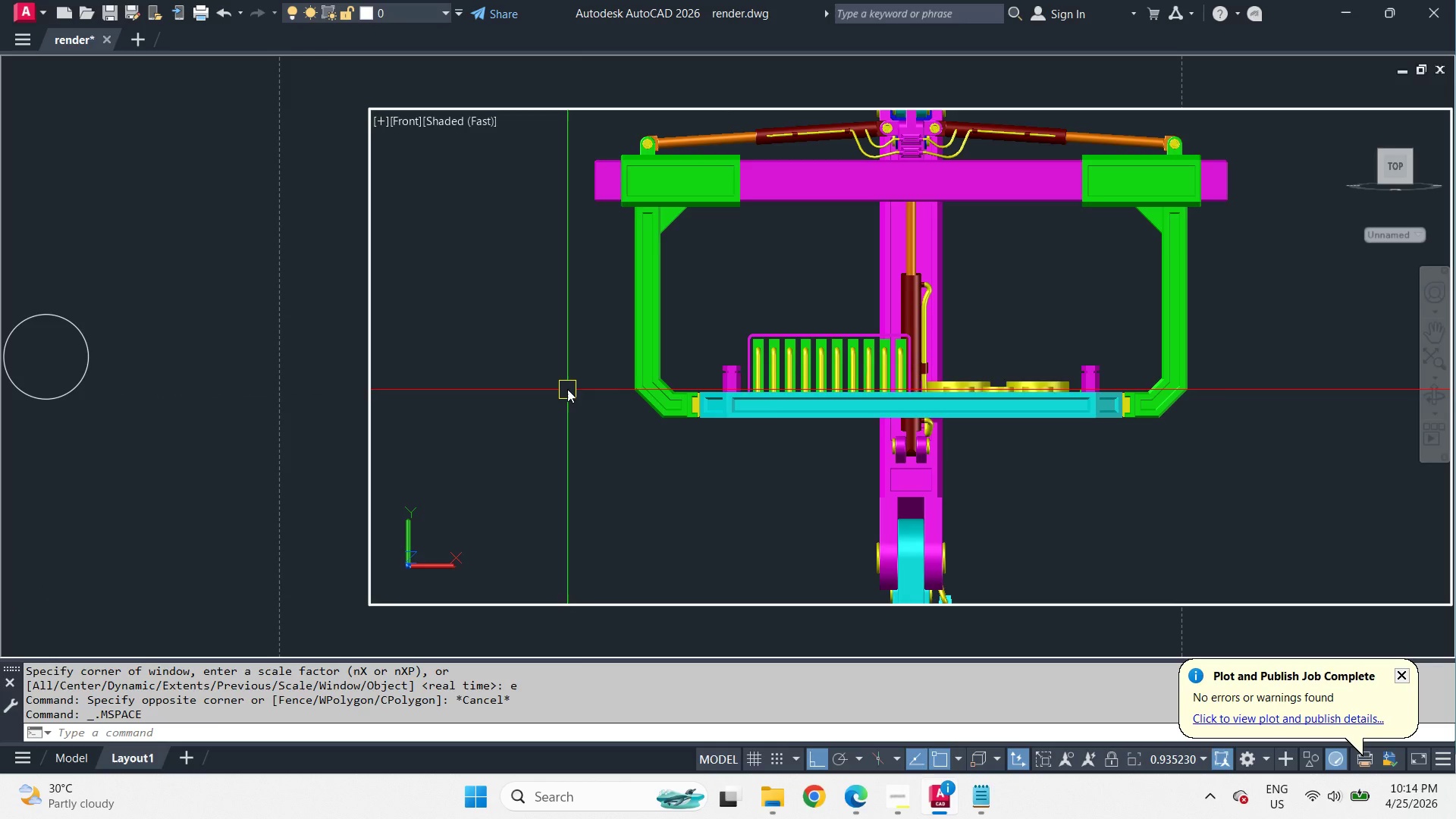 
key(Z)
 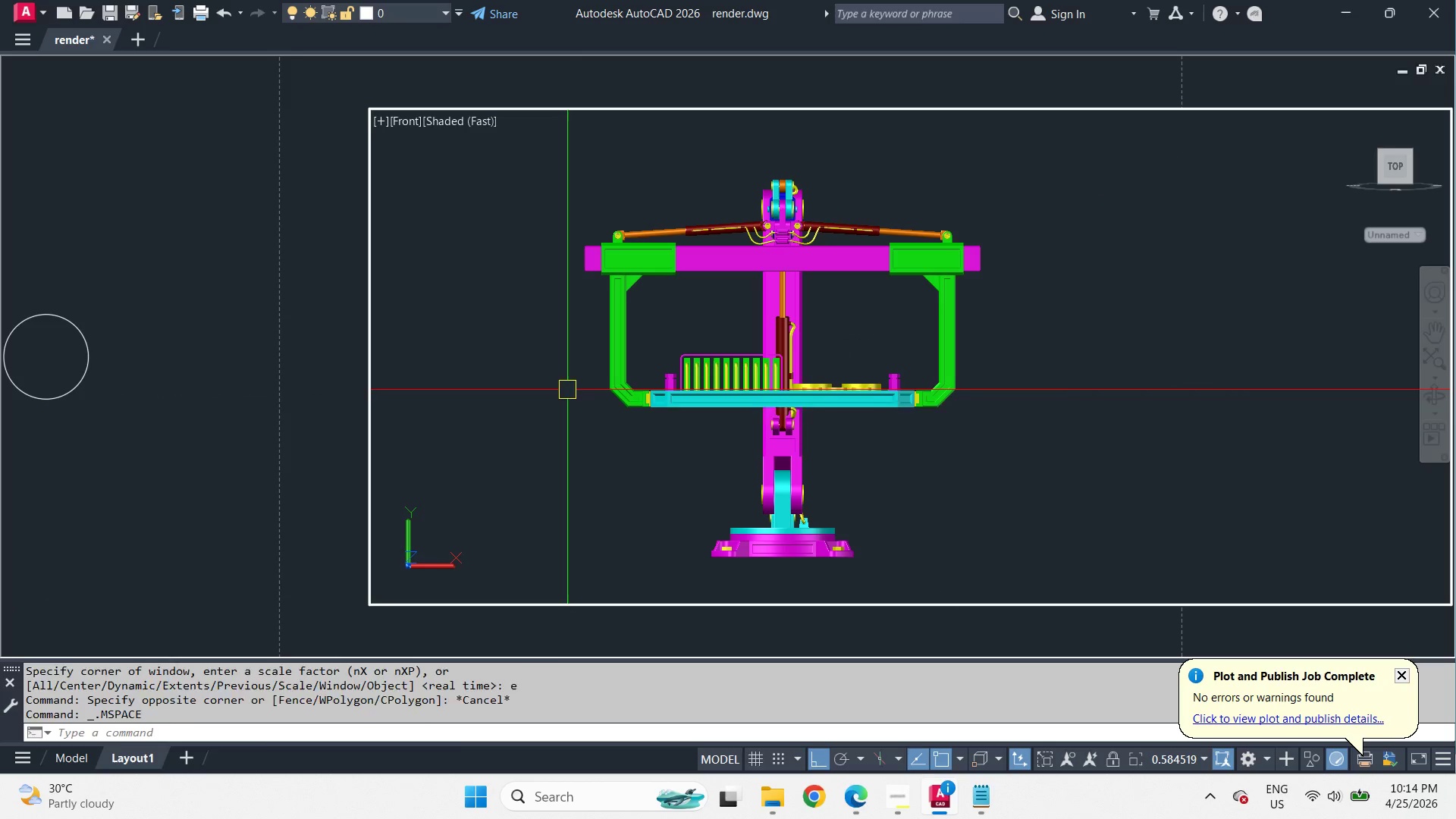 
key(Space)
 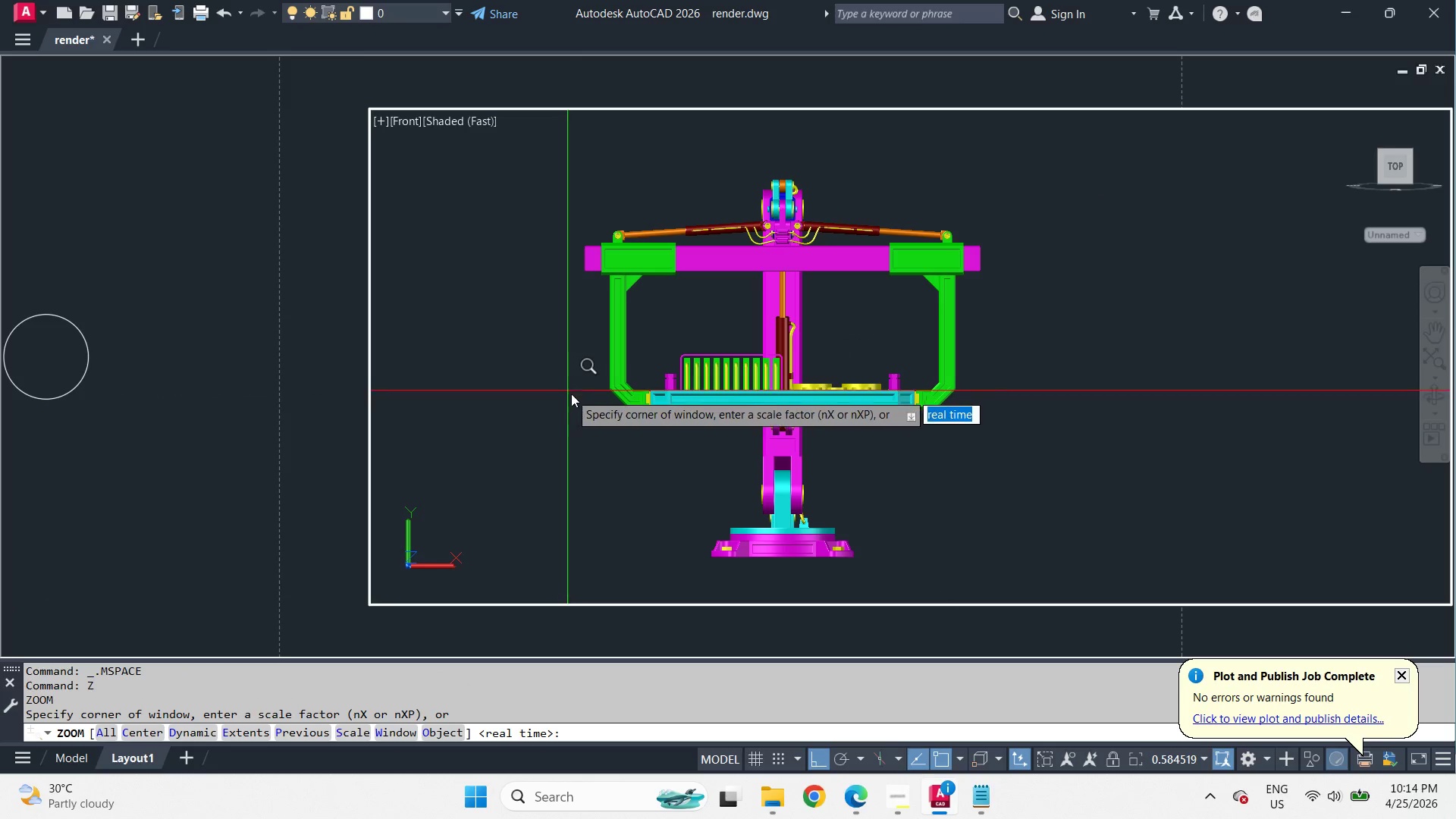 
key(O)
 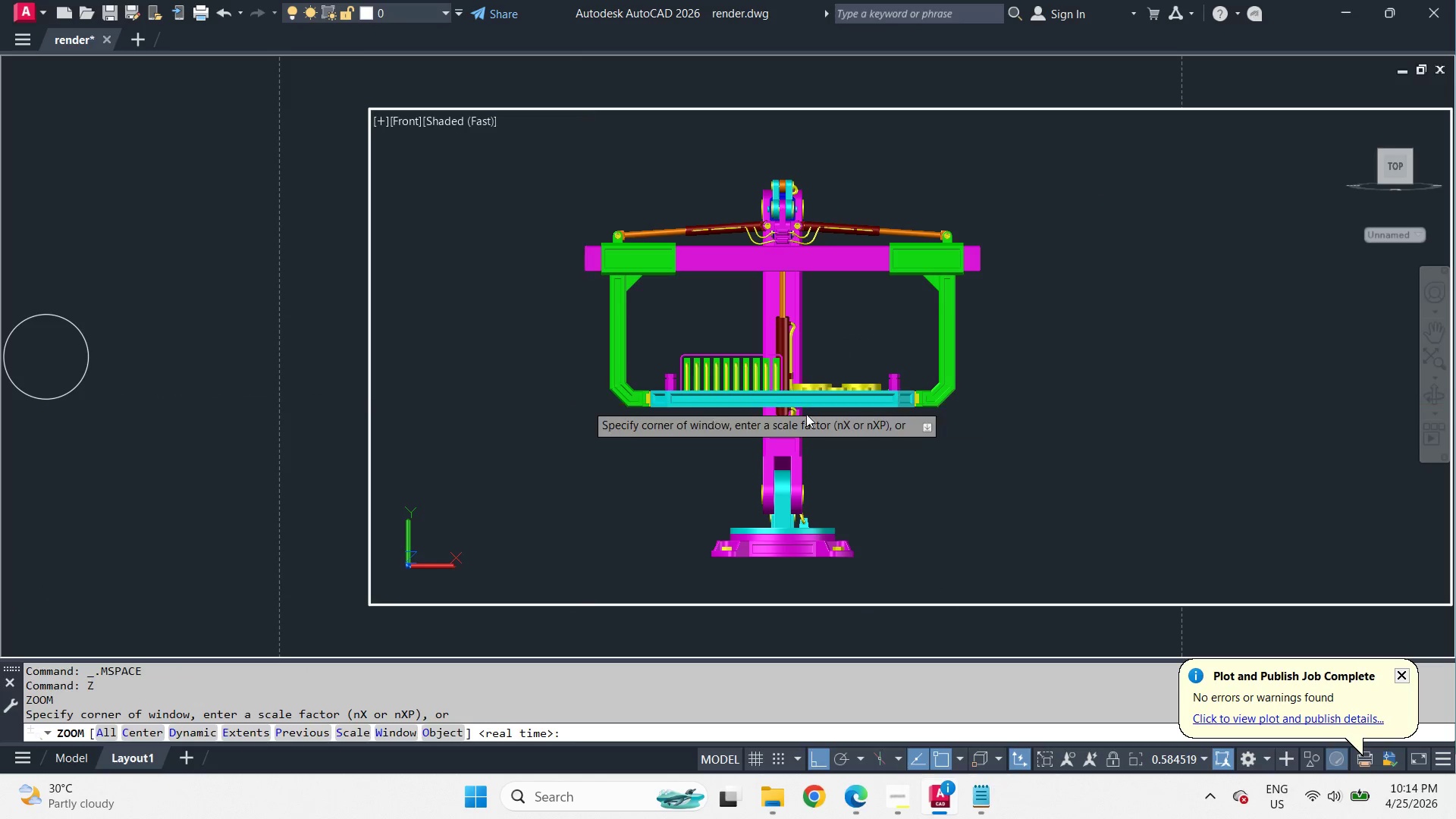 
key(Space)
 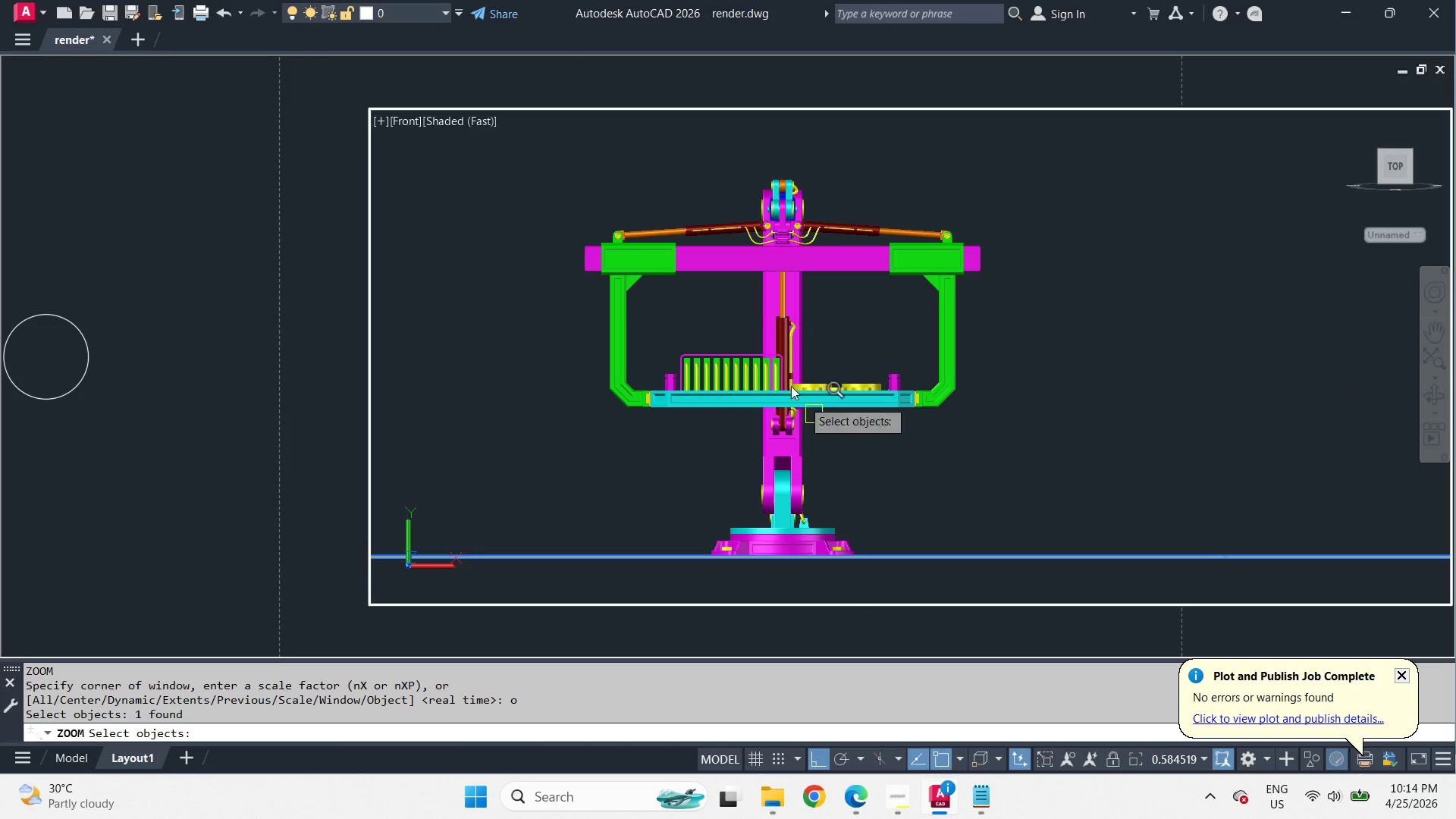 
scroll: coordinate [567, 389], scroll_direction: down, amount: 1.0
 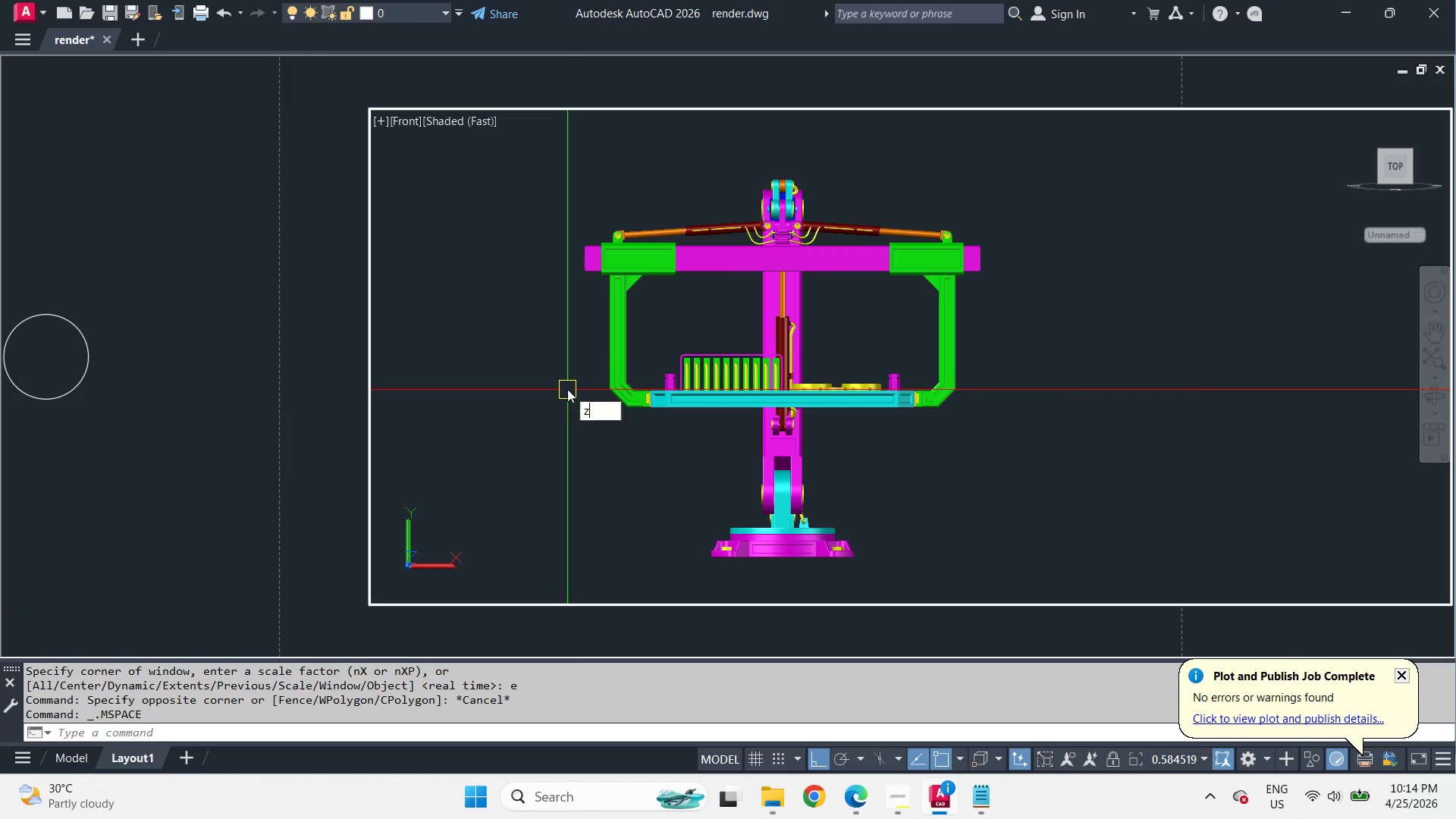 
key(Escape)
 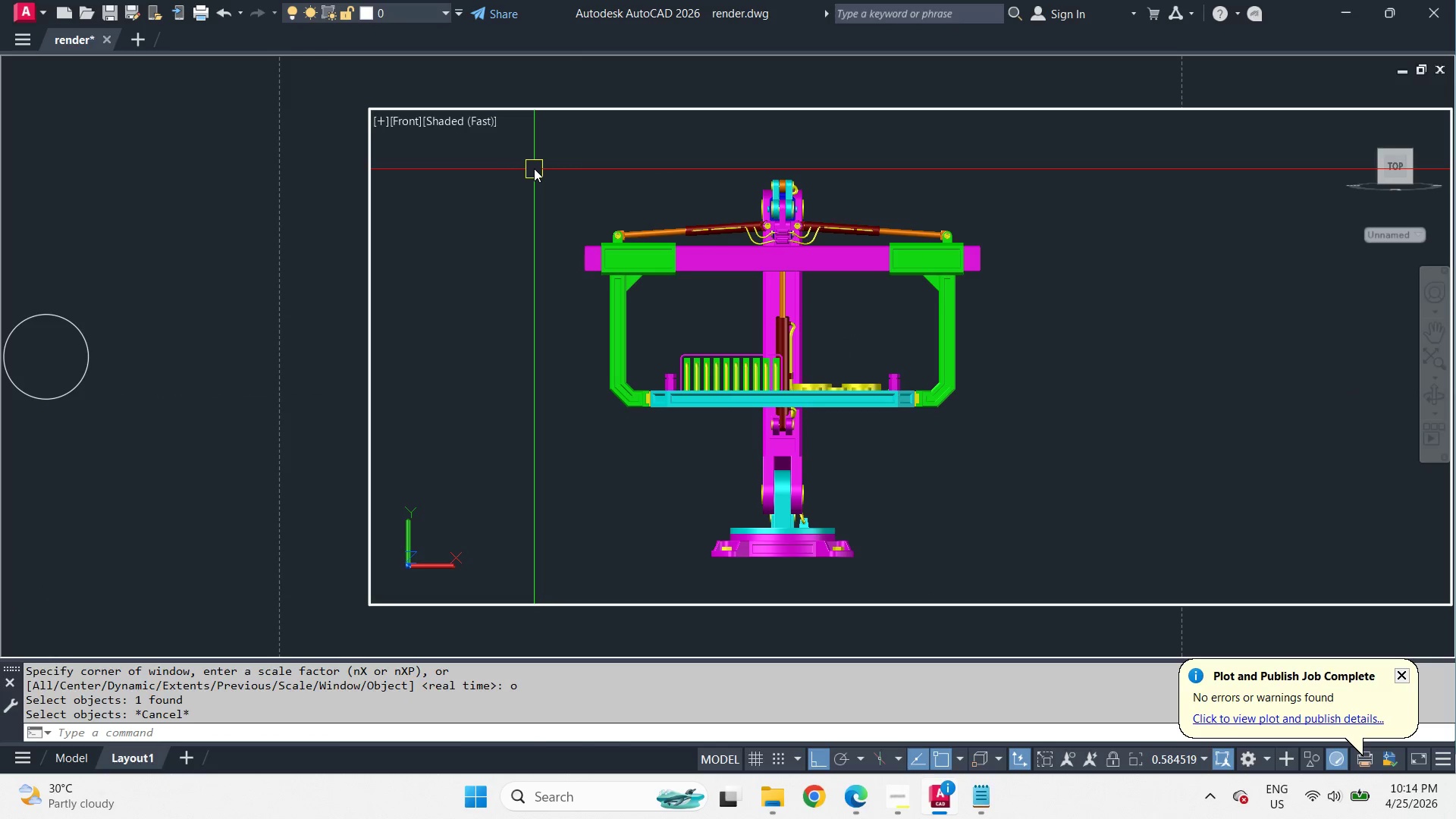 
key(Z)
 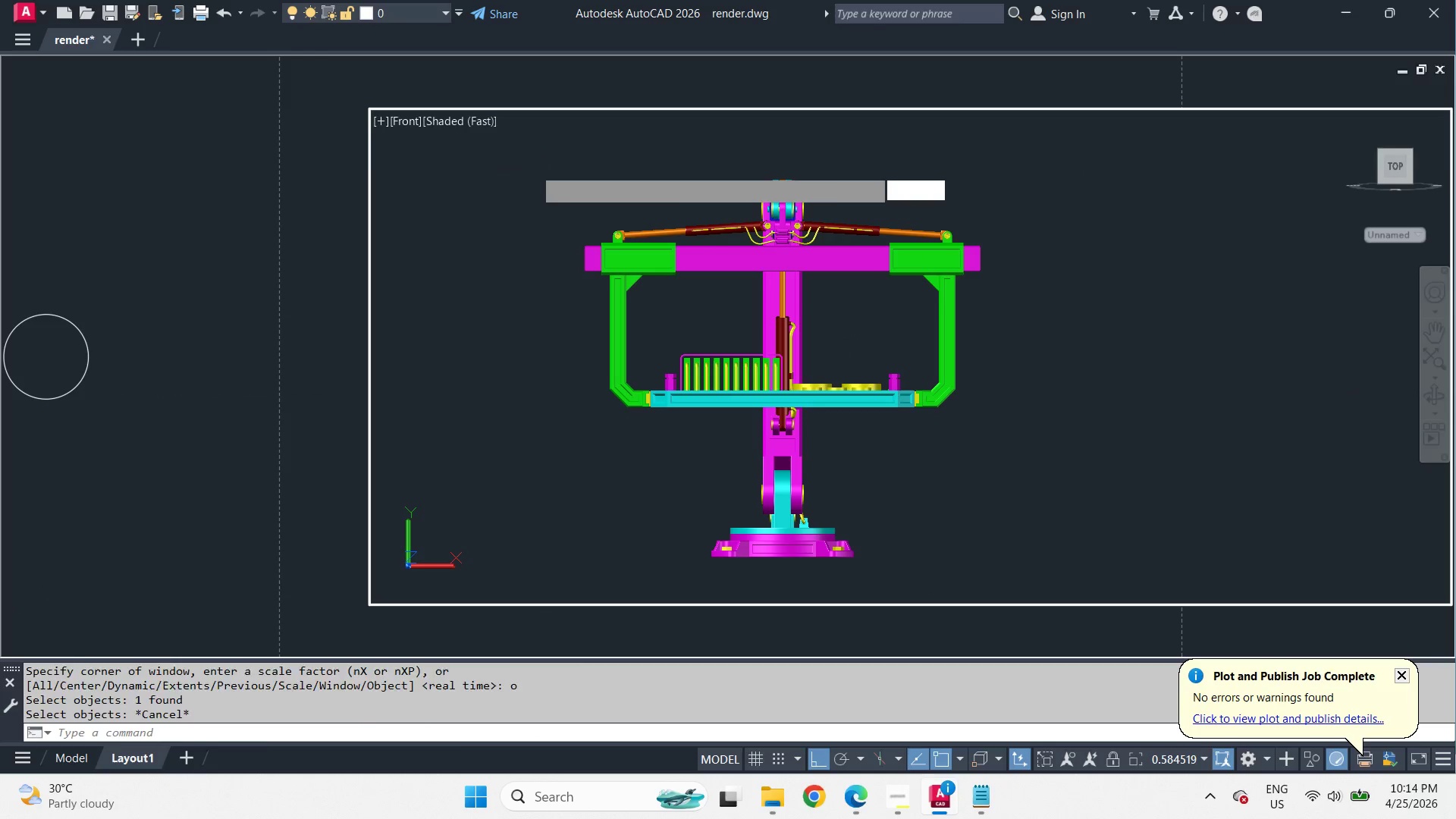 
key(Space)
 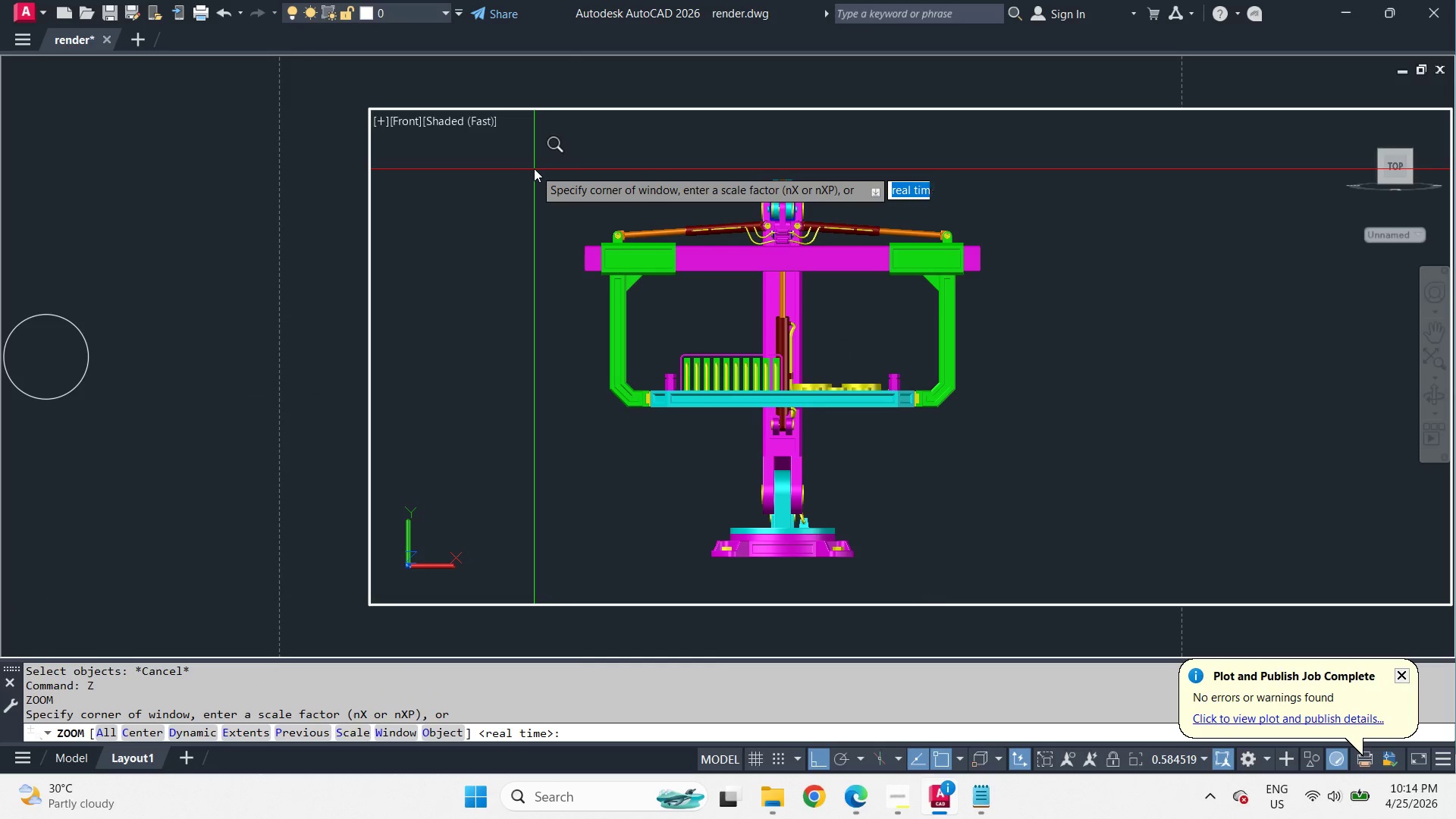 
key(O)
 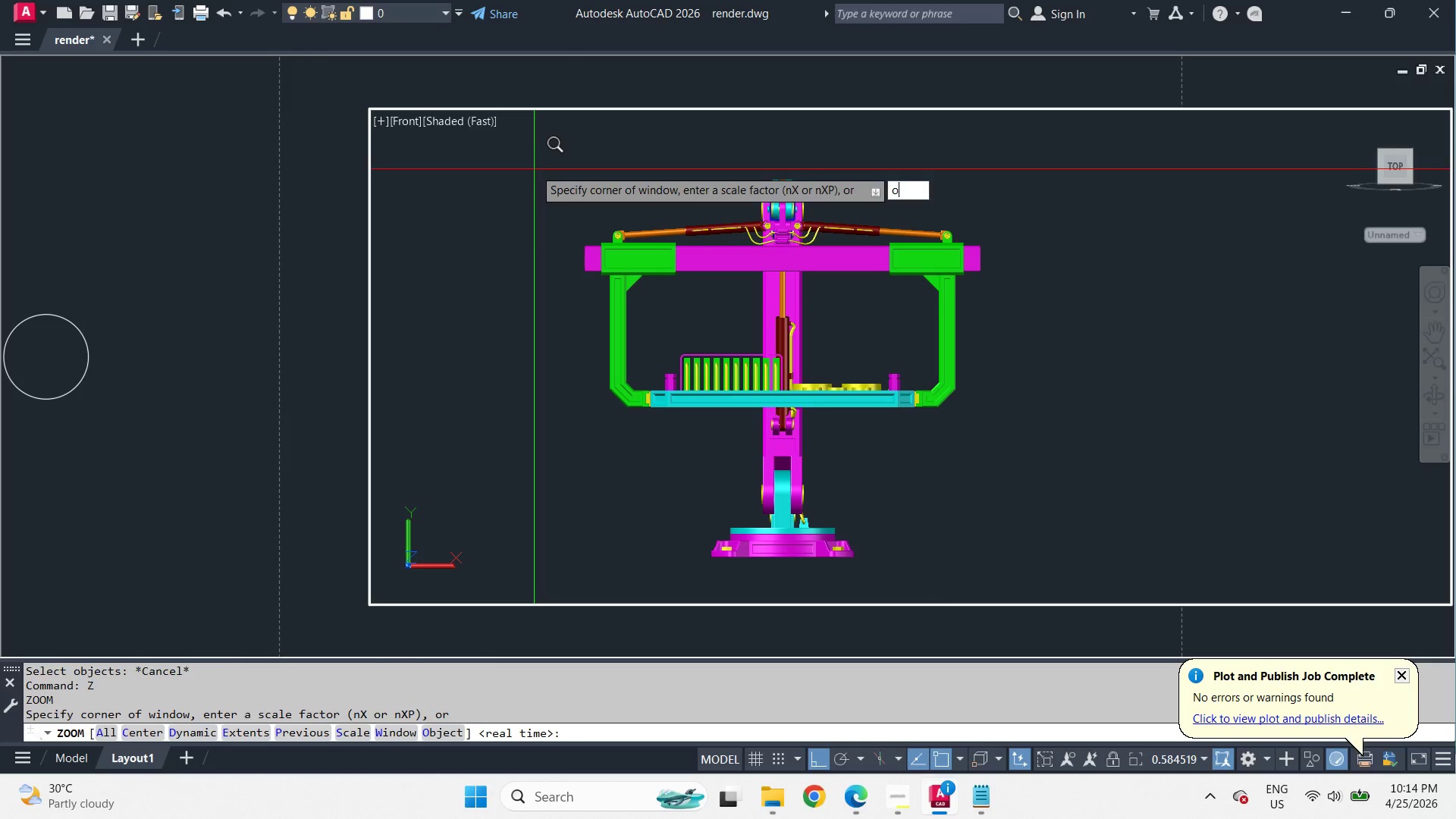 
key(Space)
 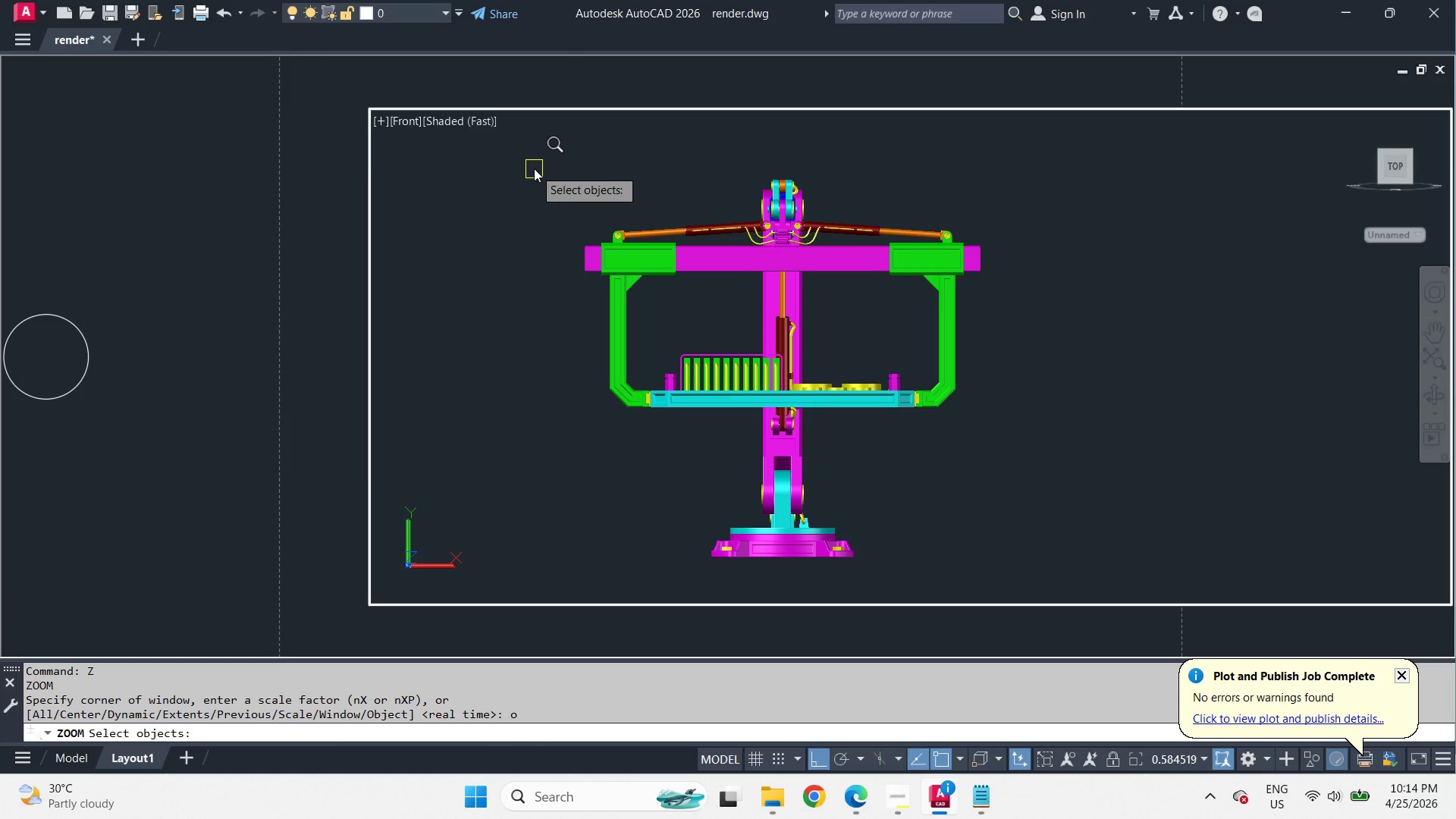 
left_click_drag(start_coordinate=[534, 168], to_coordinate=[549, 180])
 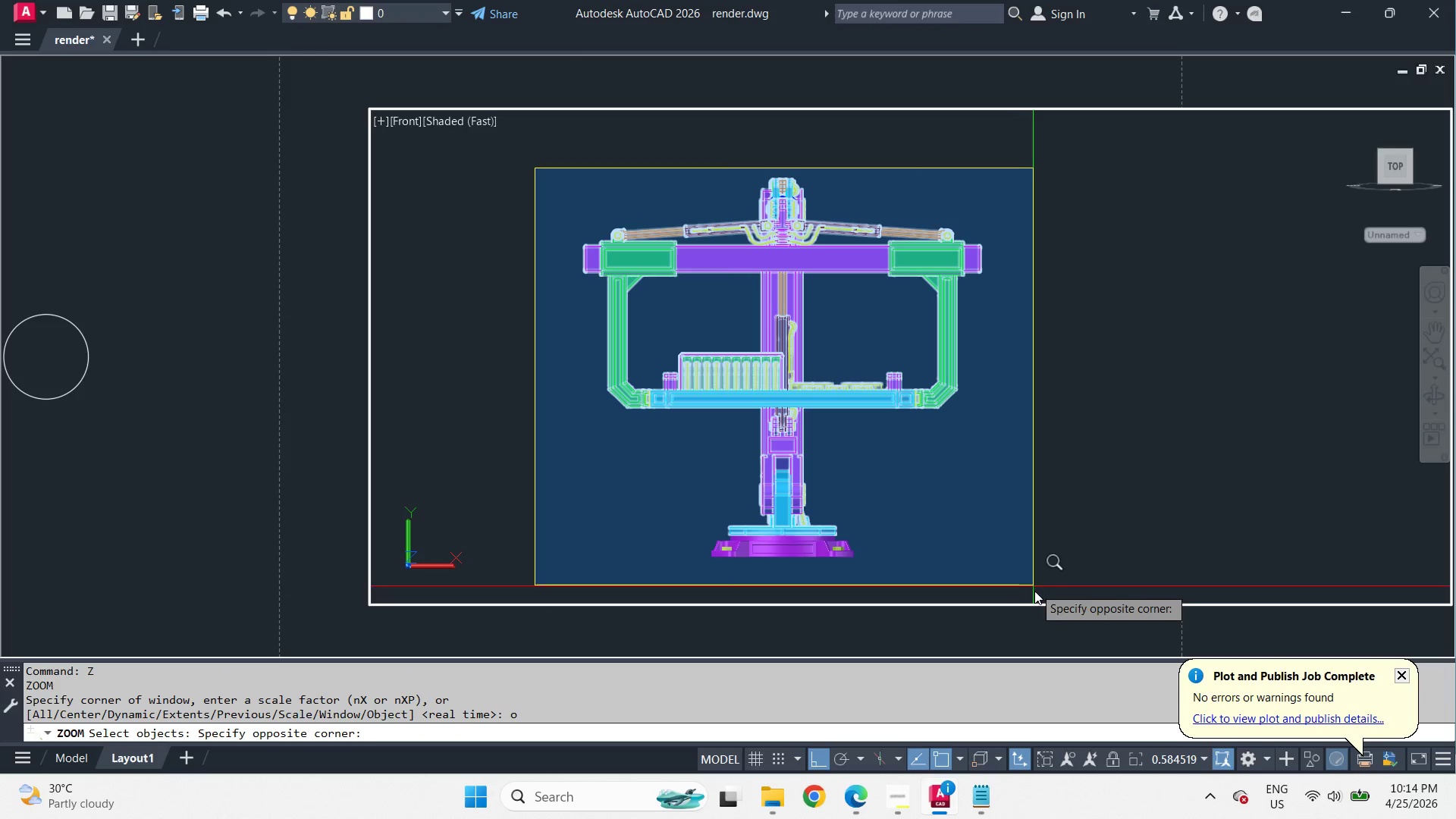 
left_click([1038, 596])
 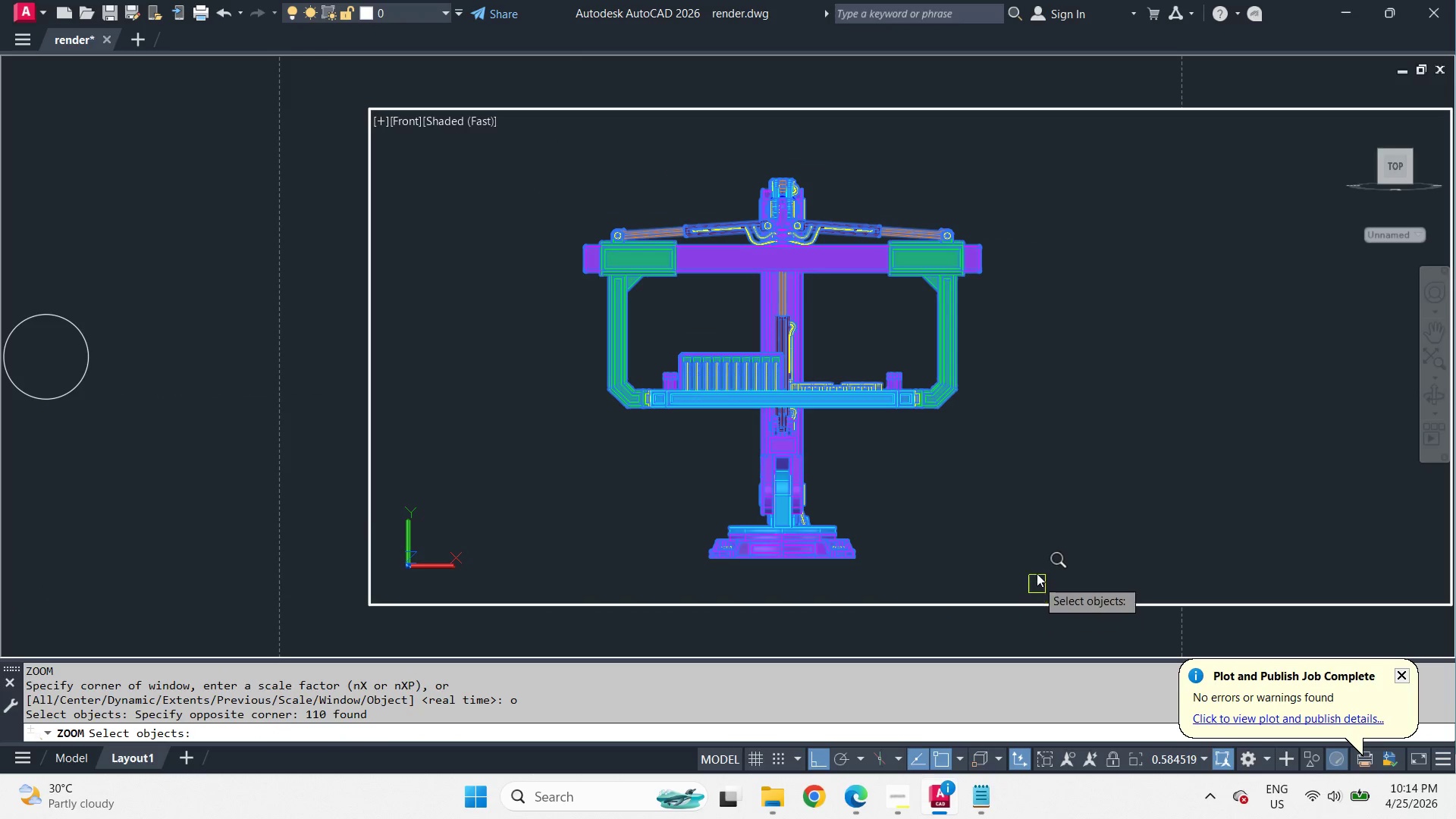 
type( vss 2 ren)
 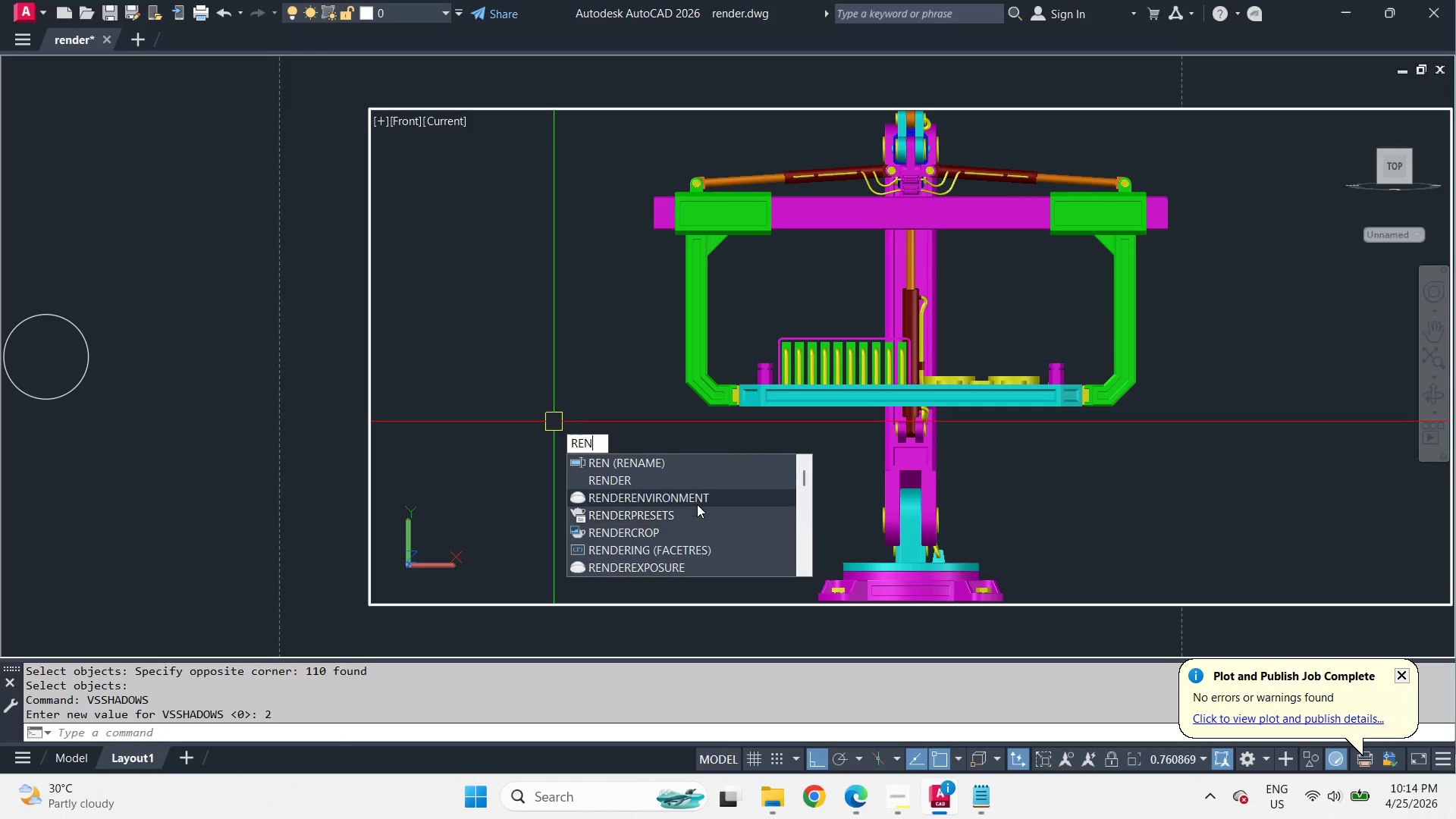 
left_click([694, 499])
 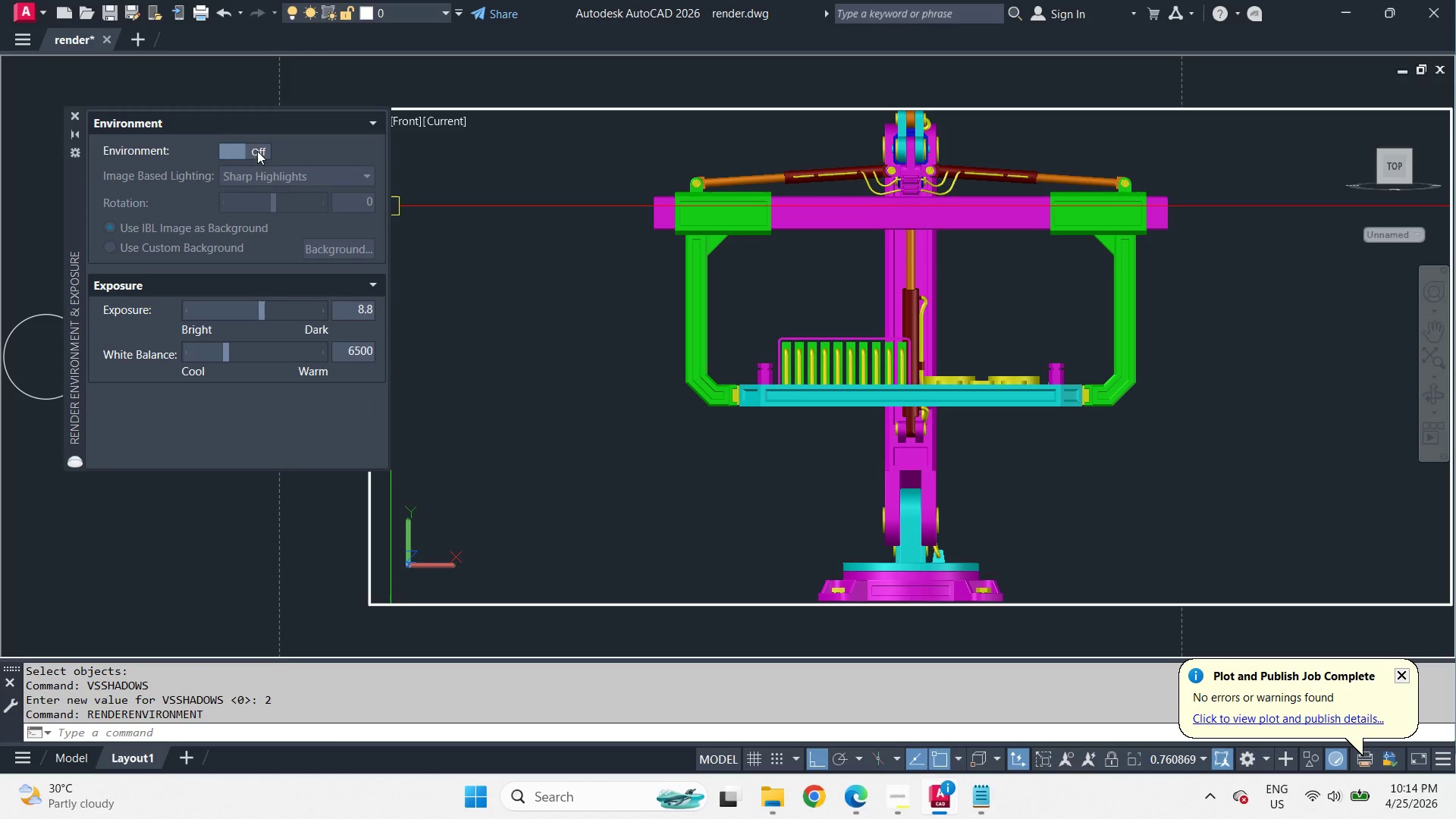 
left_click([251, 149])
 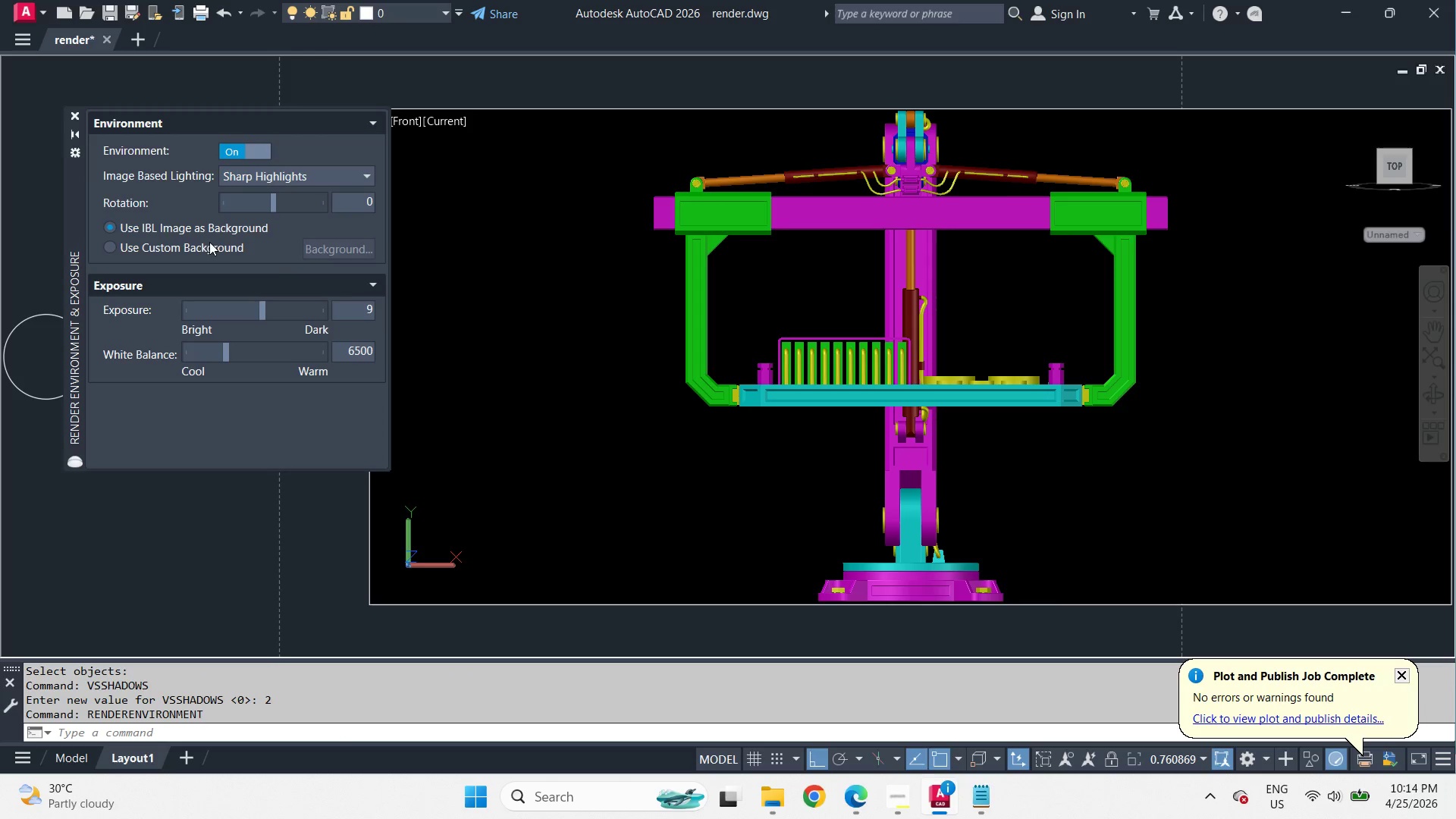 
double_click([330, 246])
 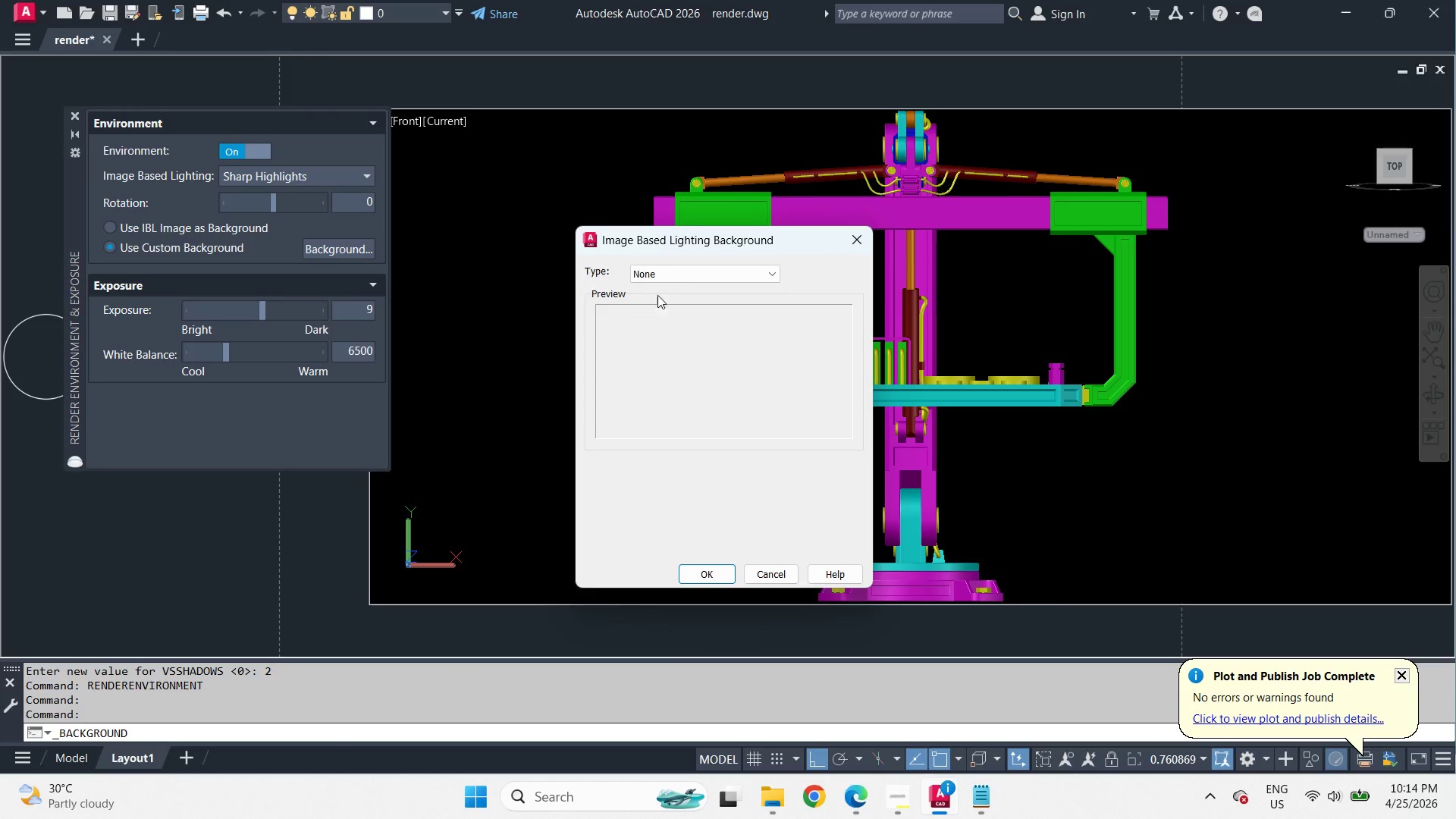 
left_click([687, 268])
 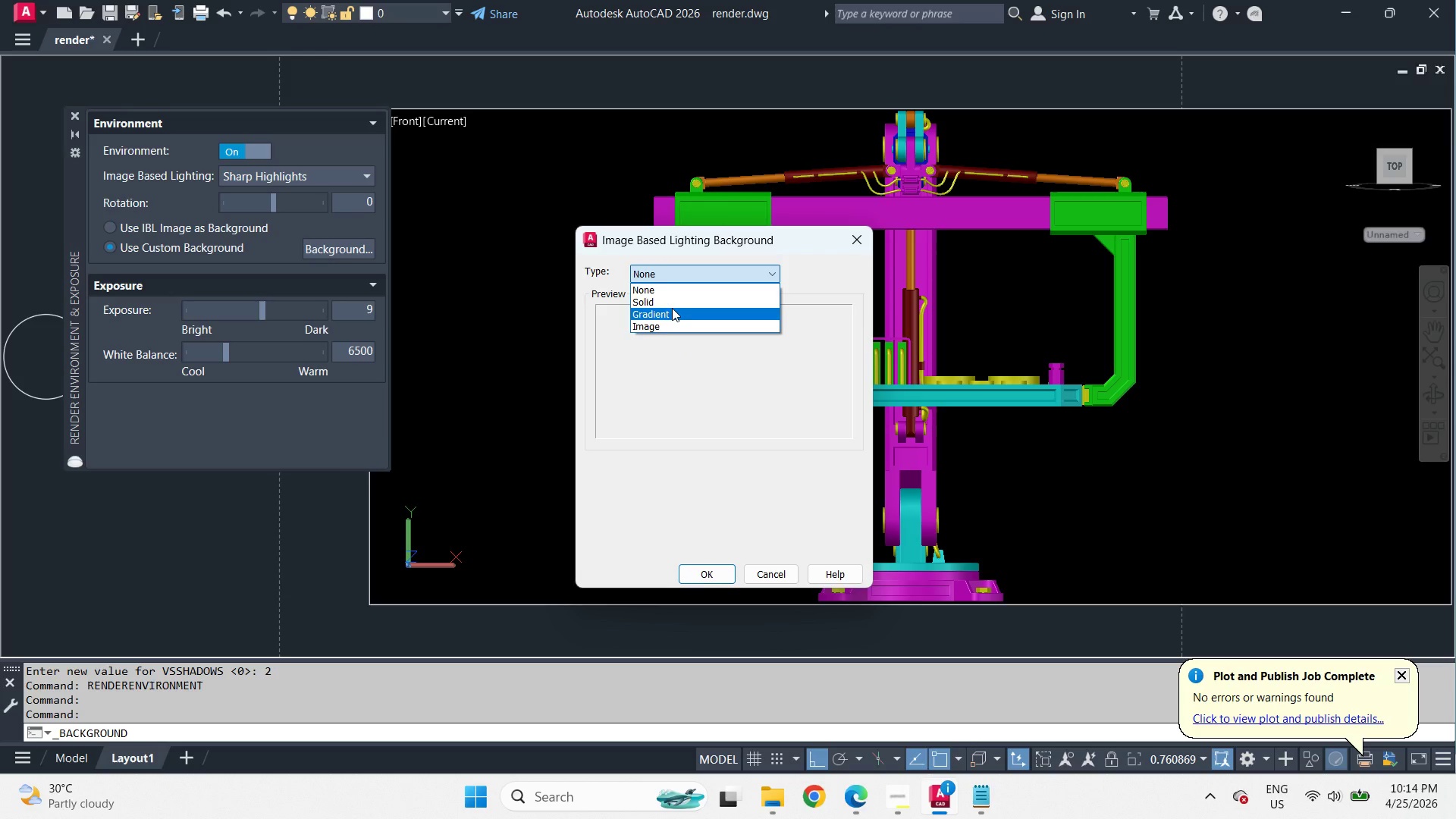 
left_click([671, 305])
 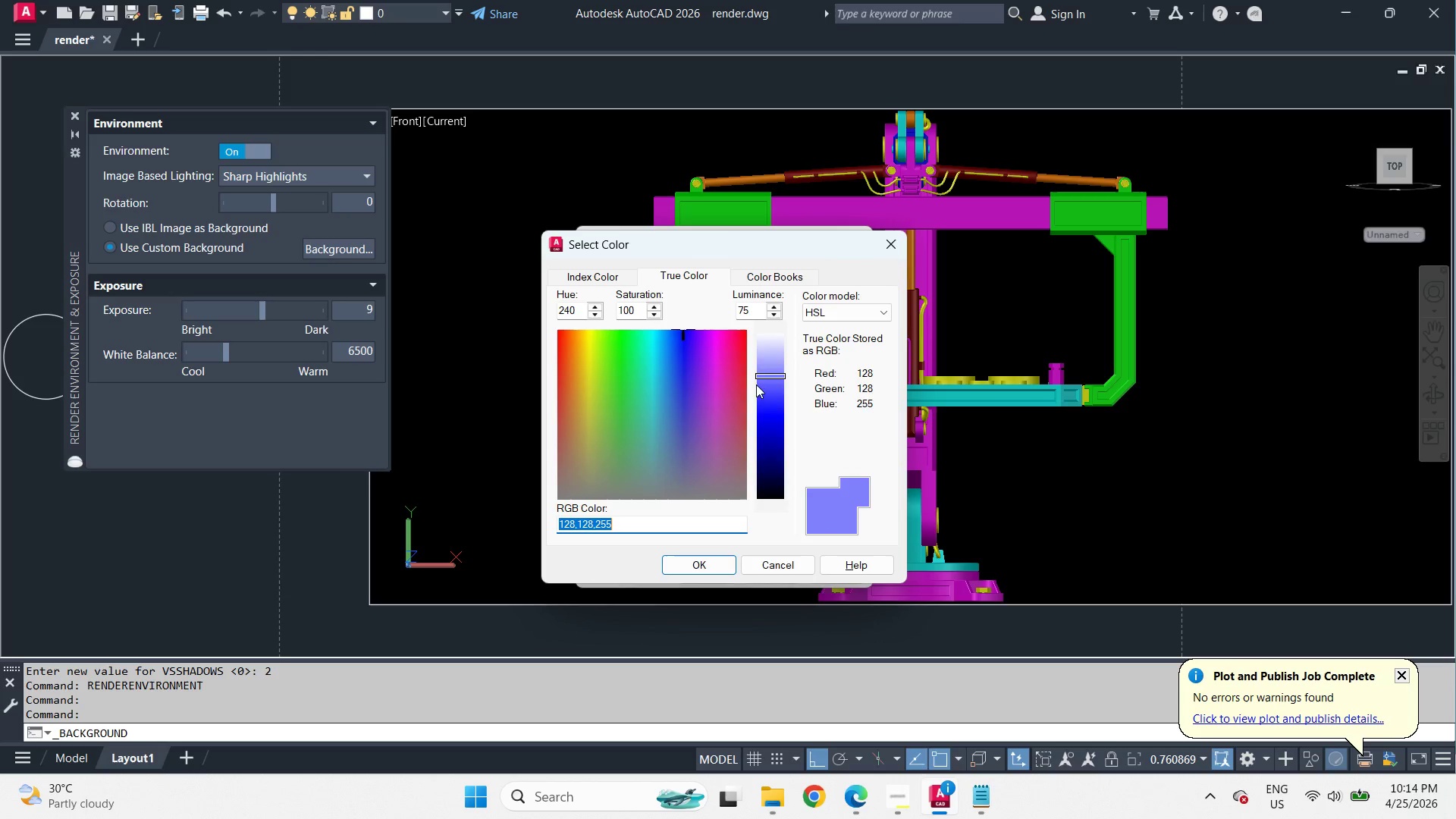 
left_click_drag(start_coordinate=[769, 343], to_coordinate=[774, 303])
 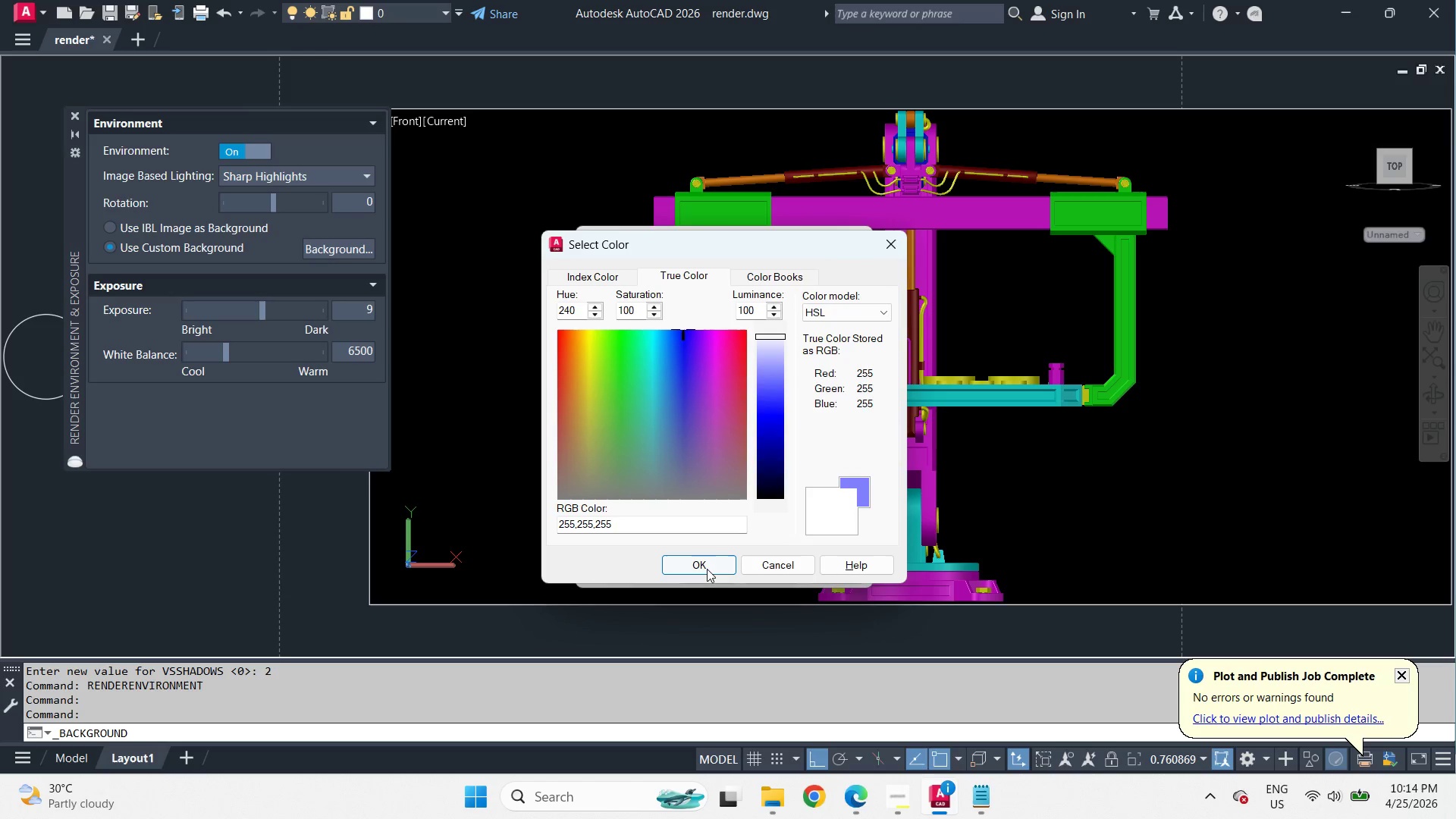 
left_click([705, 570])
 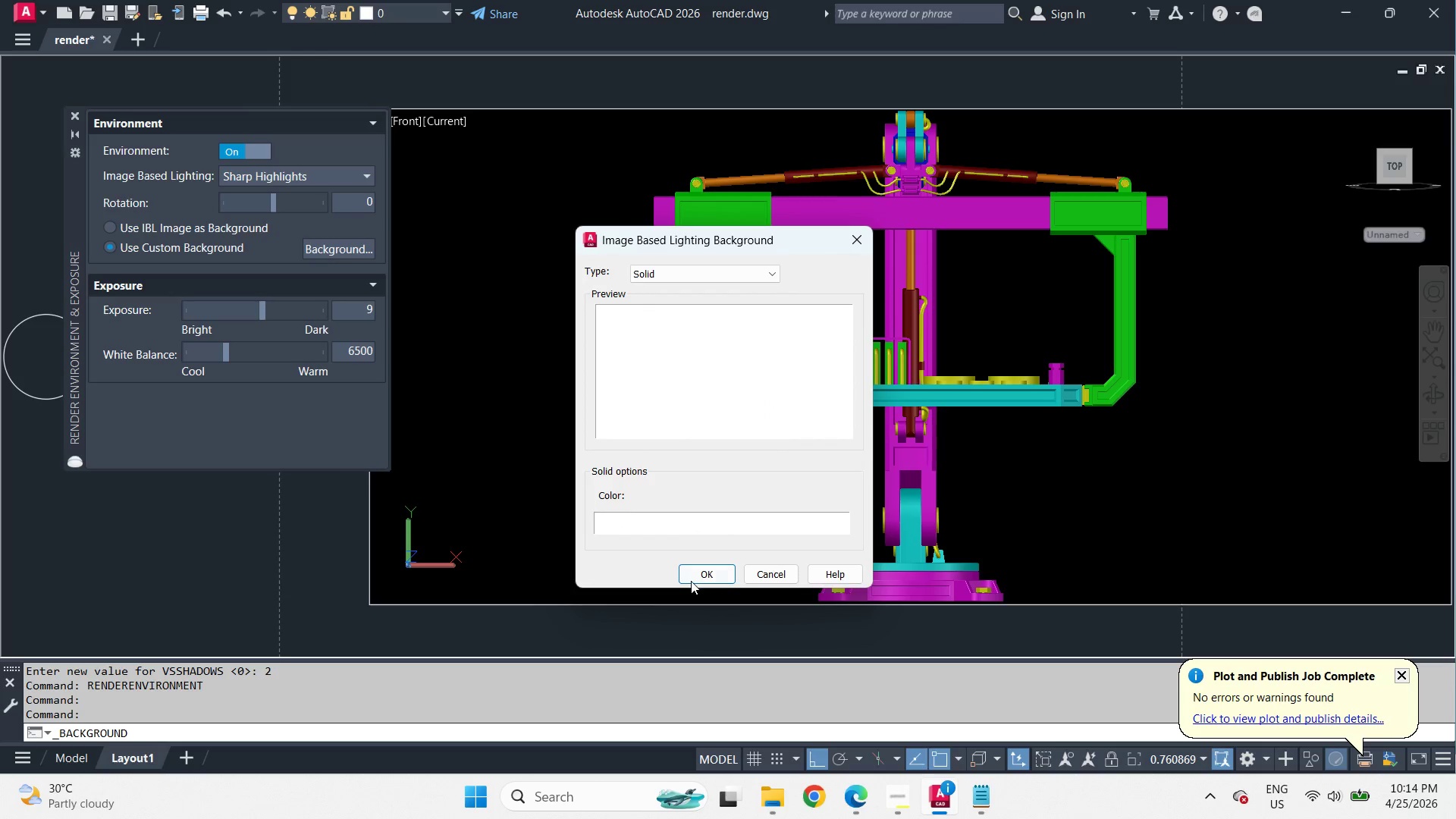 
left_click([704, 572])
 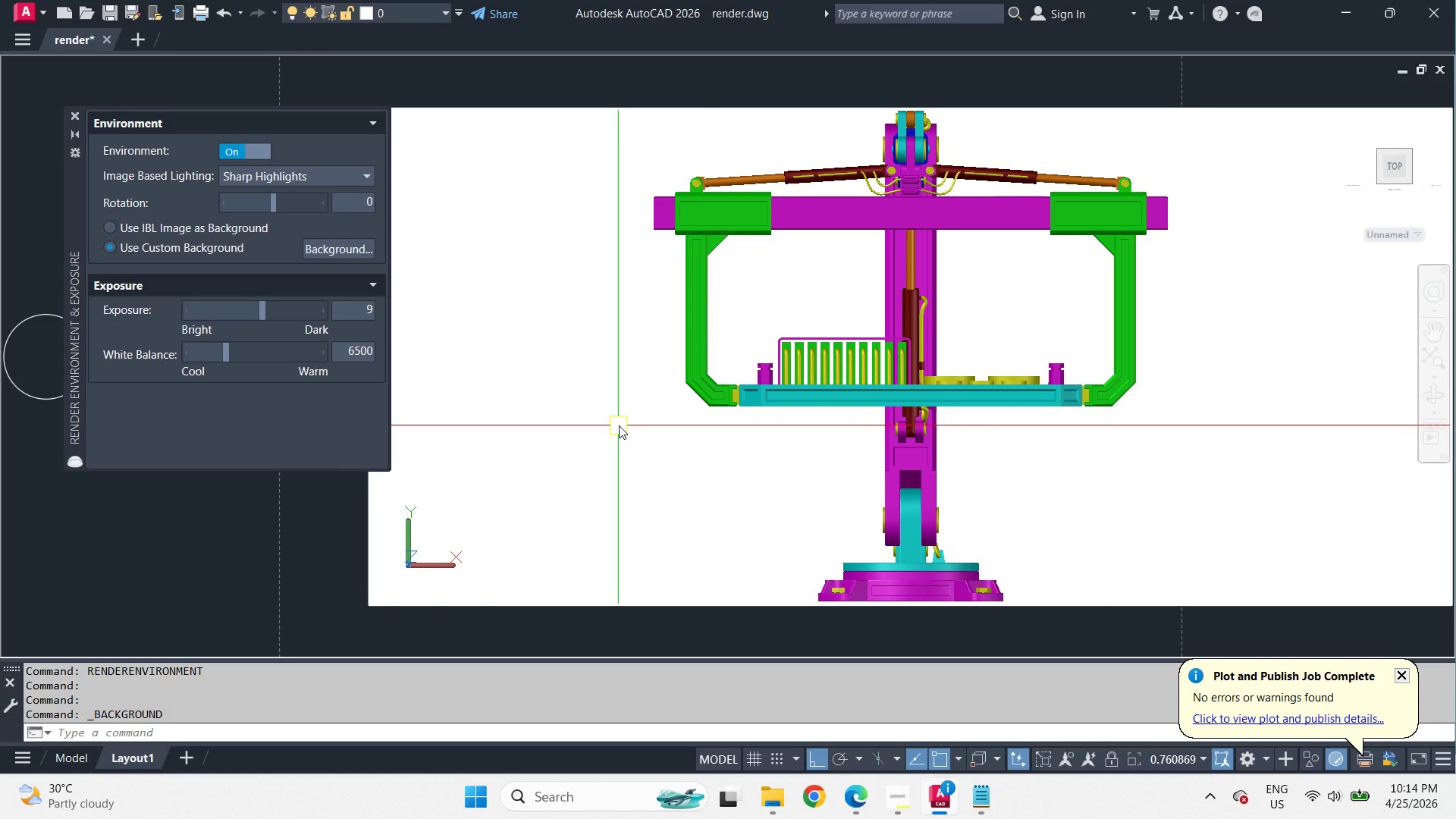 
wait(9.0)
 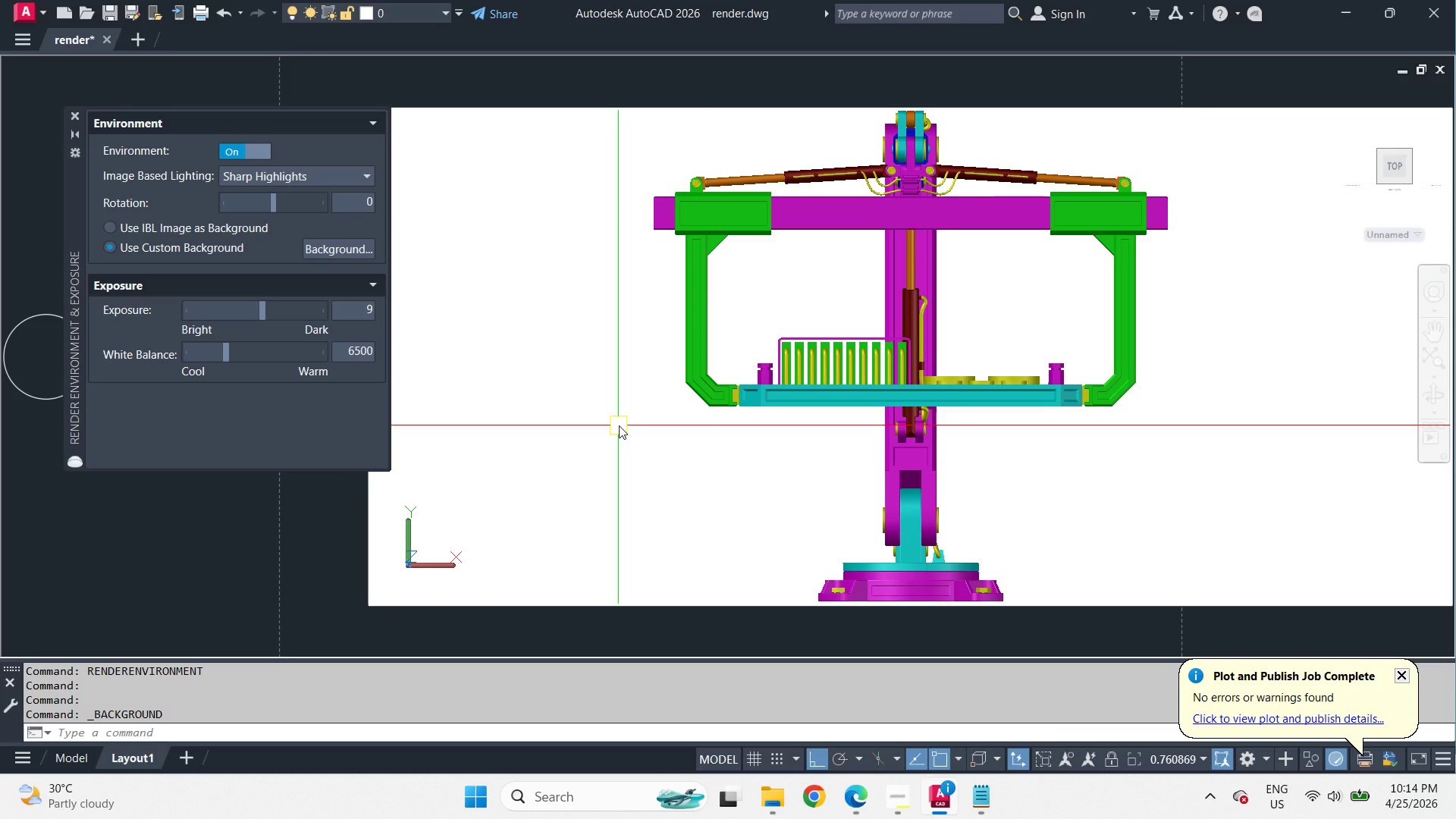 
left_click([259, 149])
 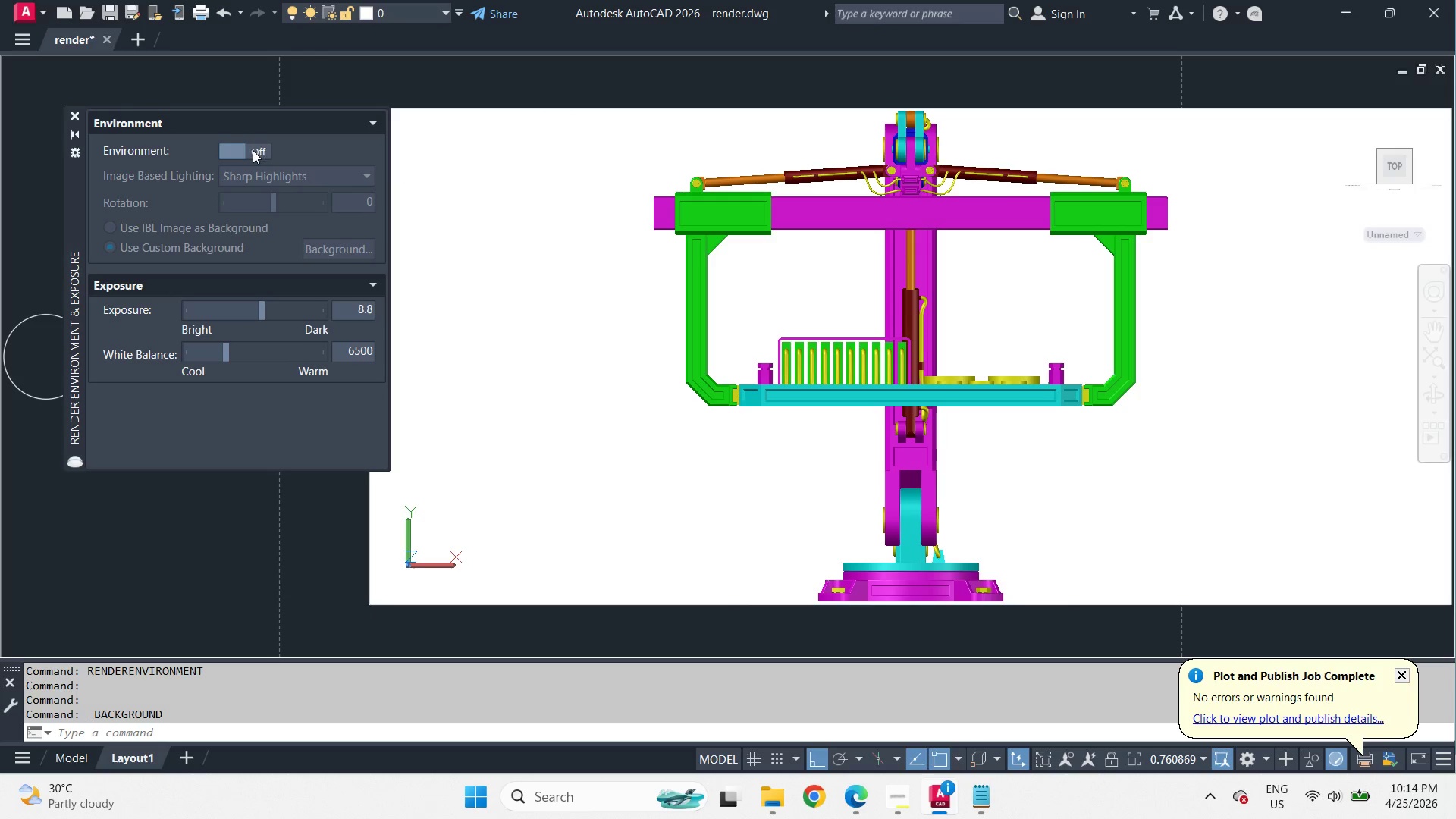 
left_click([253, 150])
 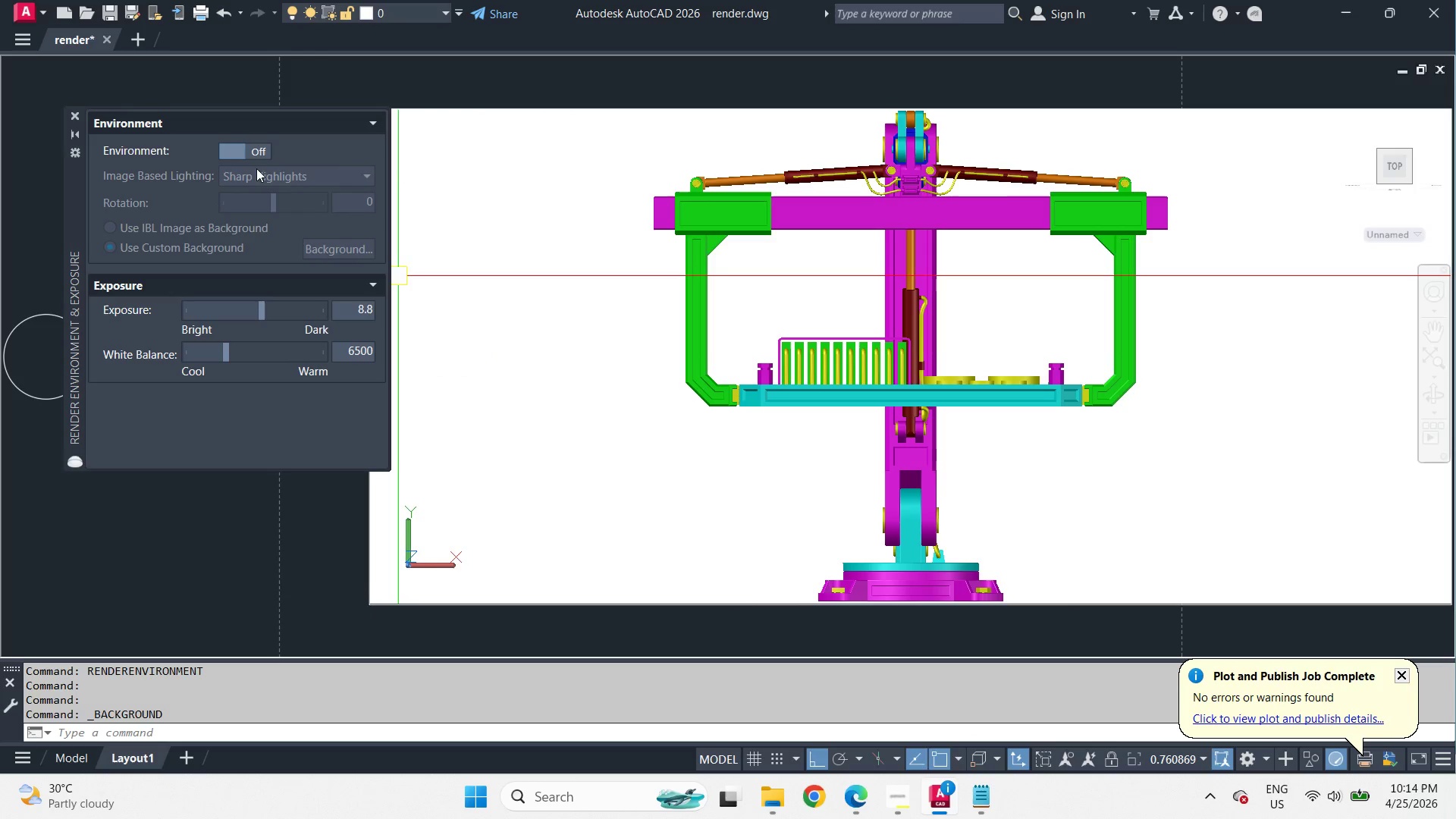 
left_click([256, 154])
 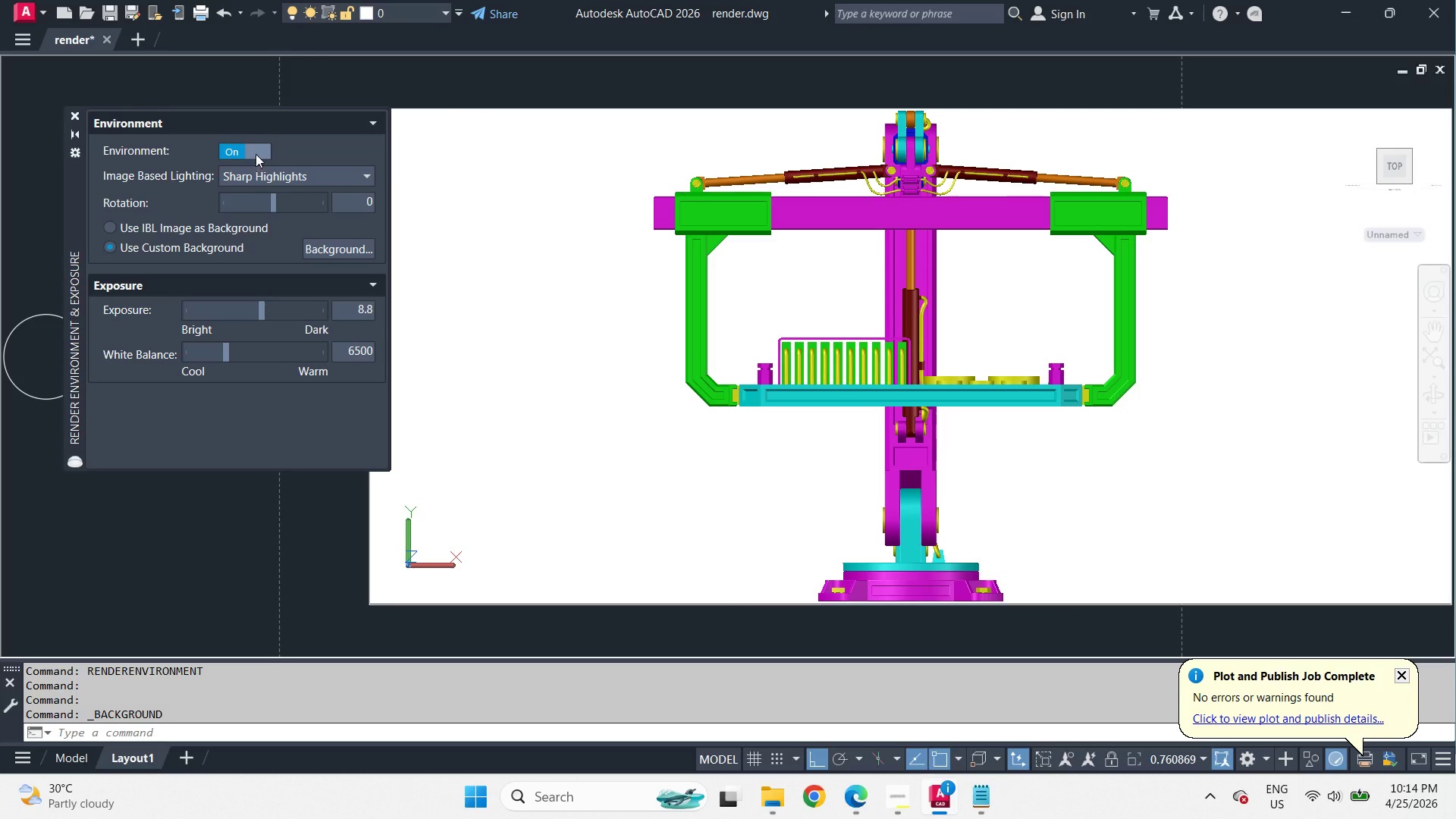 
double_click([256, 154])
 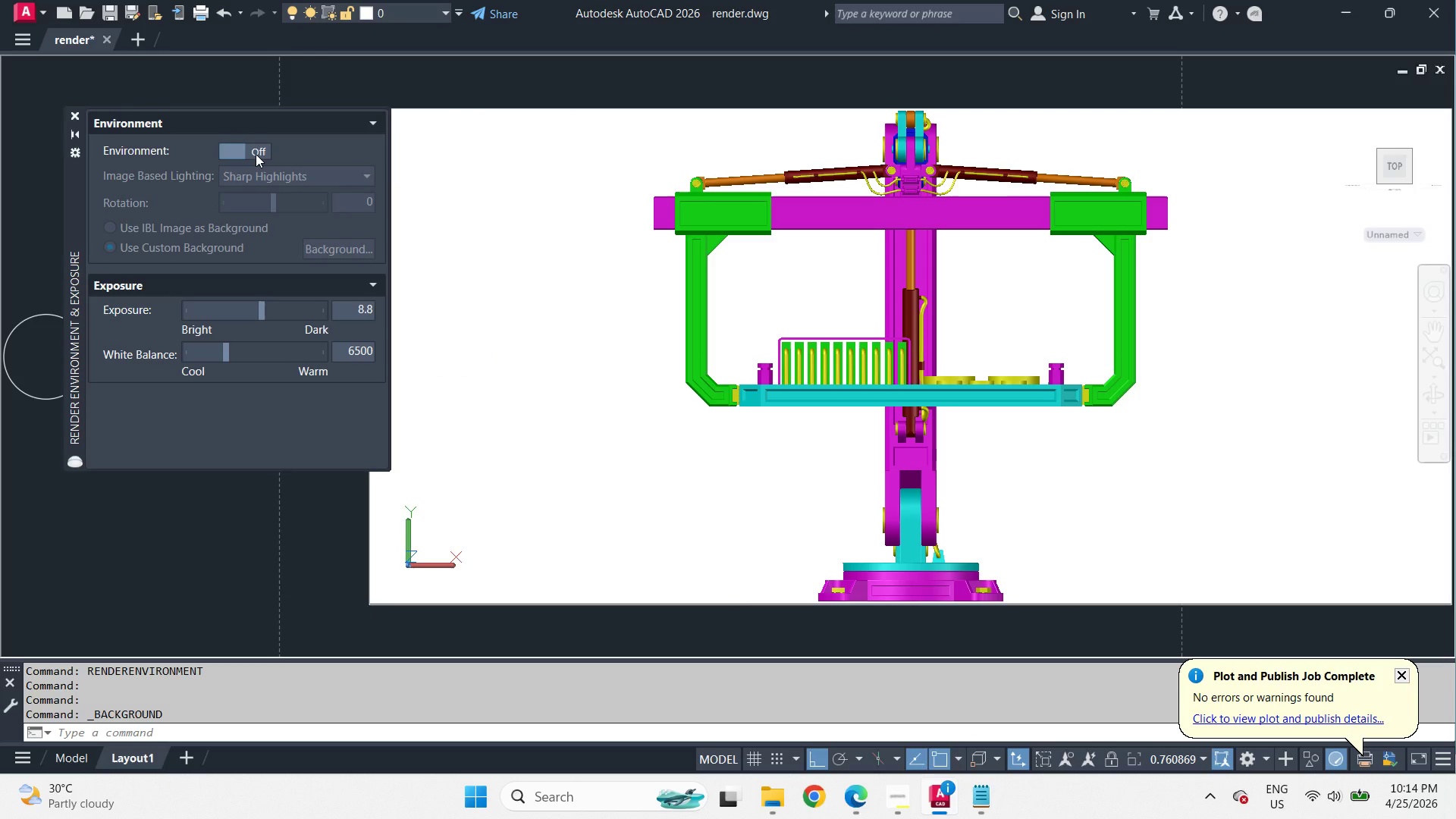 
left_click([256, 154])
 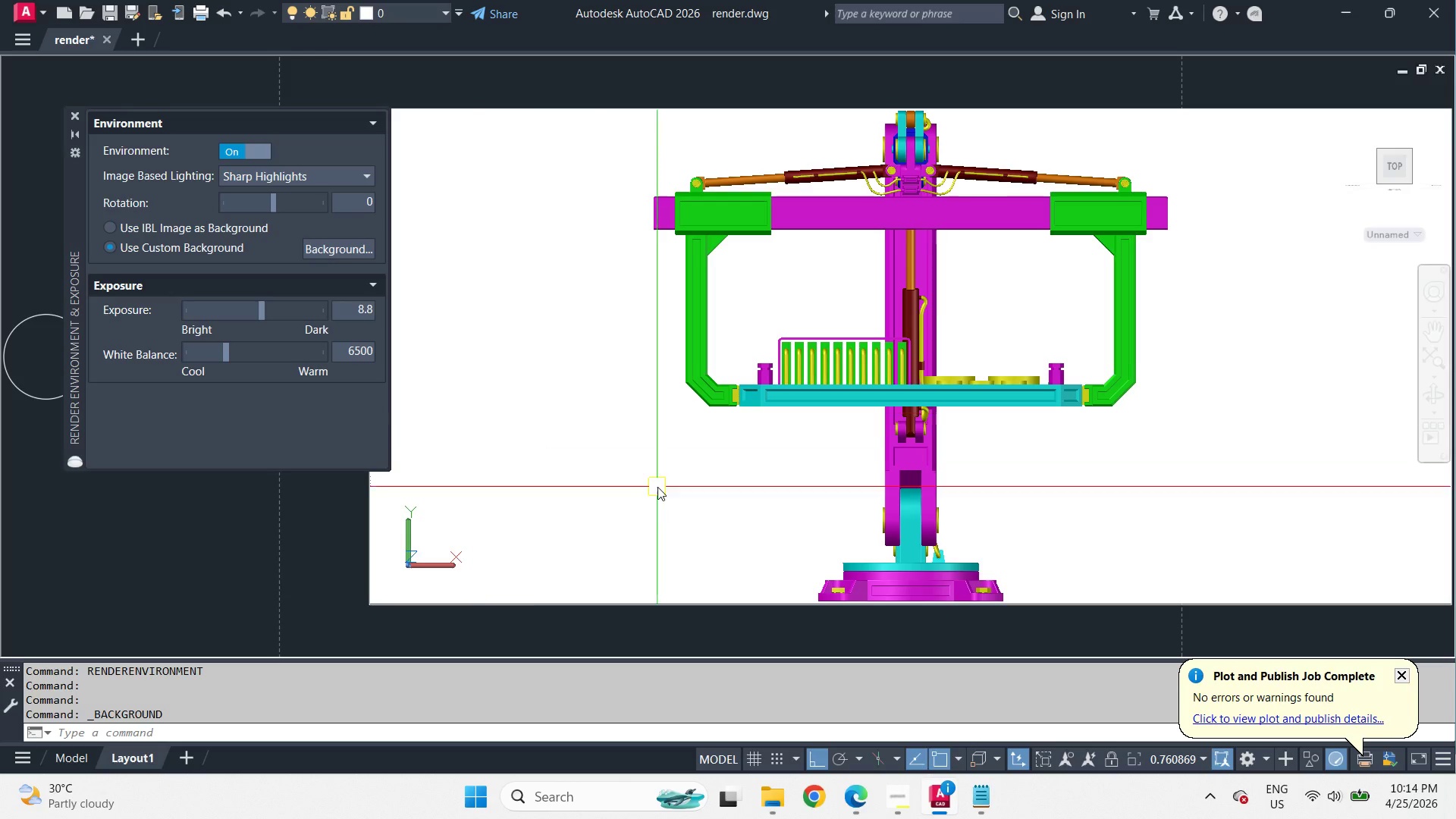 
type(ren)
 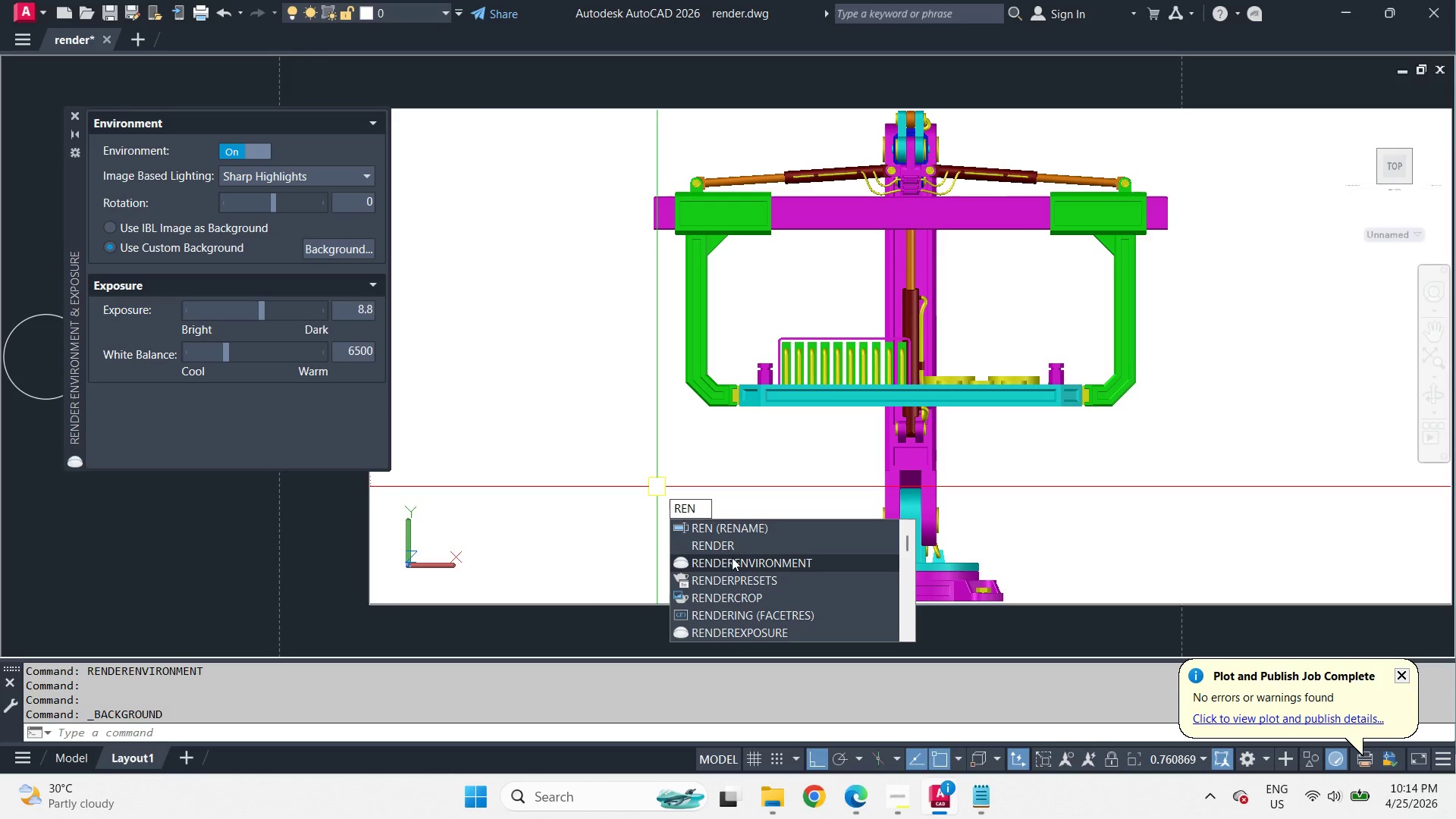 
left_click([735, 573])
 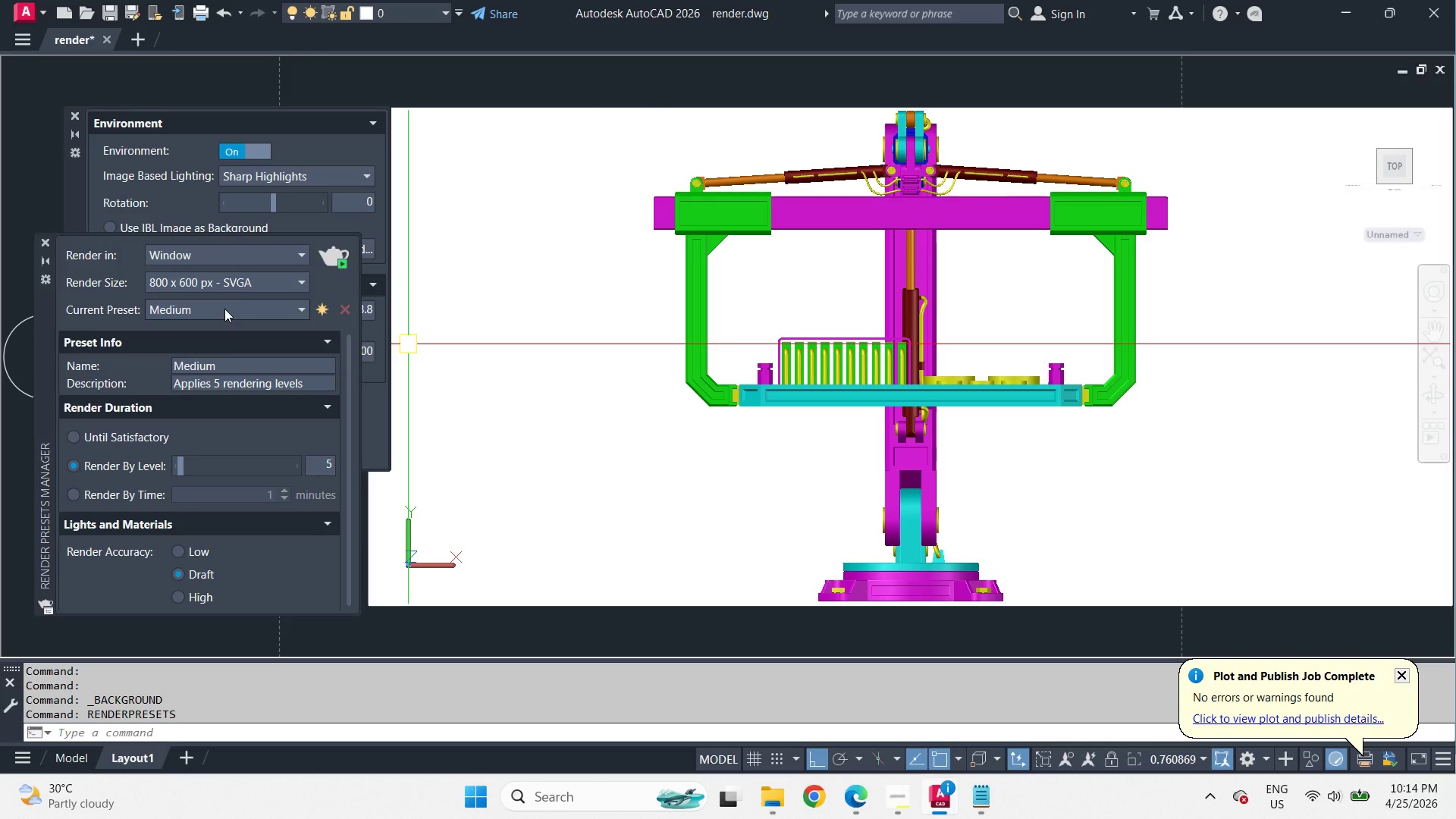 
left_click([240, 285])
 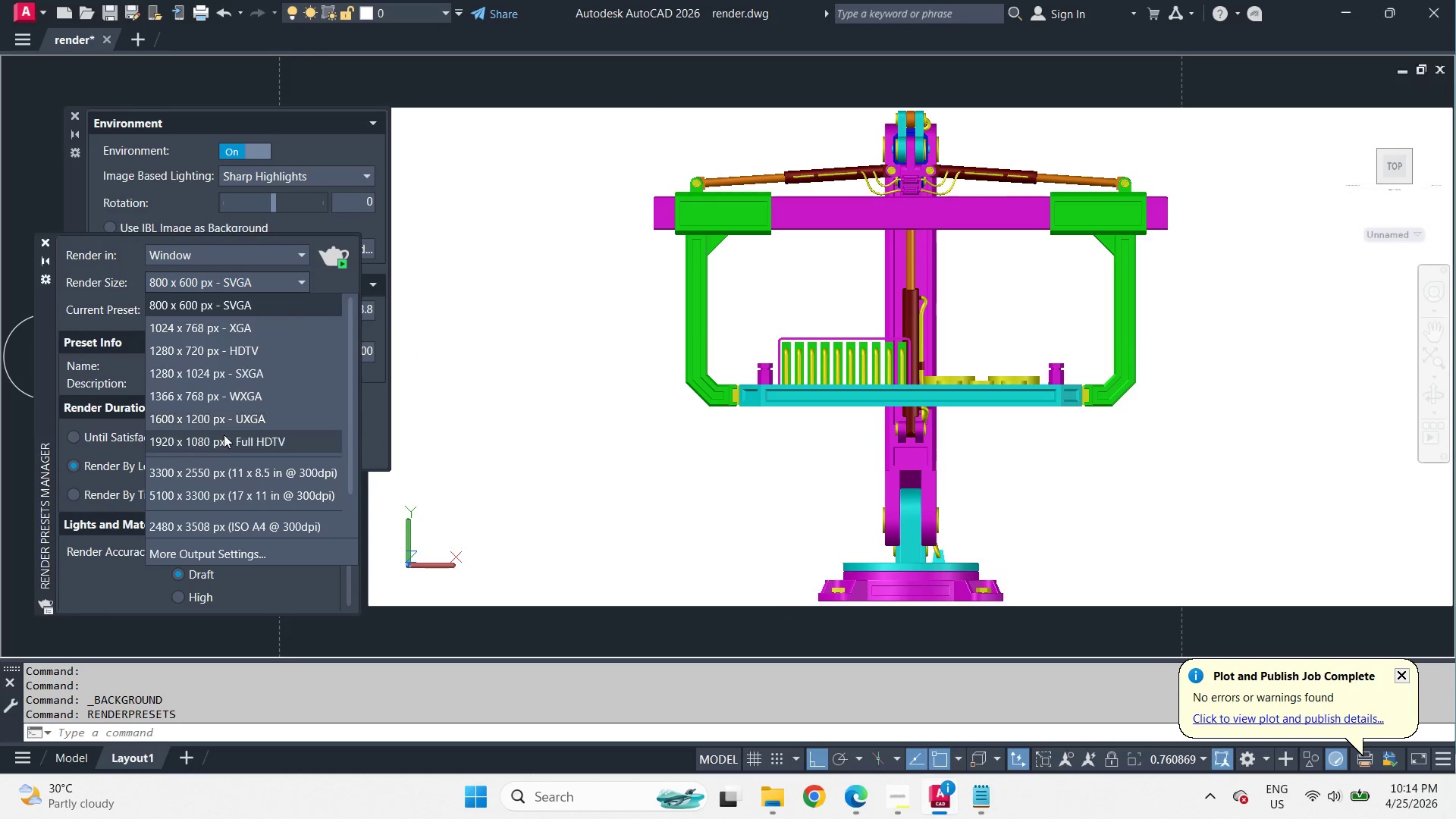 
left_click([224, 439])
 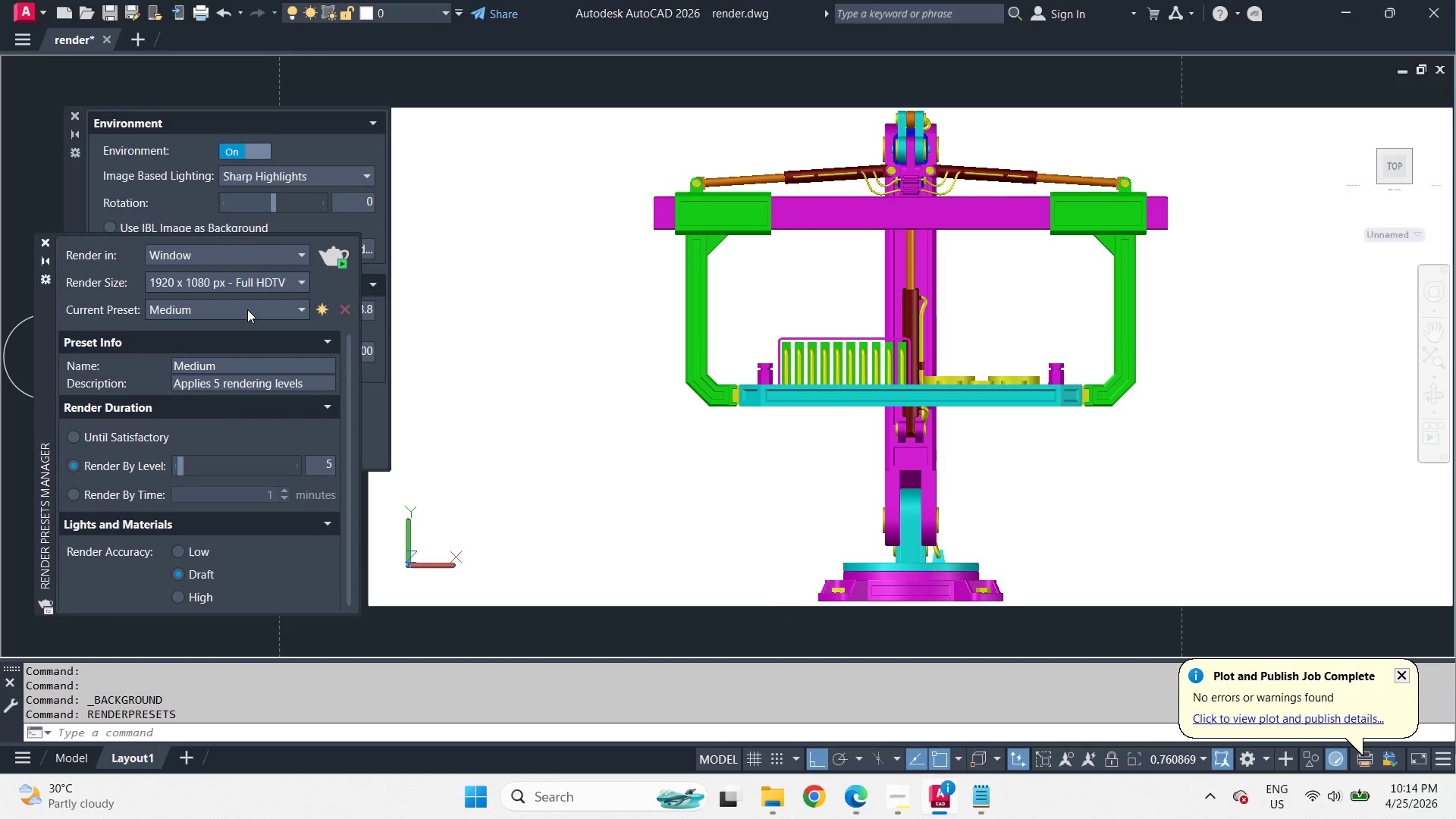 
left_click([247, 309])
 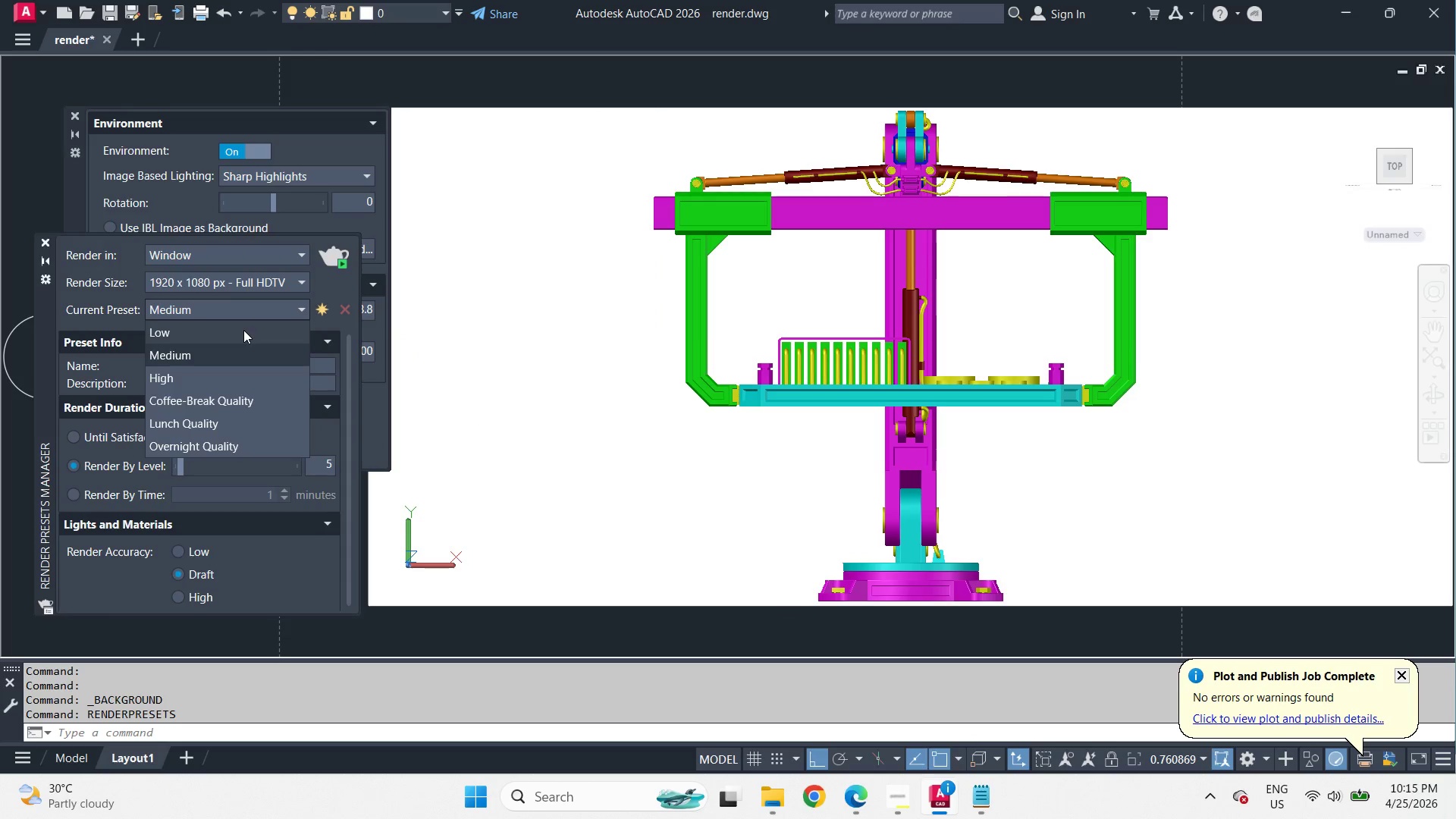 
left_click([243, 330])
 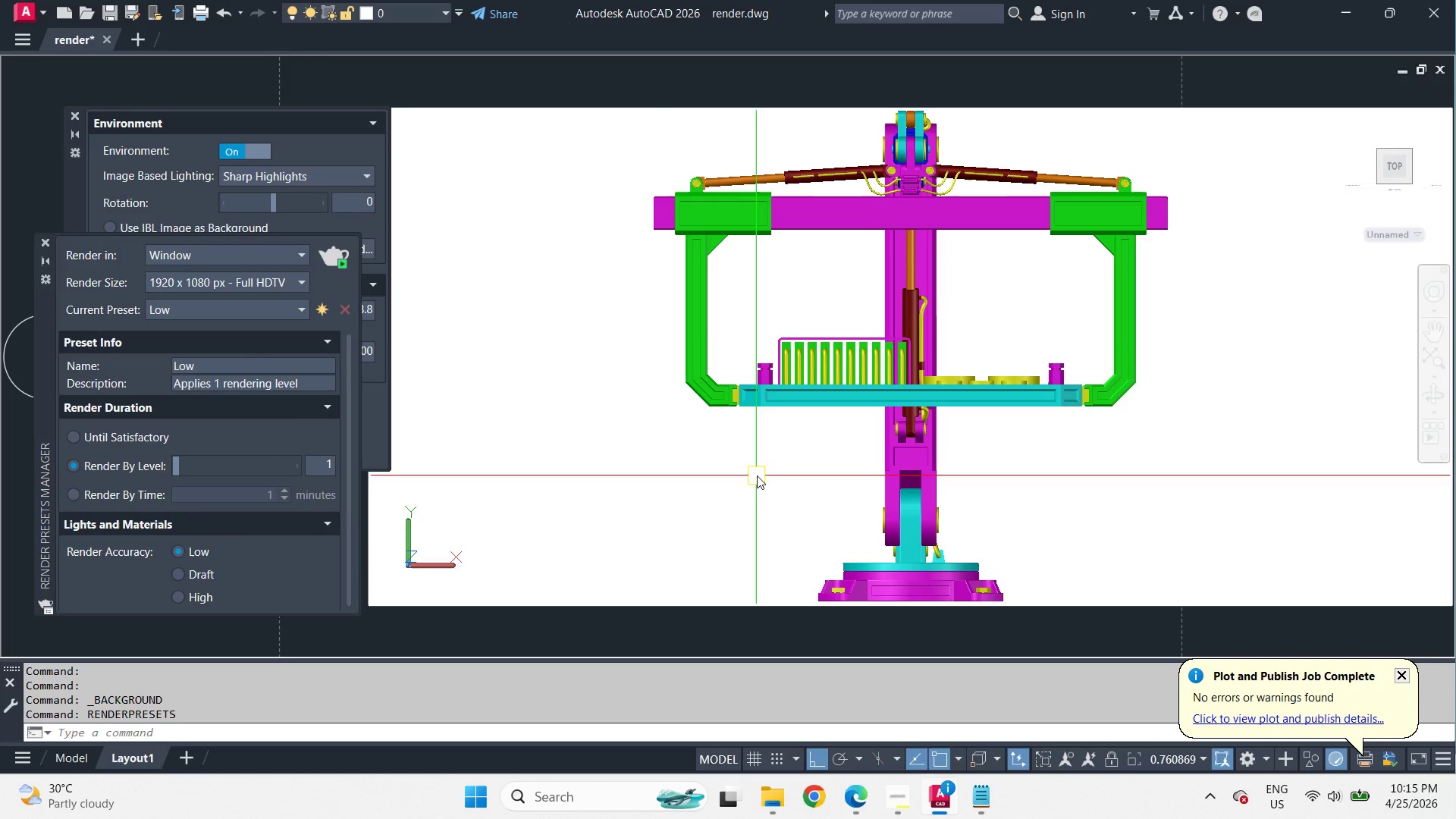 
key(R)
 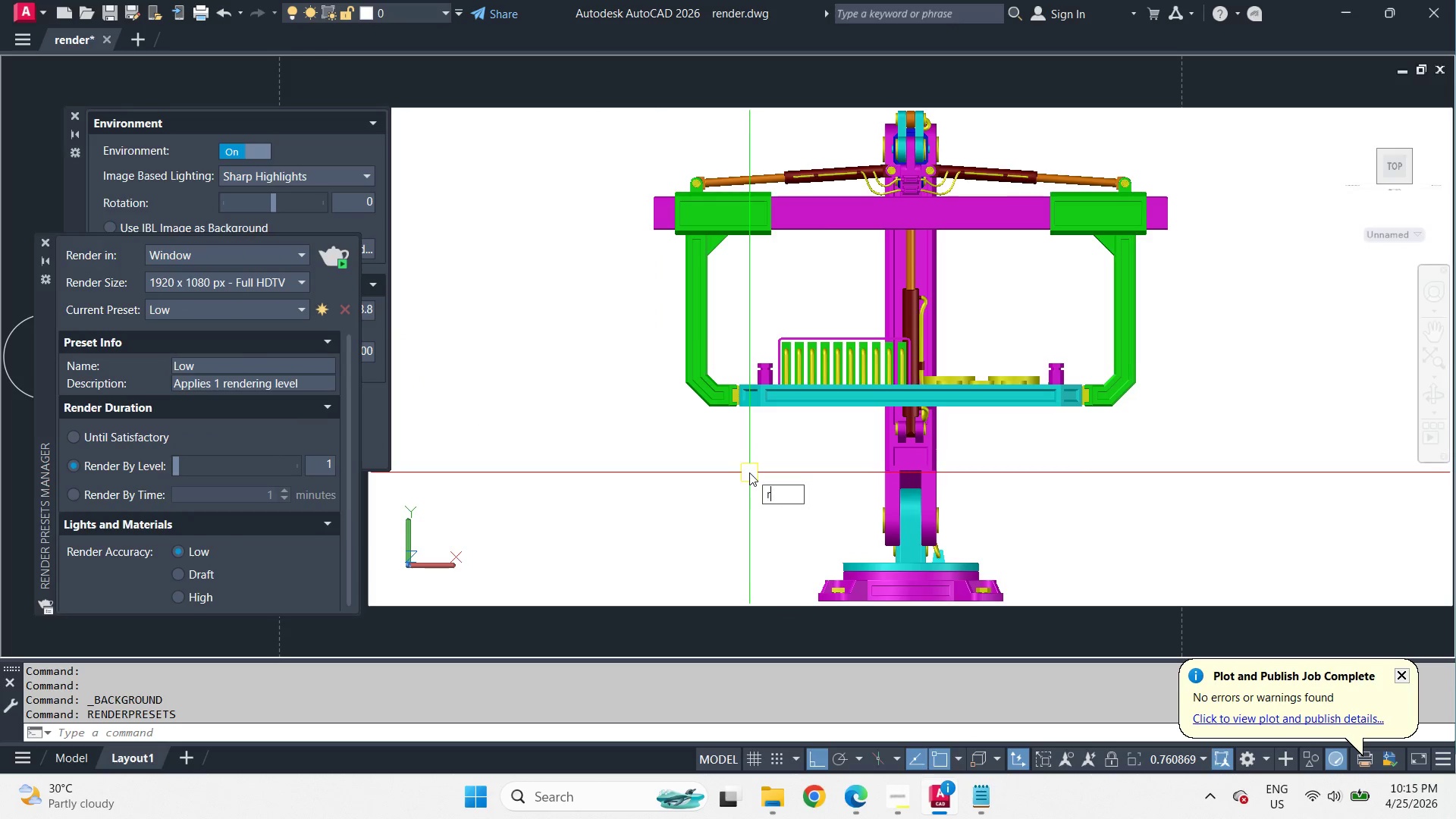 
key(R)
 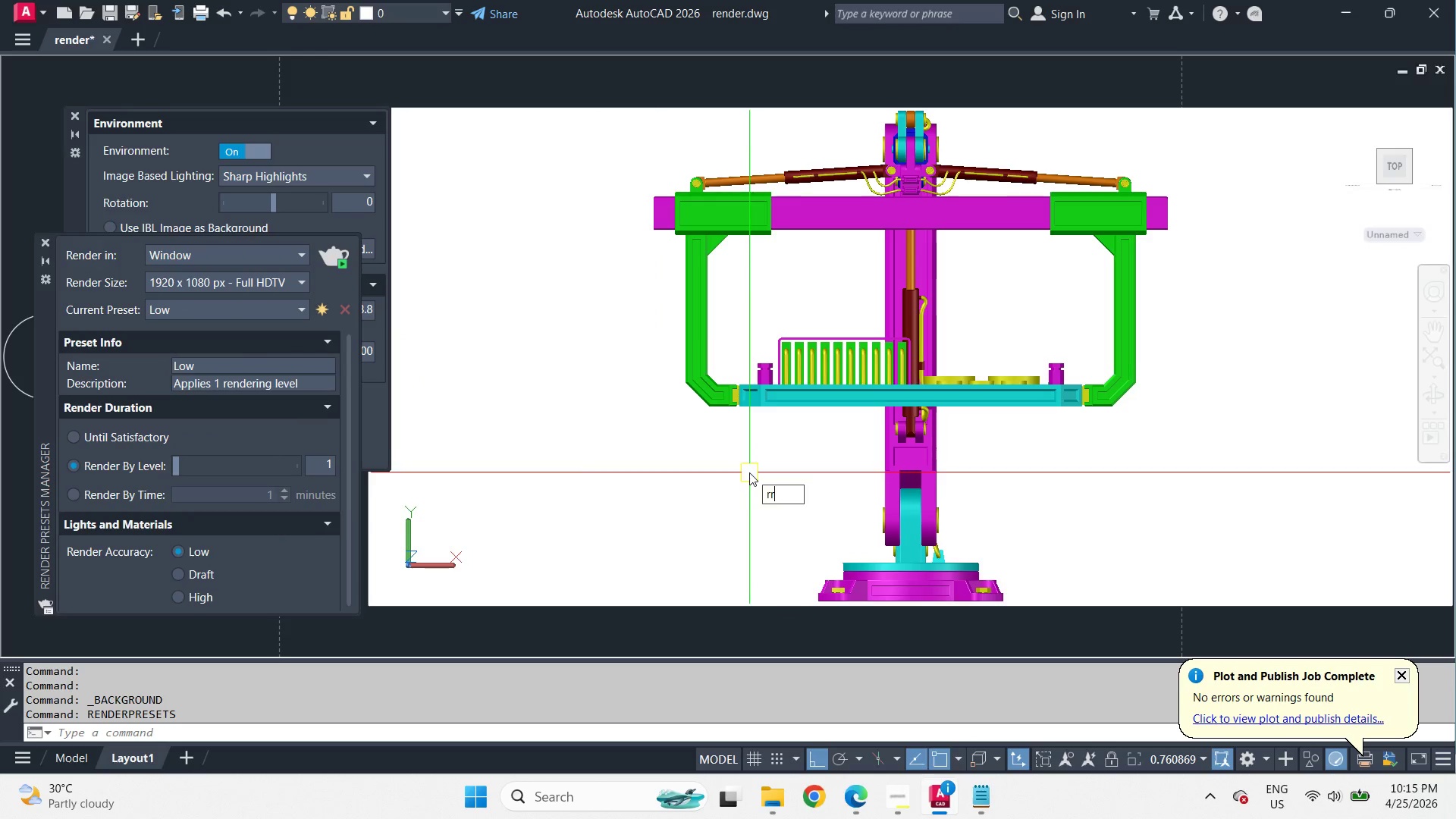 
key(Space)
 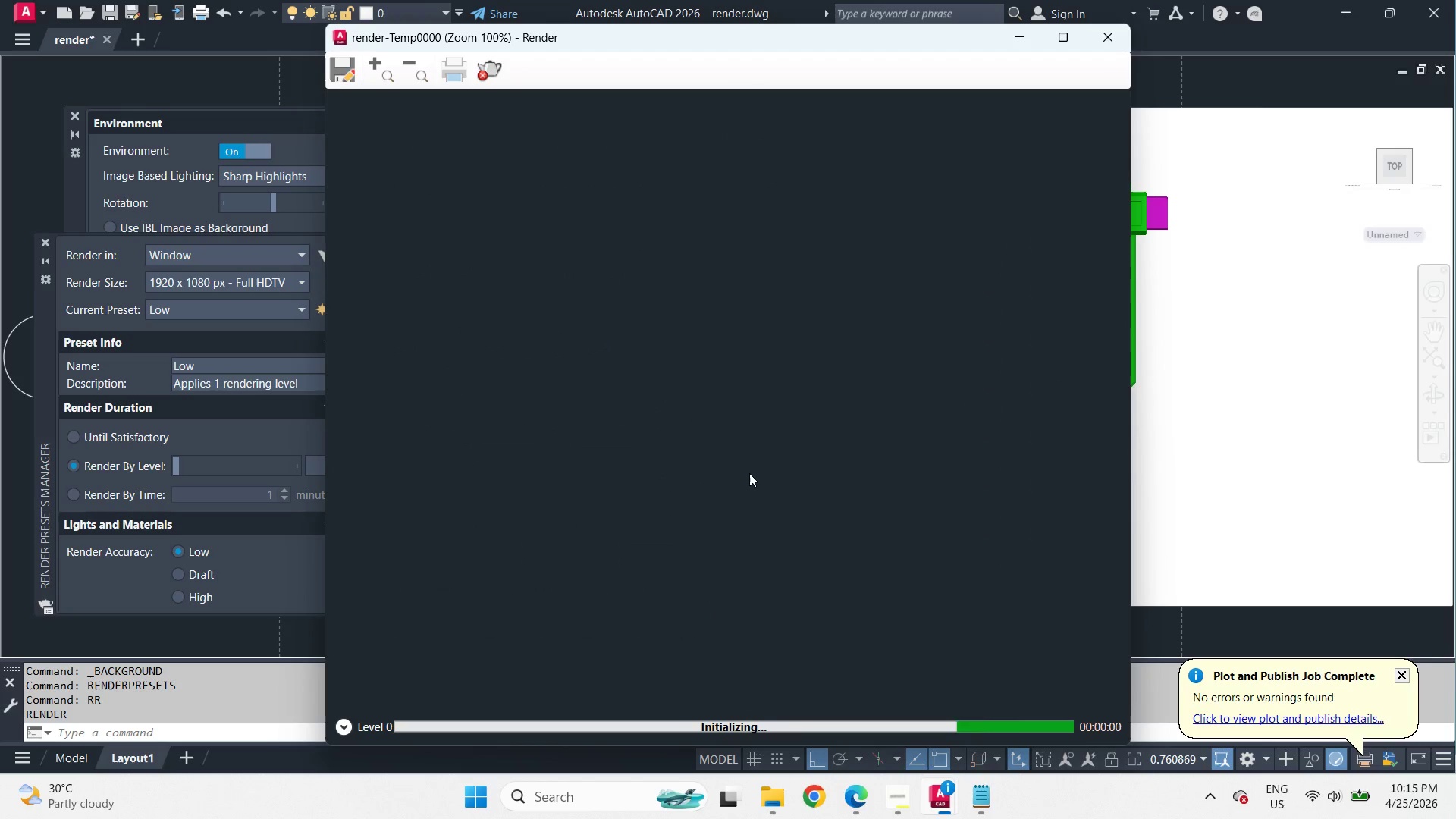 
wait(5.99)
 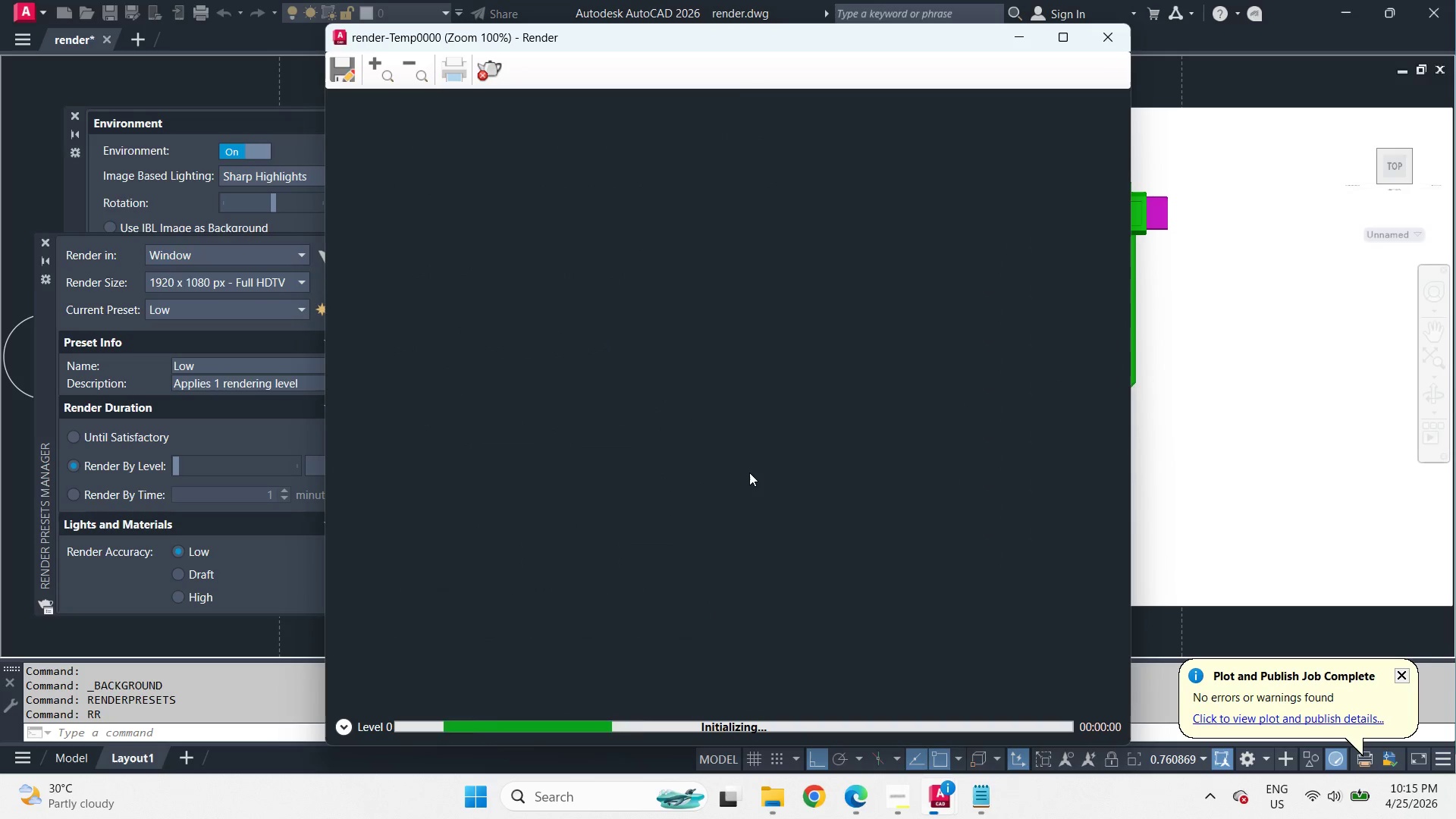 
scroll: coordinate [690, 397], scroll_direction: down, amount: 1.0
 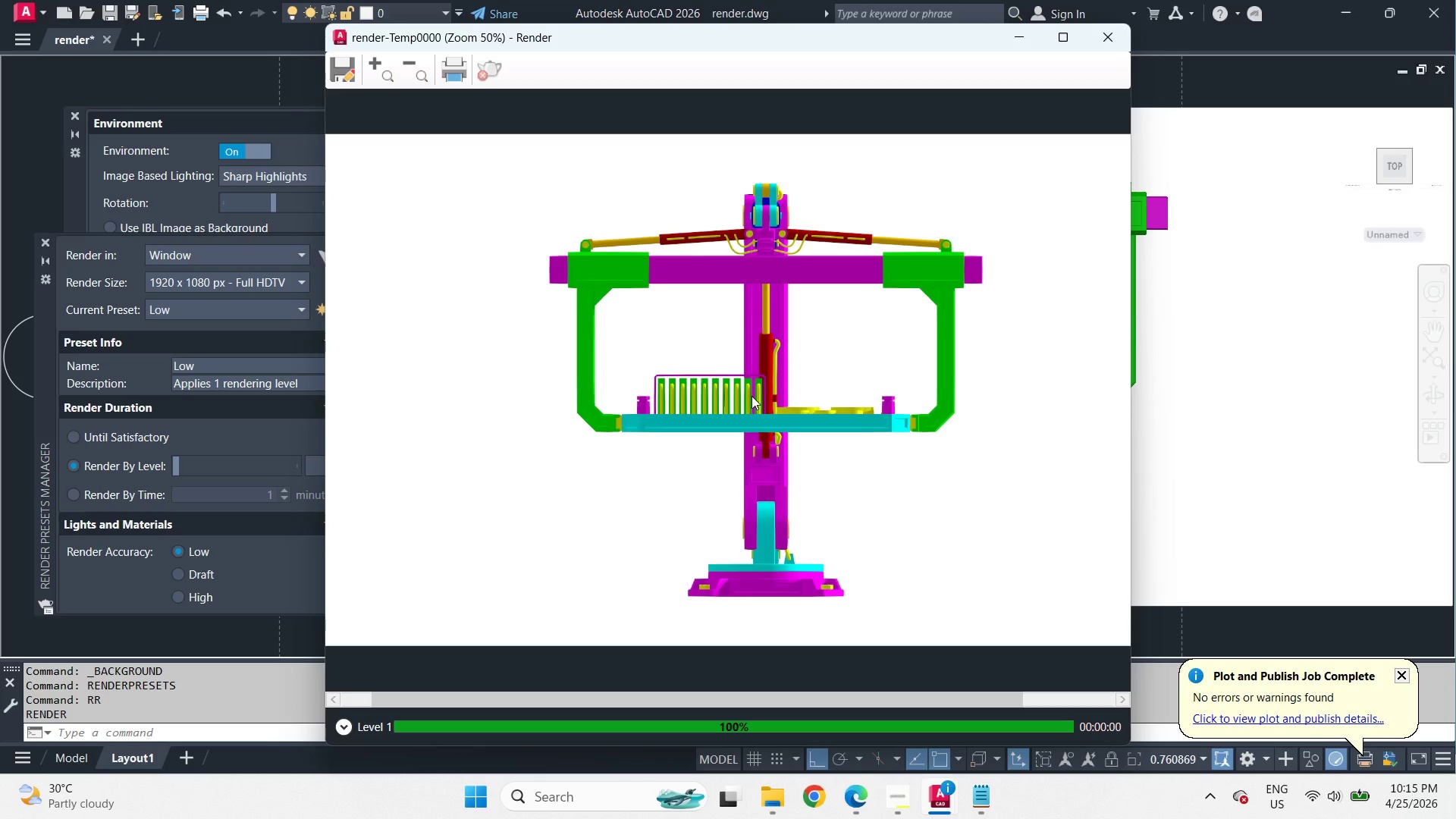 
wait(20.32)
 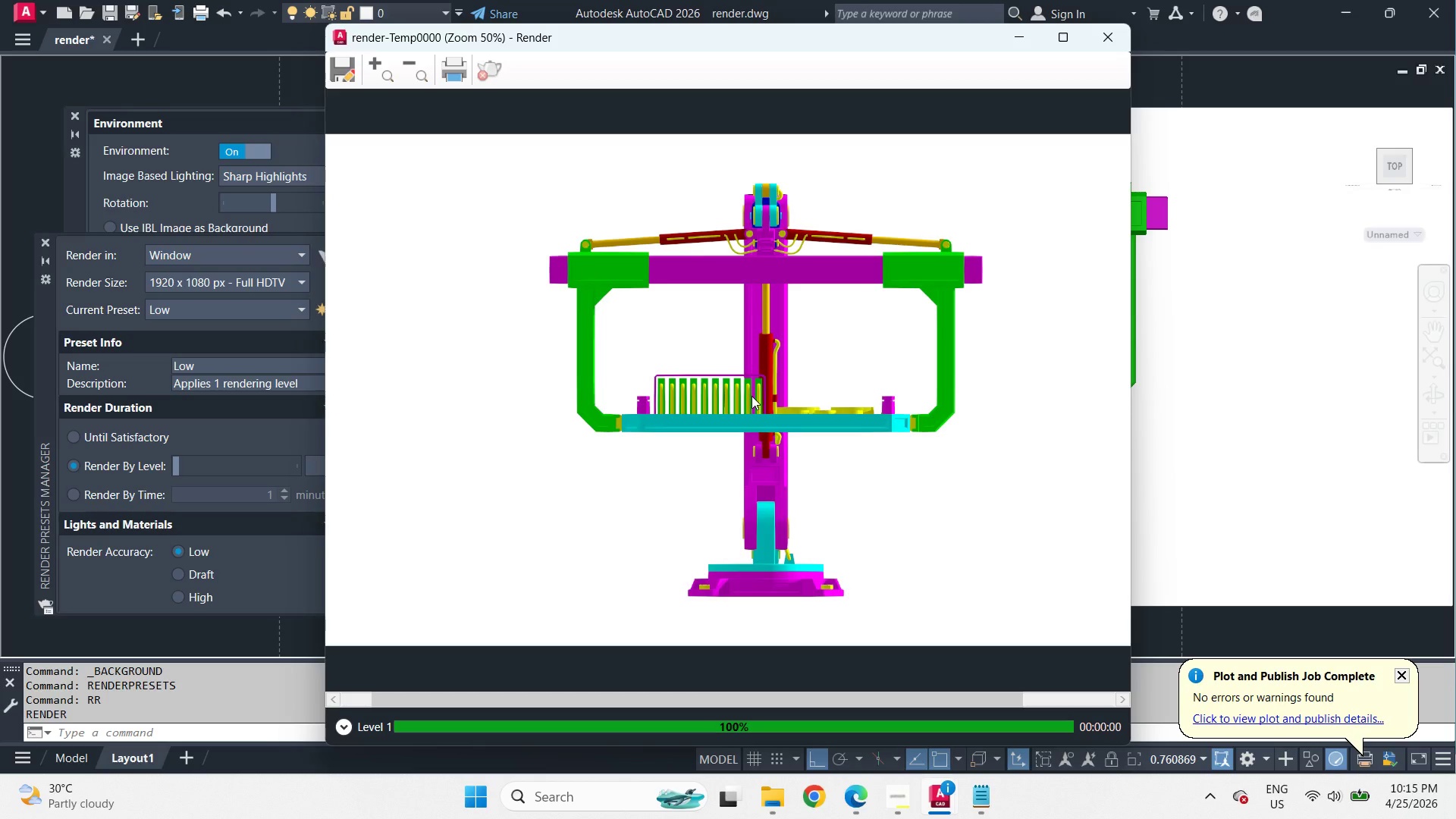 
scroll: coordinate [809, 375], scroll_direction: down, amount: 1.0
 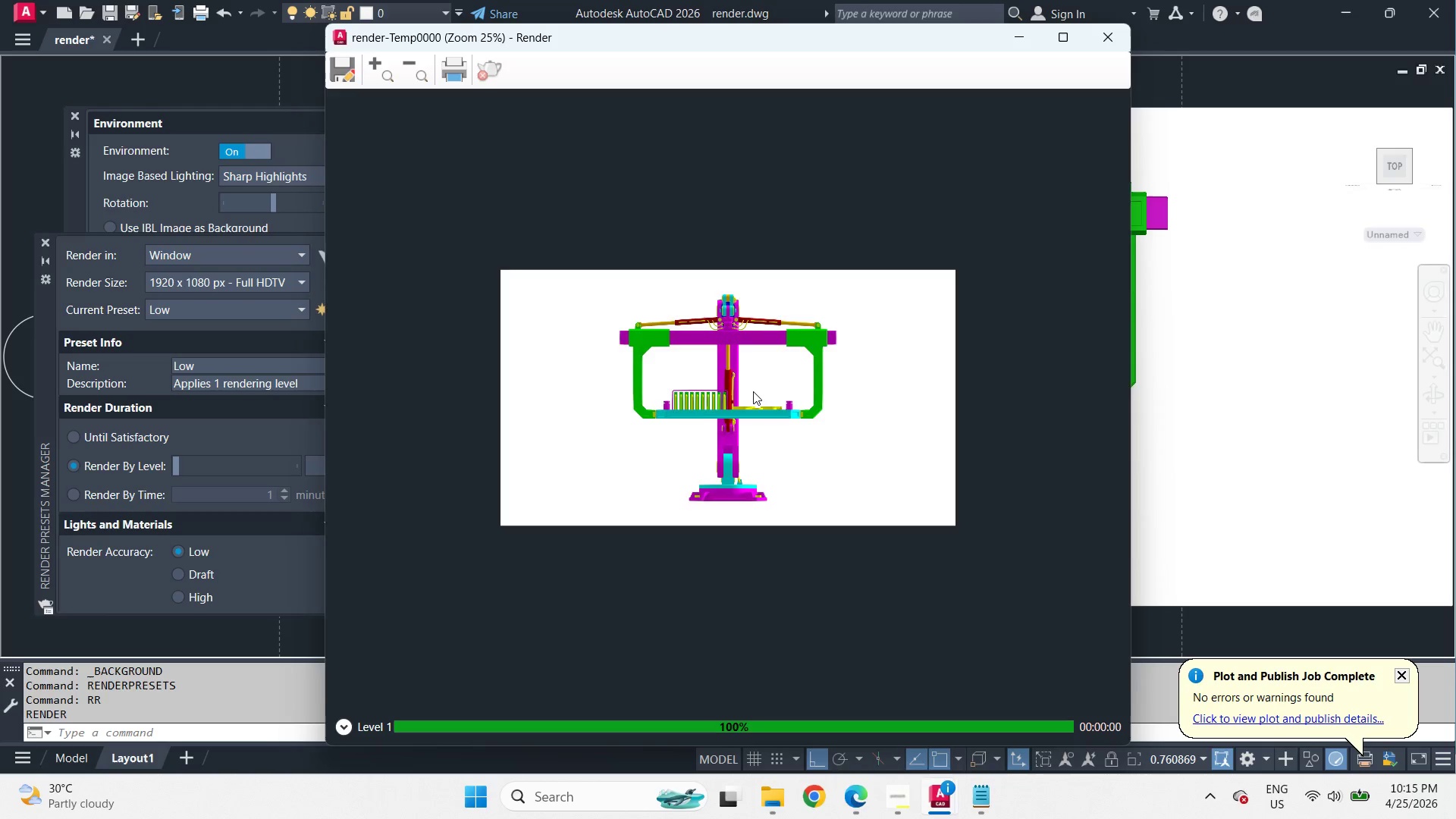 
scroll: coordinate [752, 391], scroll_direction: up, amount: 1.0
 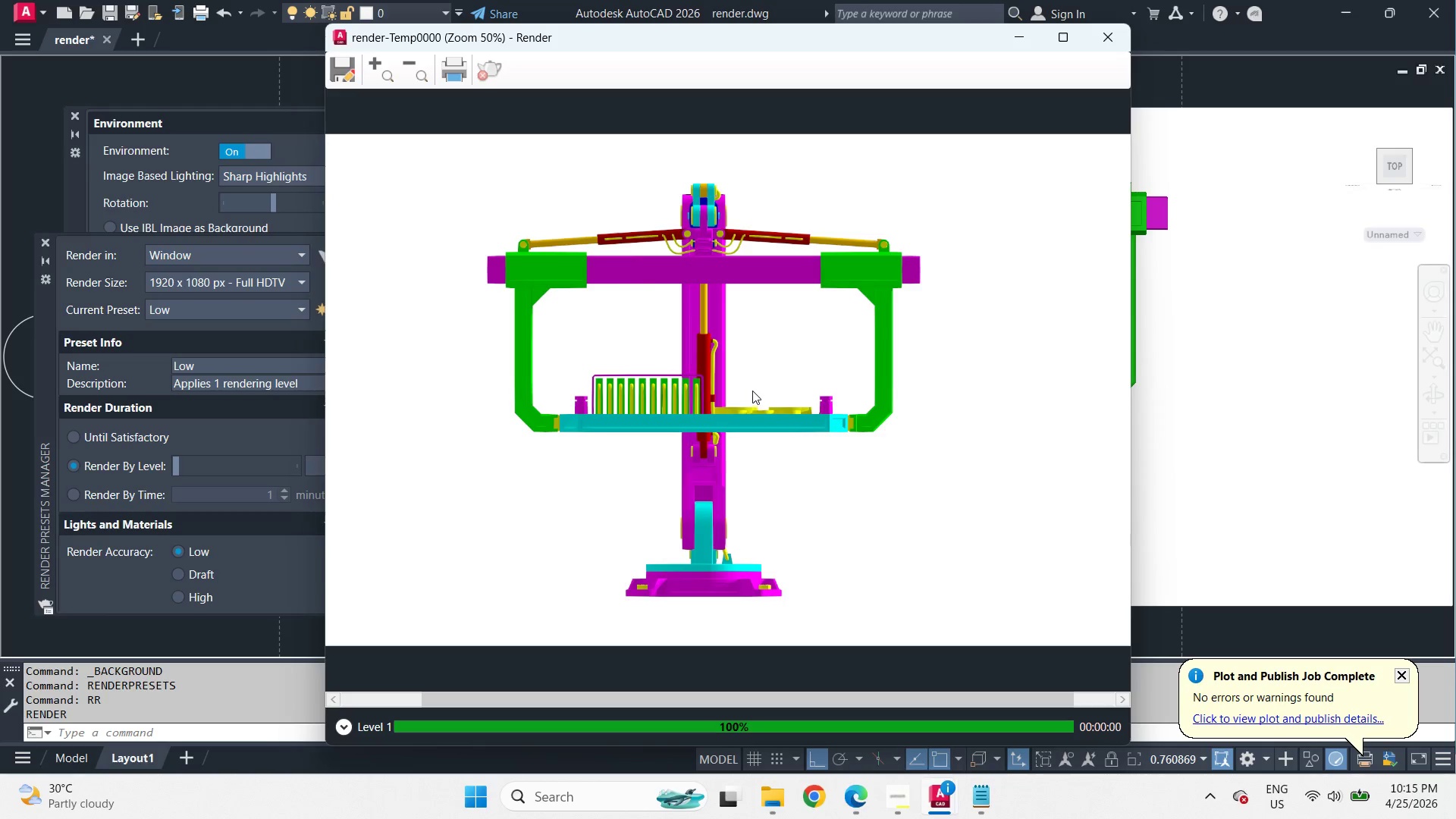 
left_click([1125, 42])
 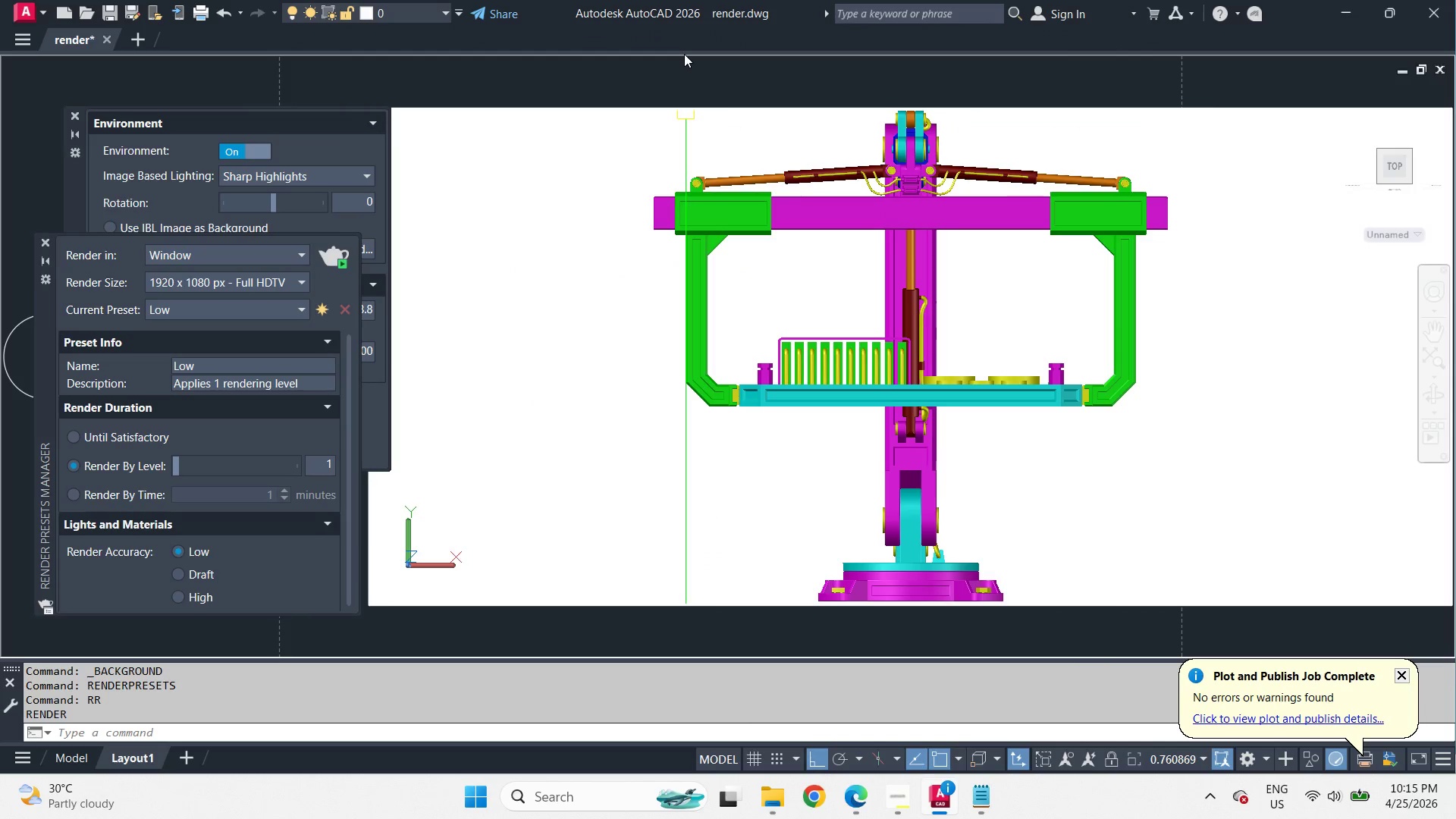 
double_click([656, 87])
 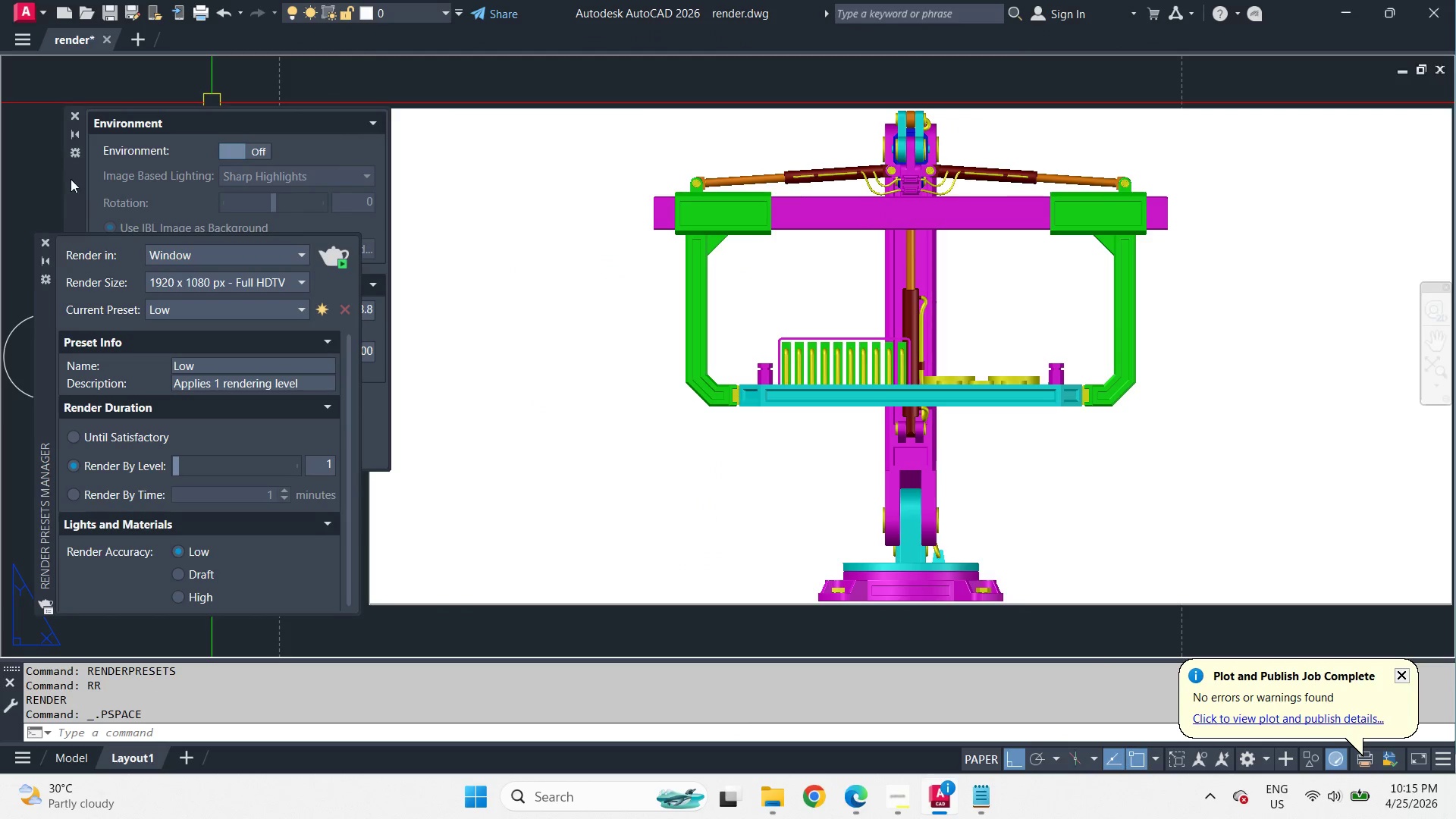 
left_click([75, 150])
 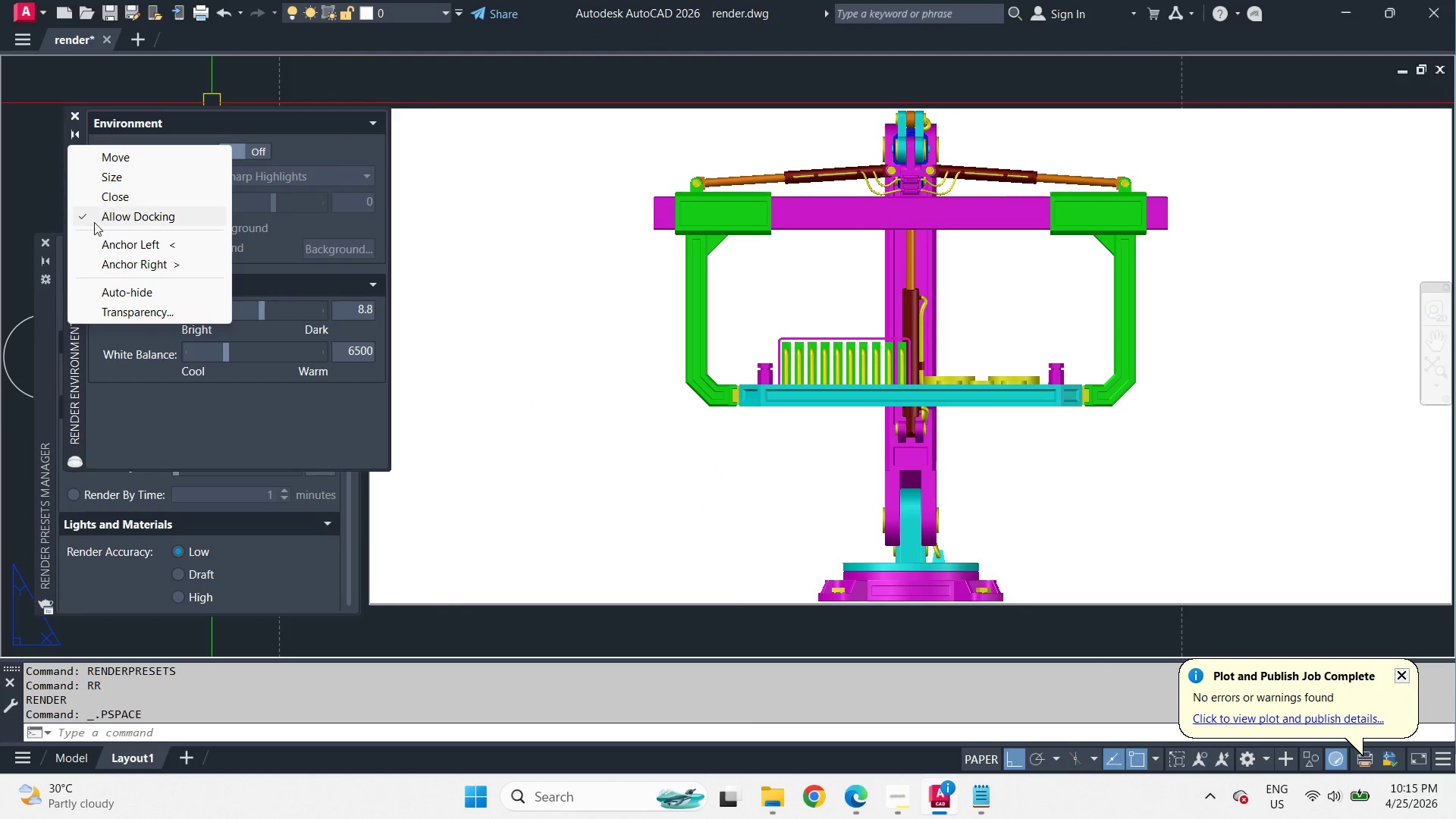 
left_click([93, 211])
 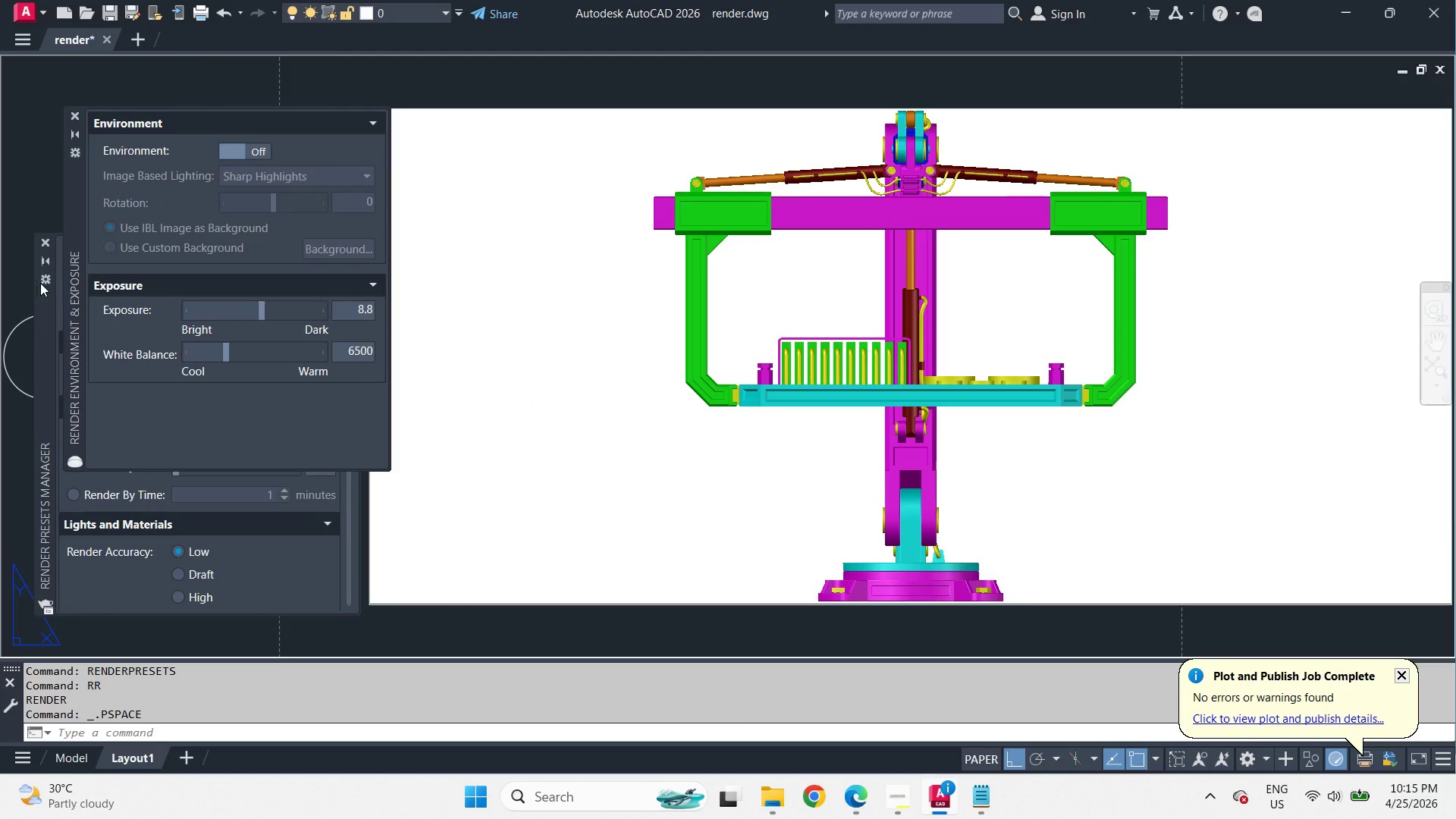 
left_click([42, 284])
 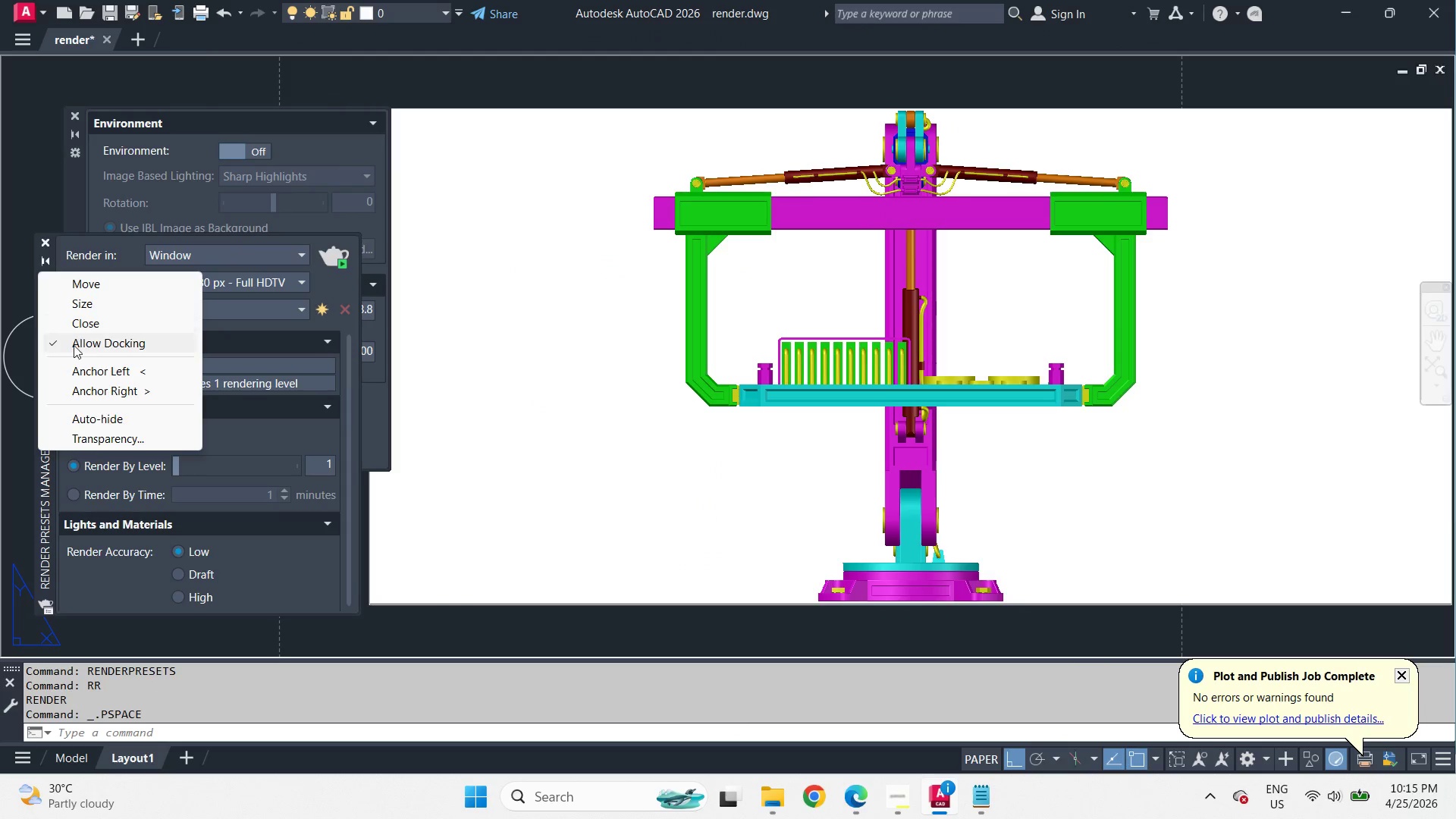 
left_click([74, 347])
 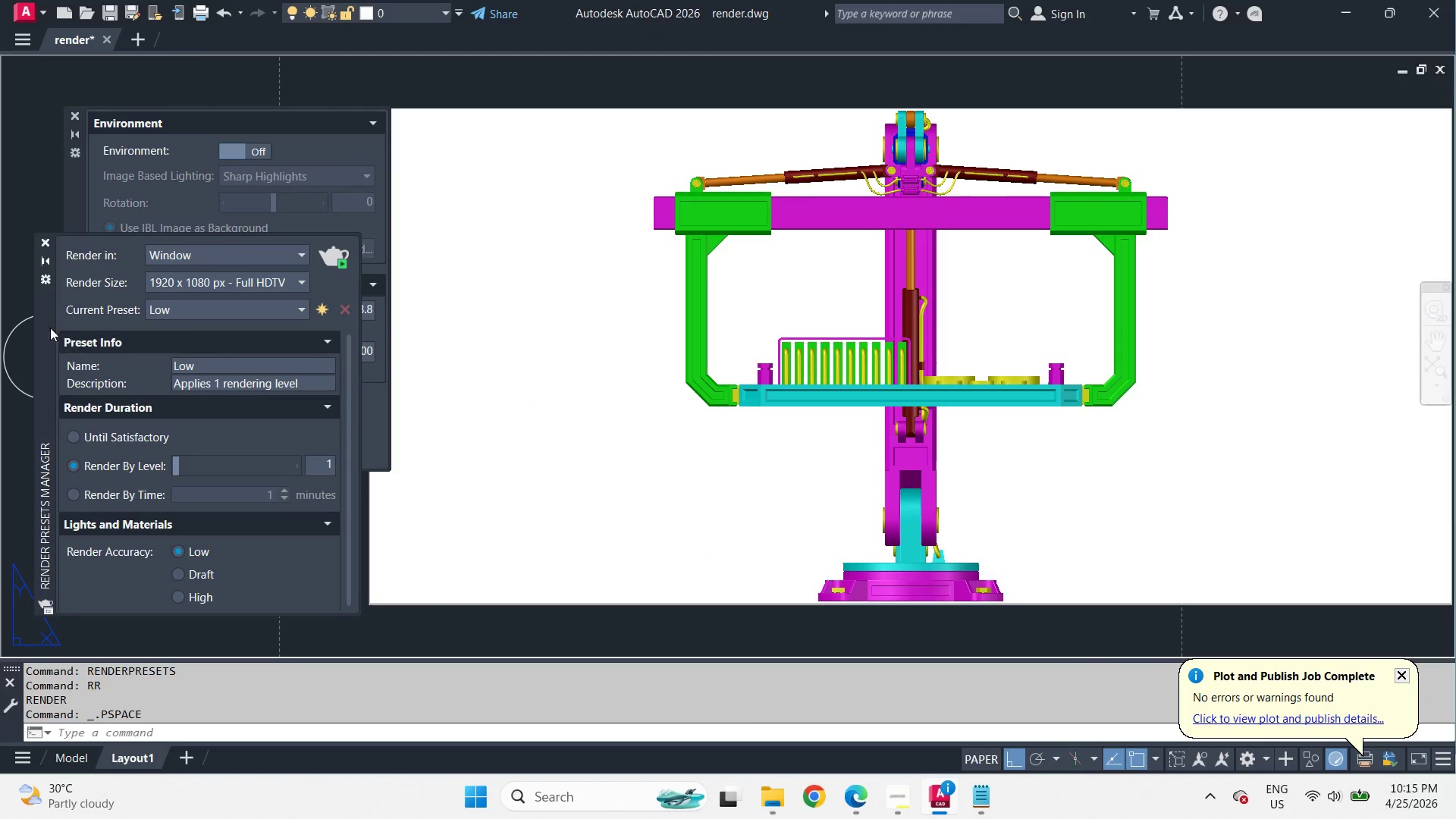 
left_click_drag(start_coordinate=[50, 328], to_coordinate=[17, 359])
 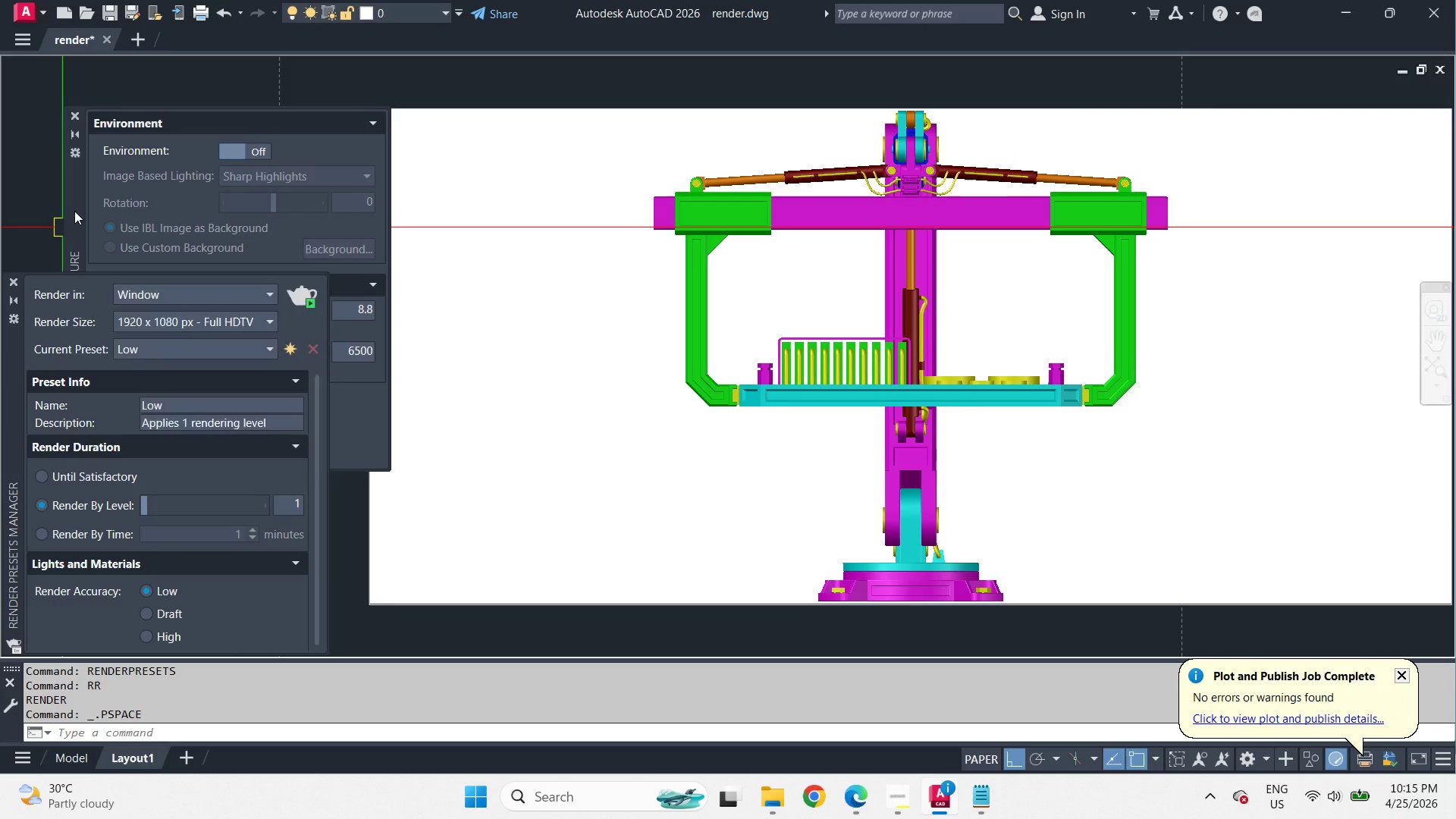 
left_click_drag(start_coordinate=[74, 211], to_coordinate=[20, 158])
 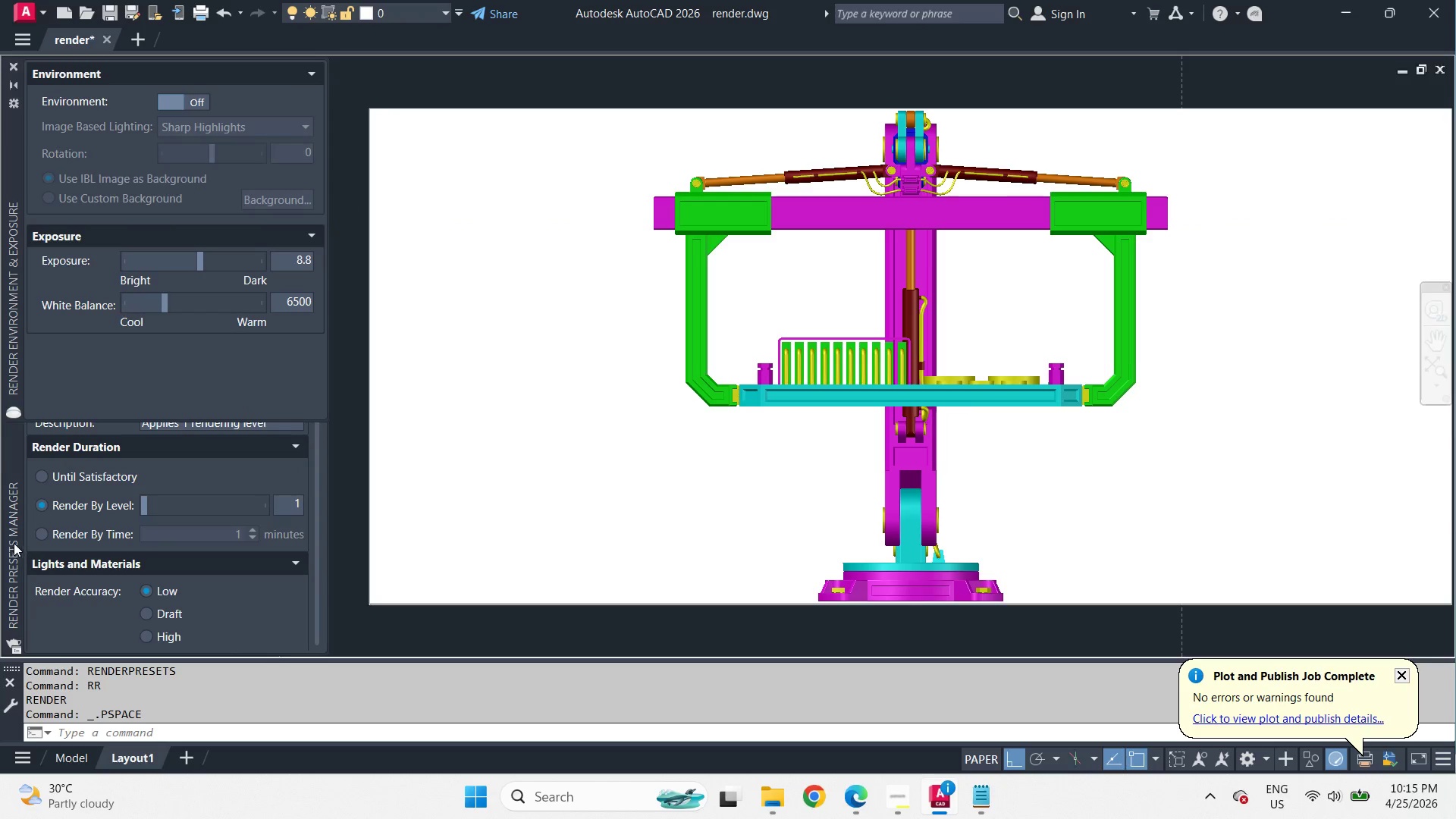 
left_click([11, 538])
 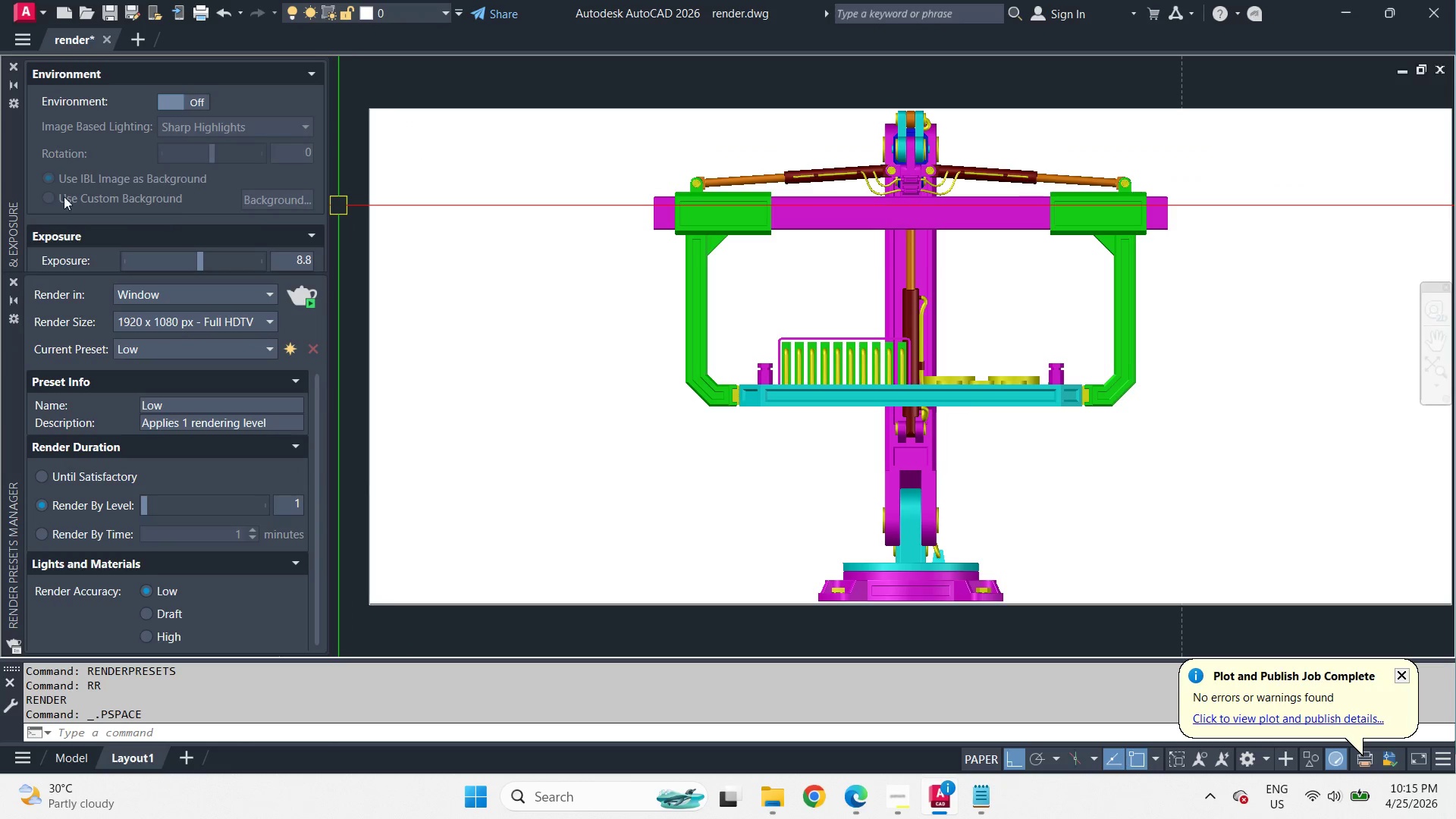 
left_click([13, 208])
 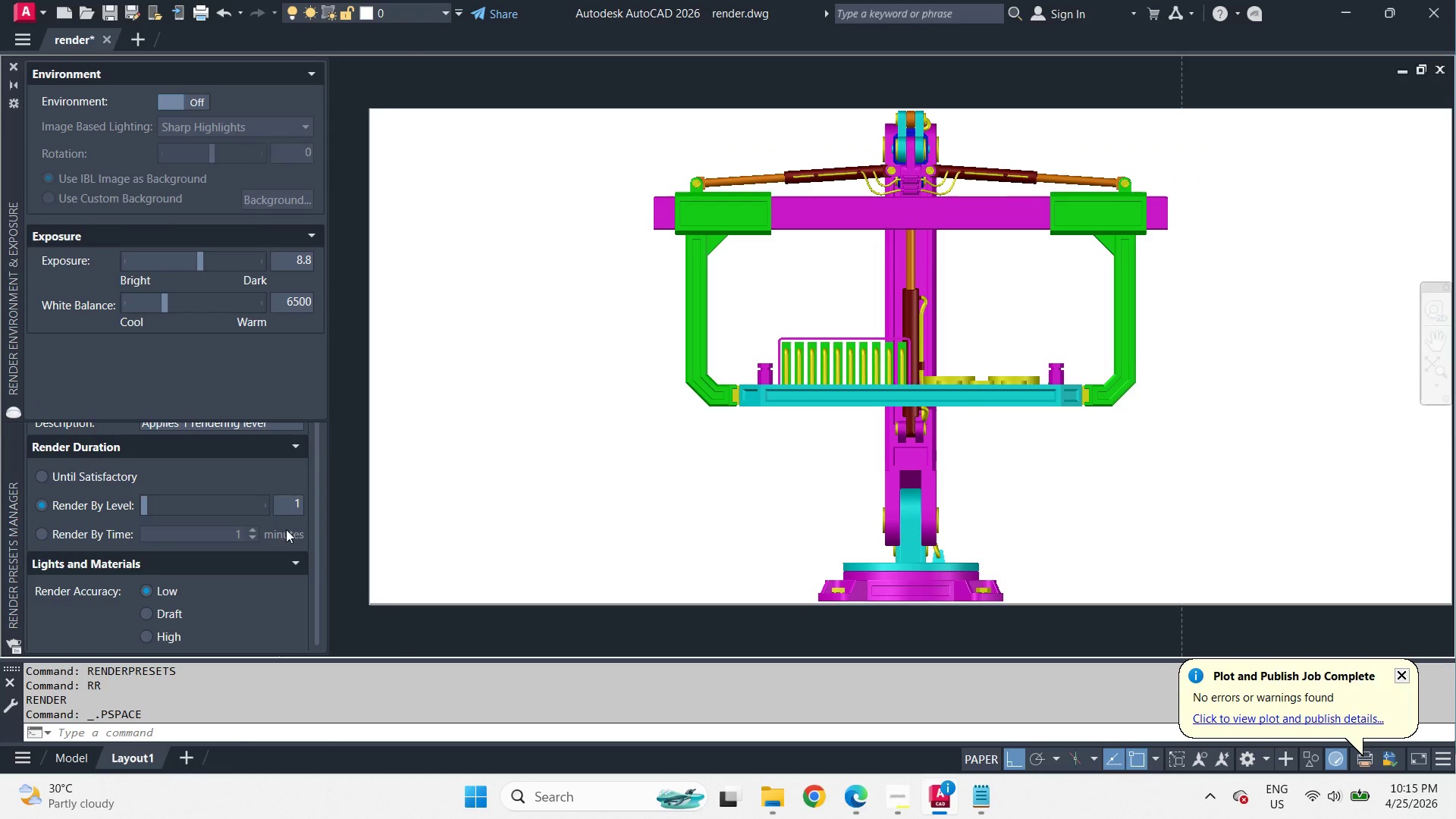 
left_click([282, 631])
 